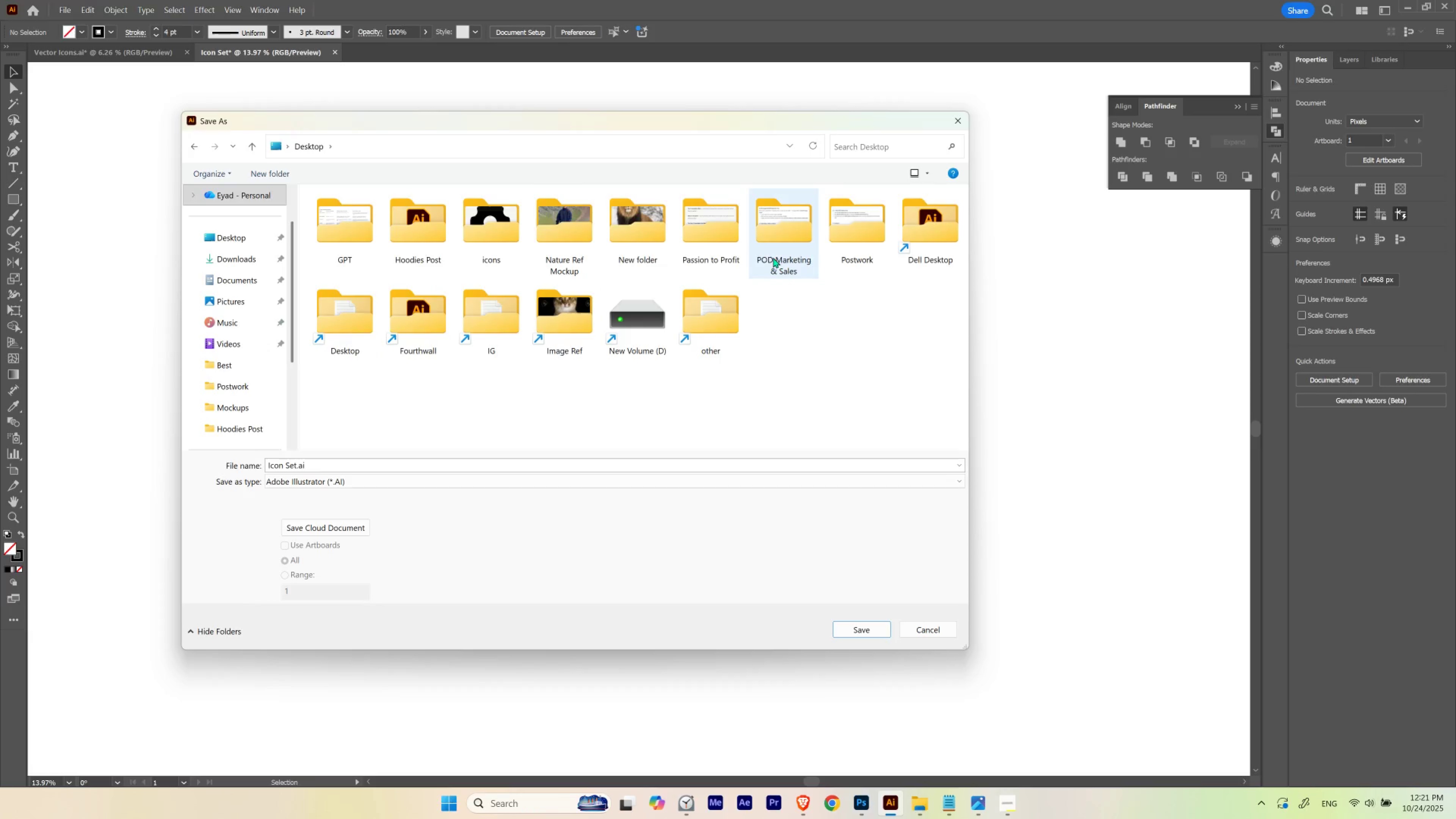 
double_click([842, 248])
 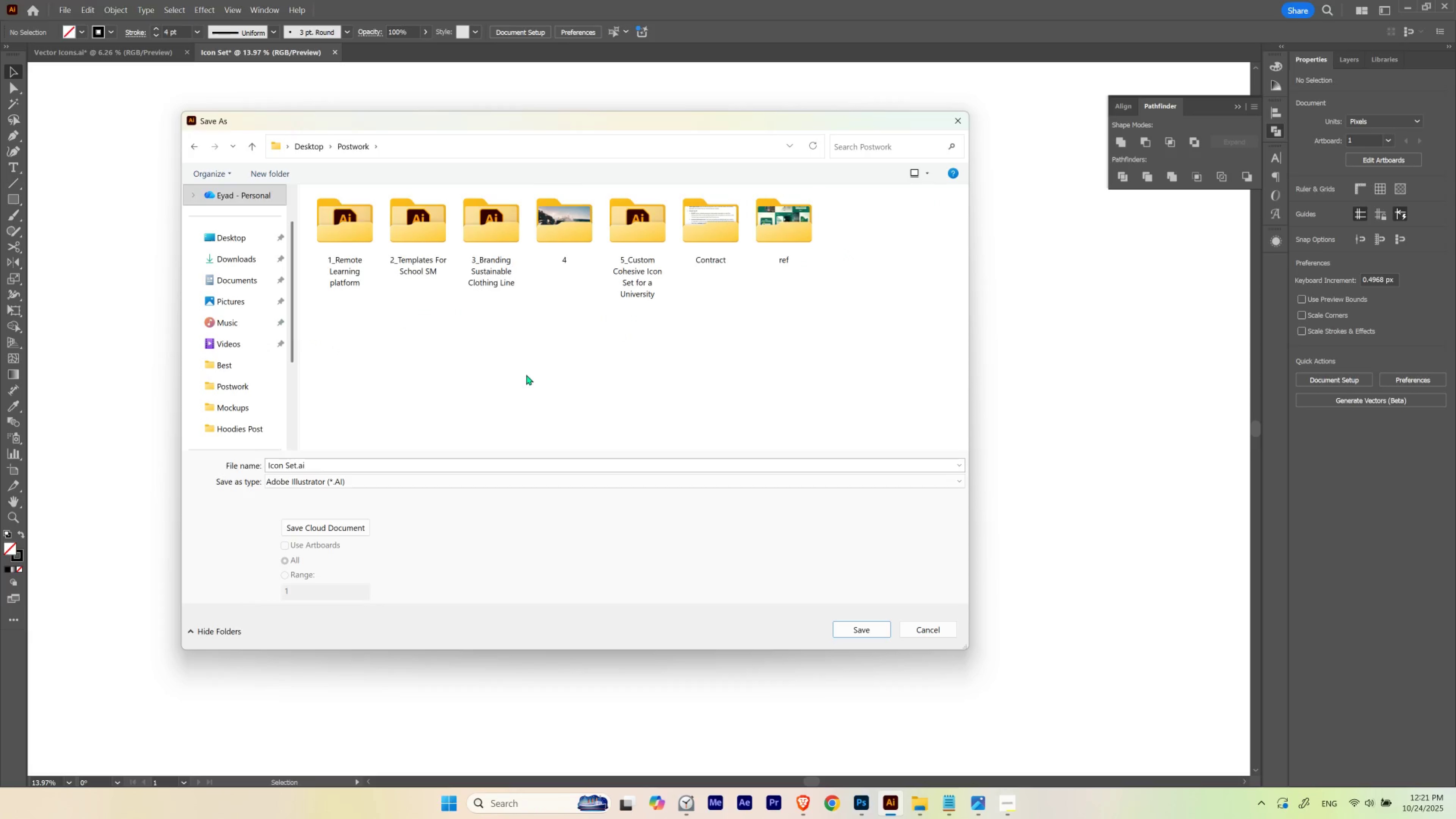 
right_click([526, 374])
 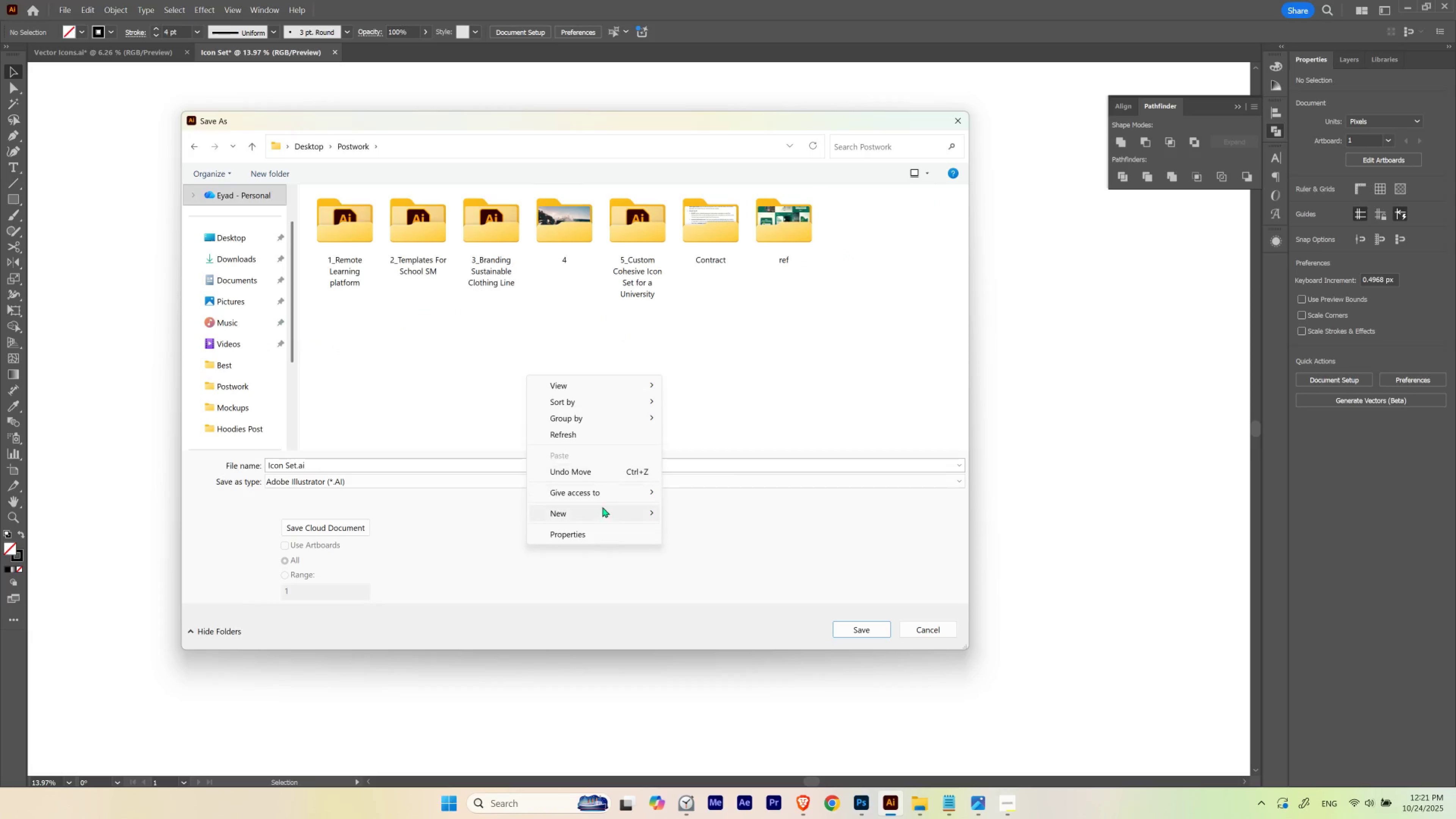 
left_click([602, 511])
 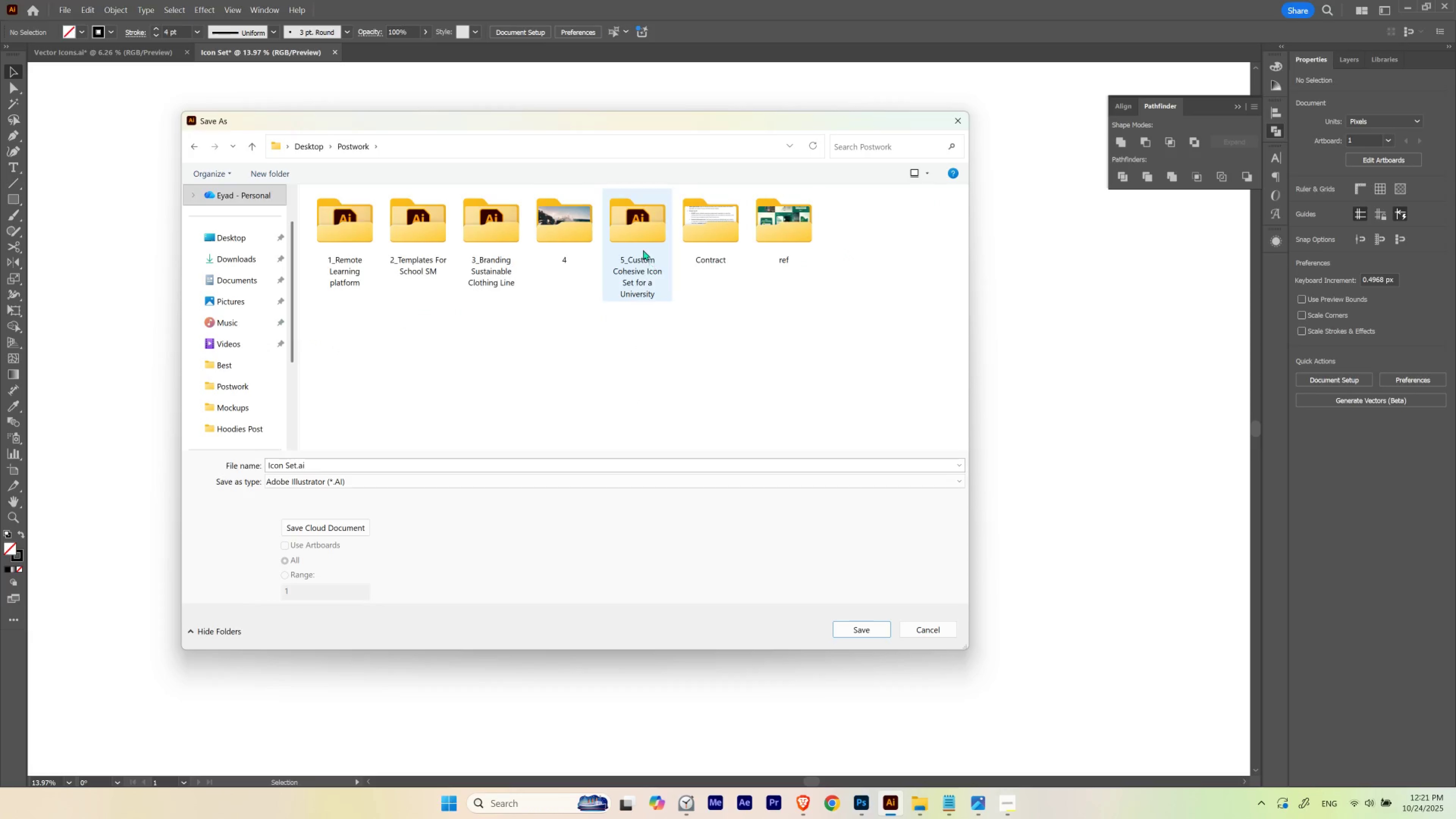 
double_click([641, 245])
 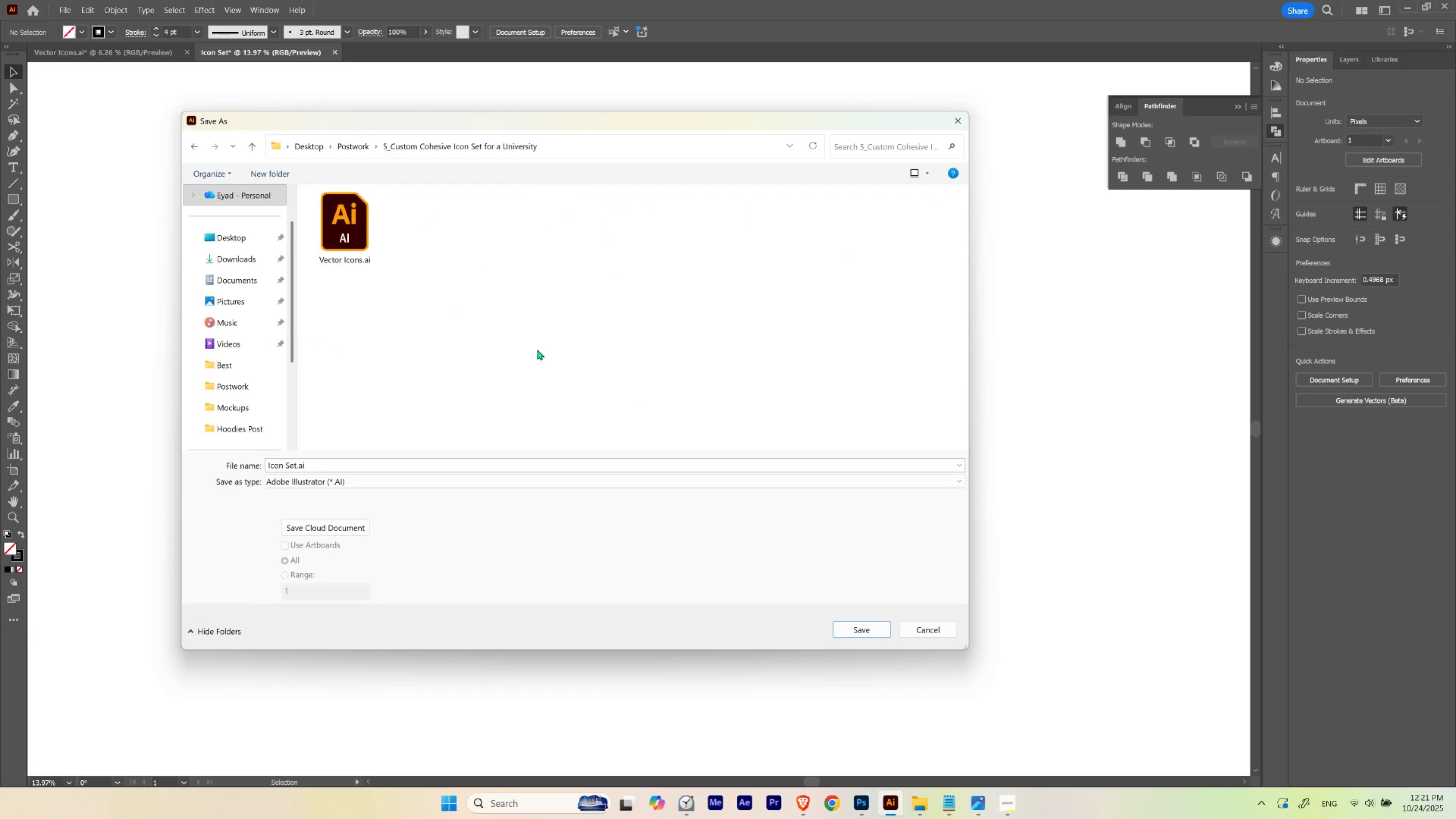 
left_click([537, 349])
 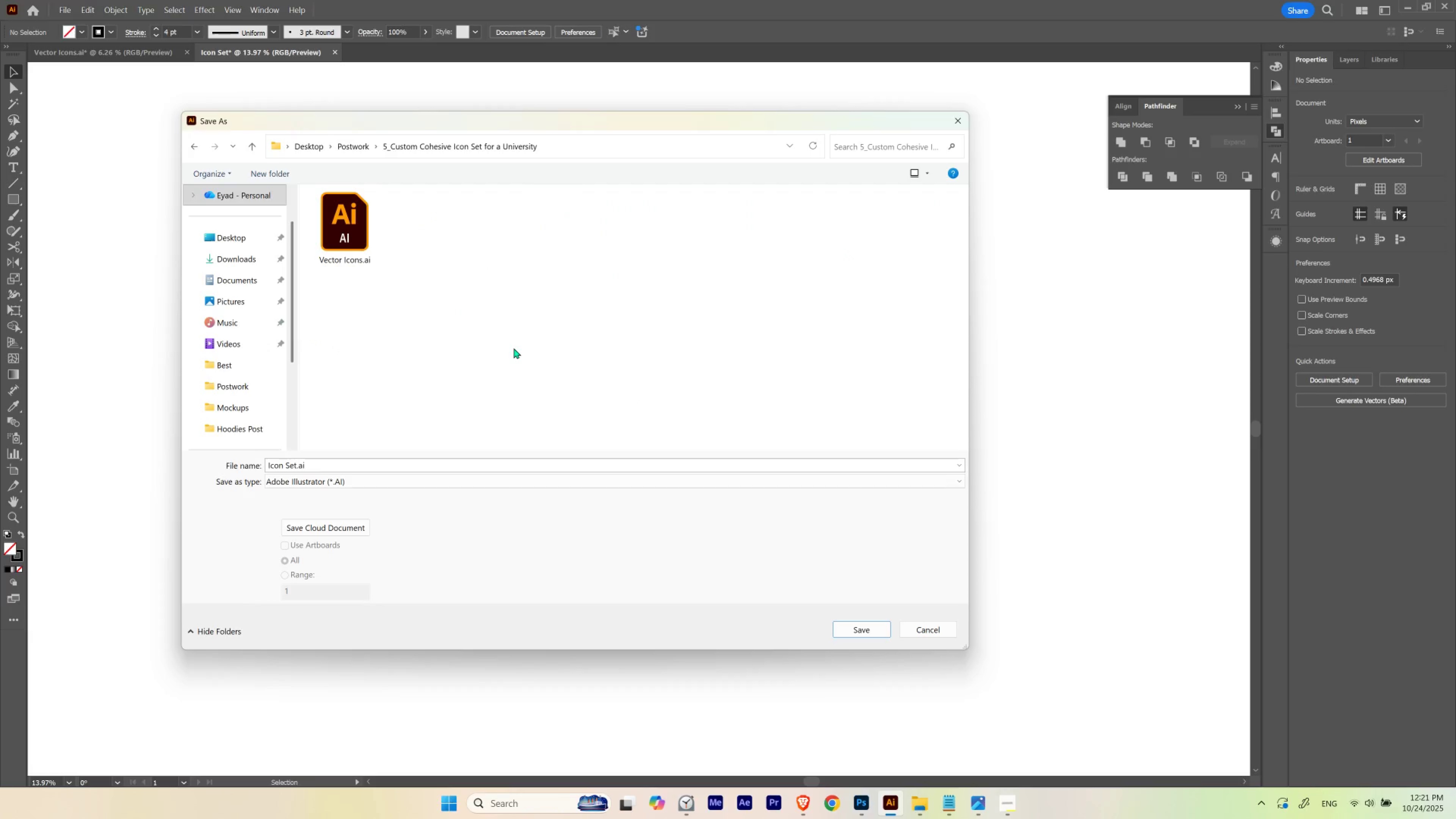 
right_click([514, 348])
 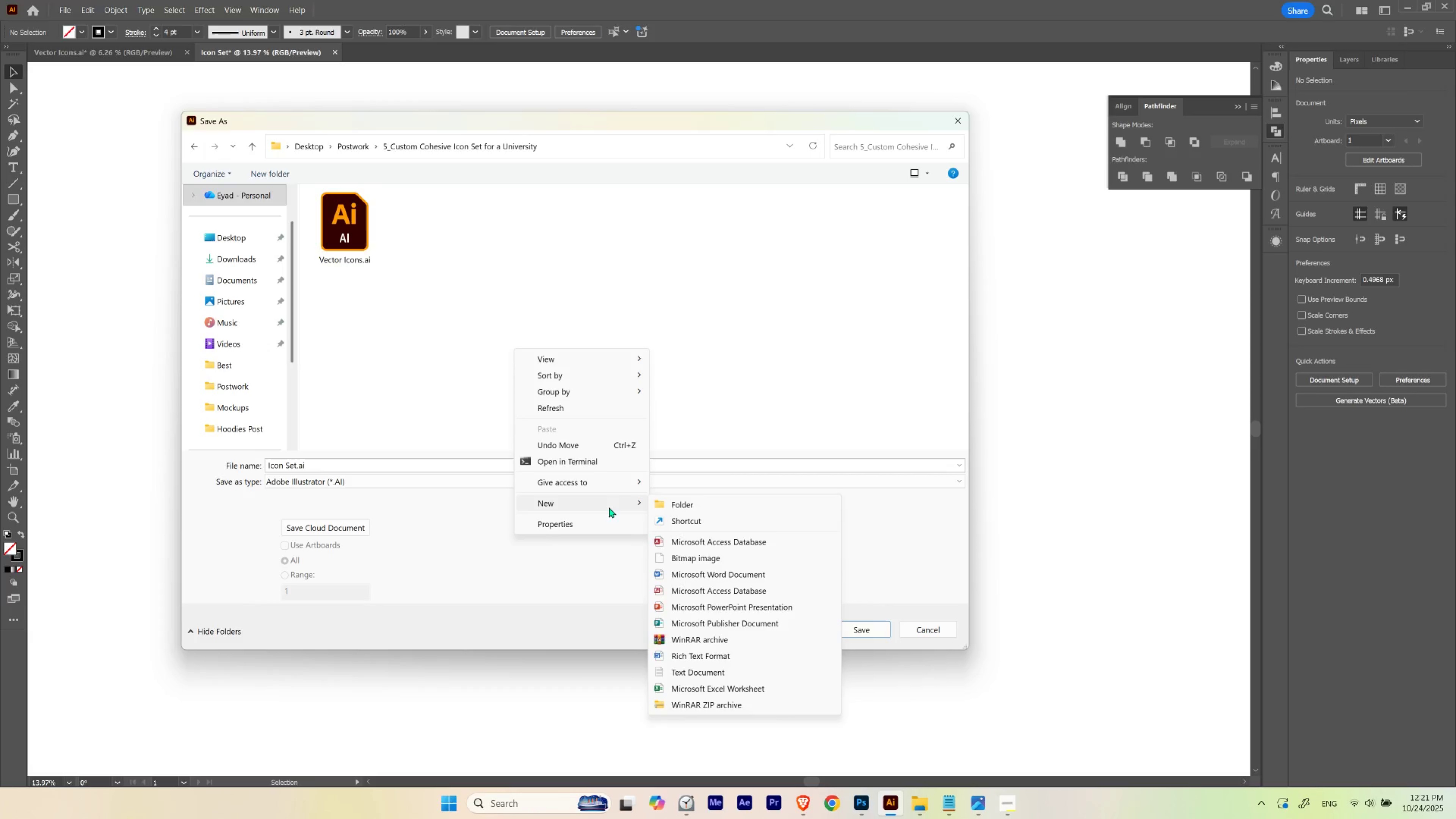 
left_click([690, 510])
 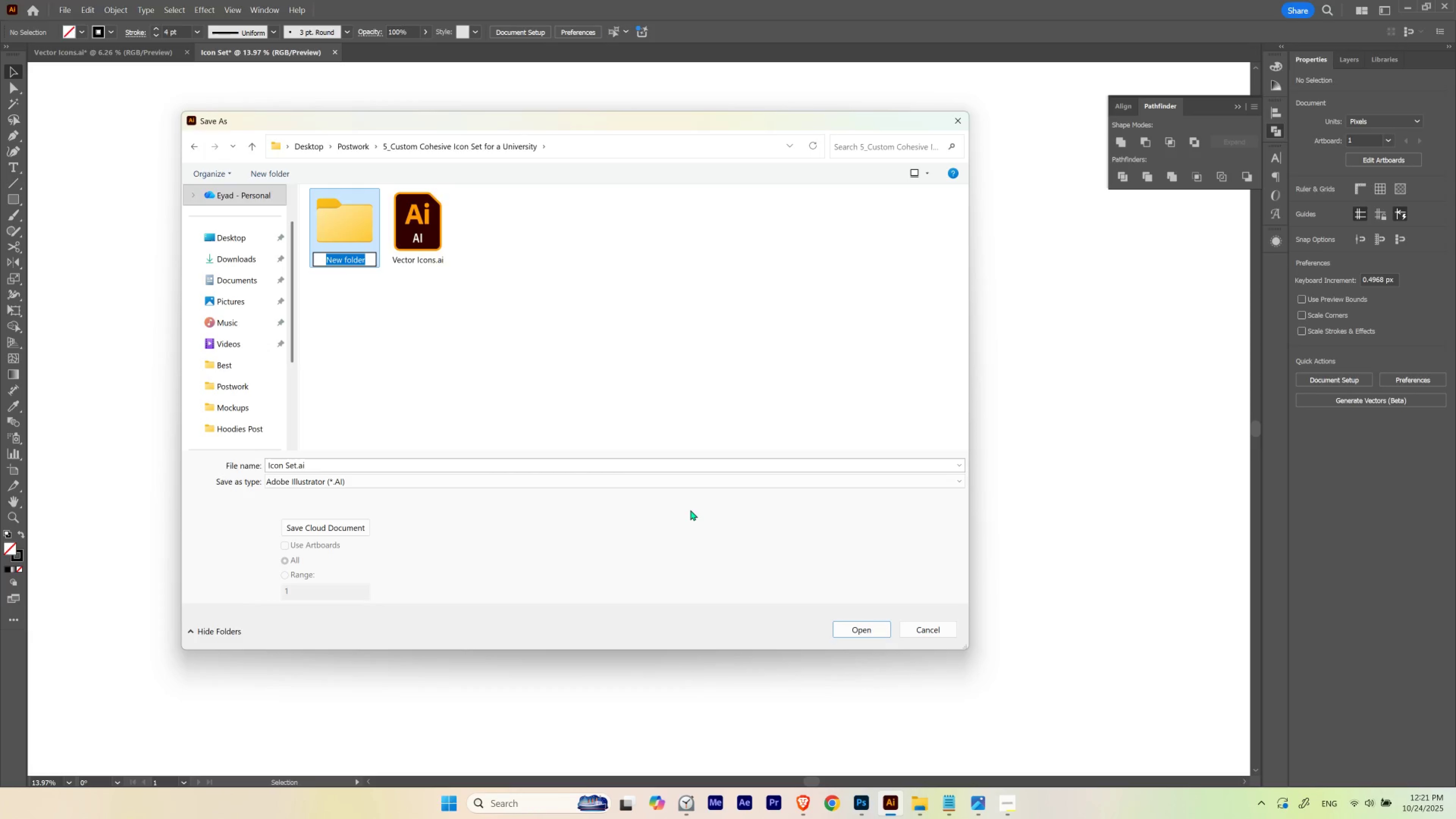 
type(Delivery)
 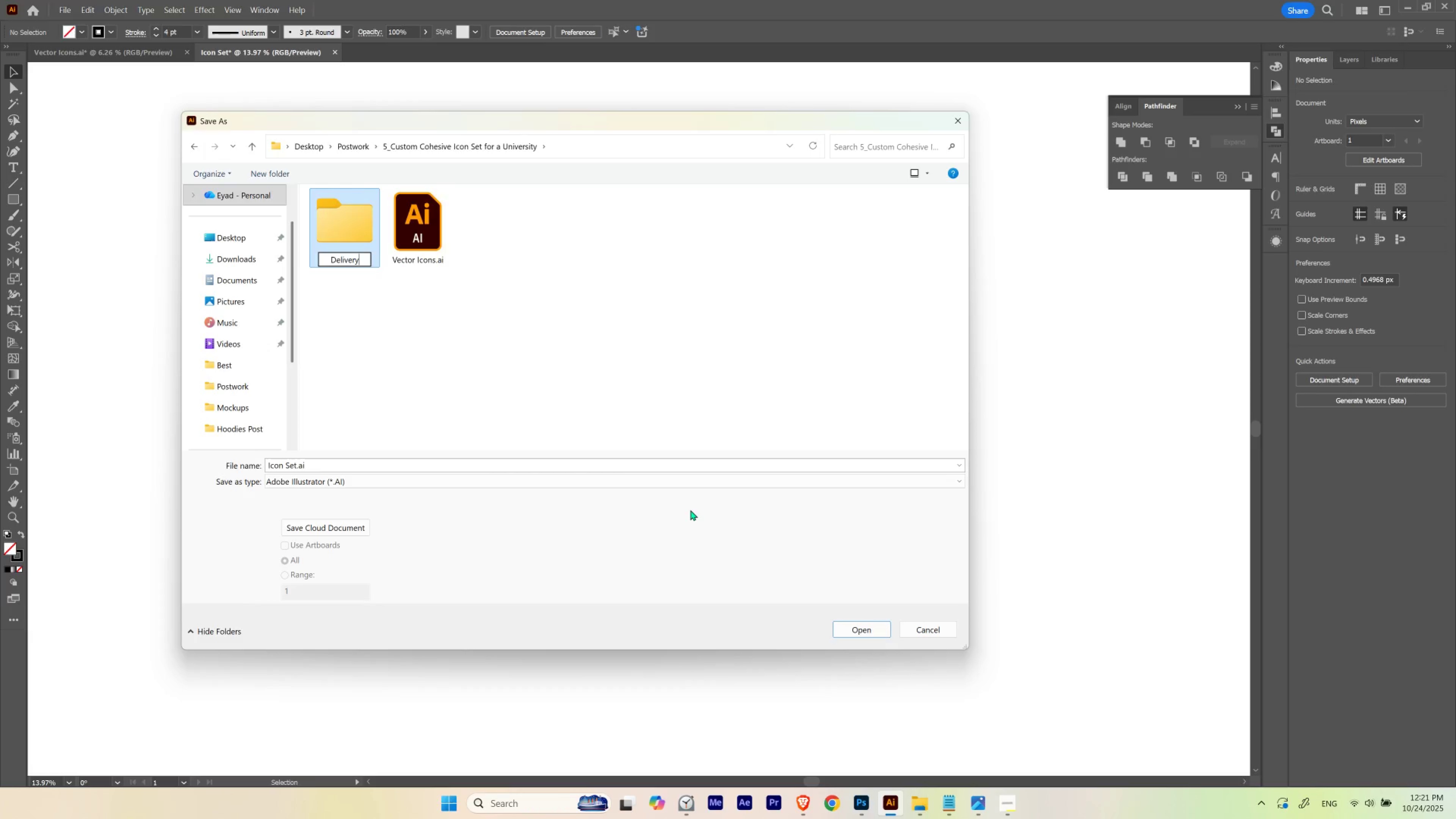 
key(Enter)
 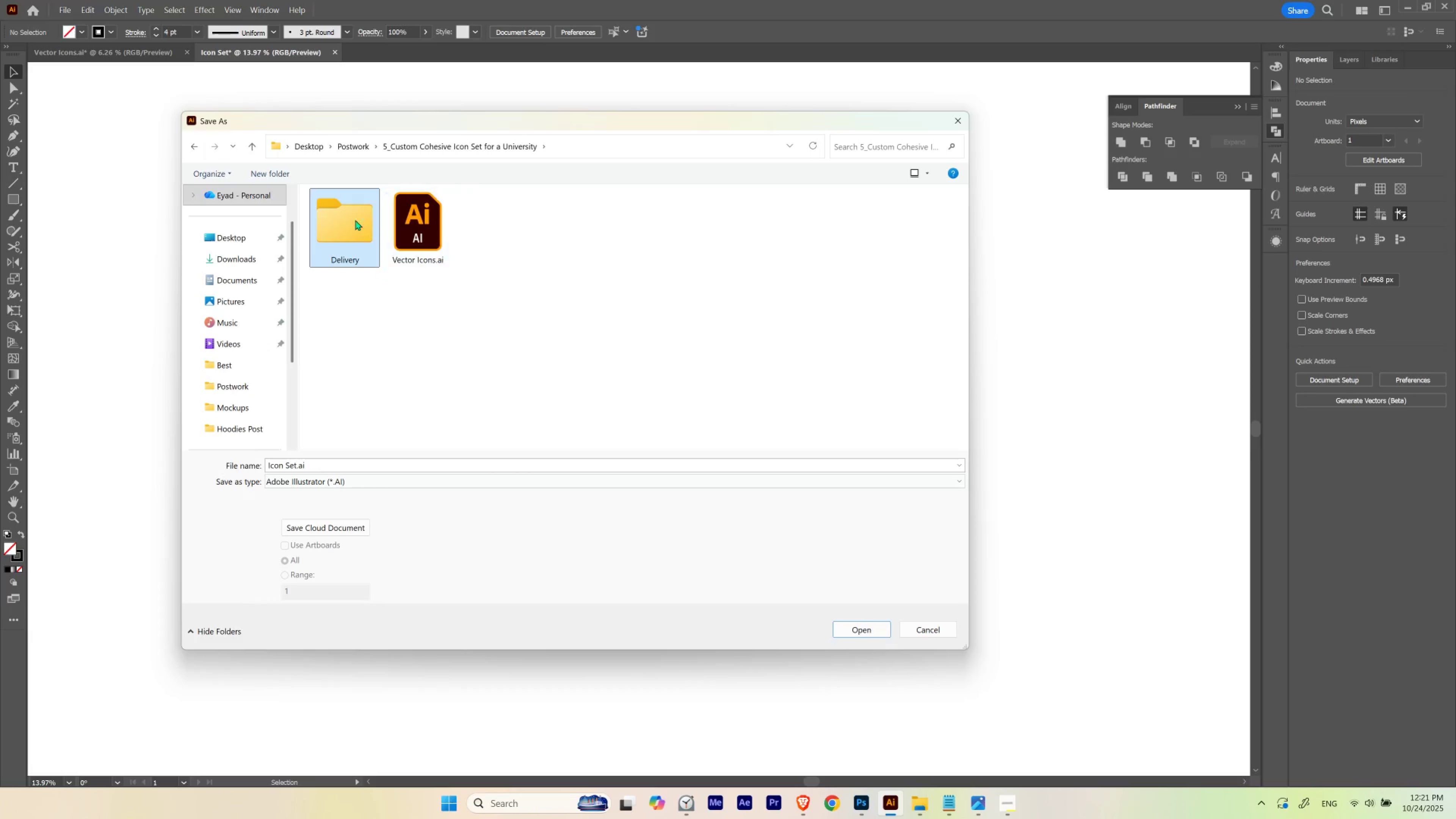 
double_click([355, 219])
 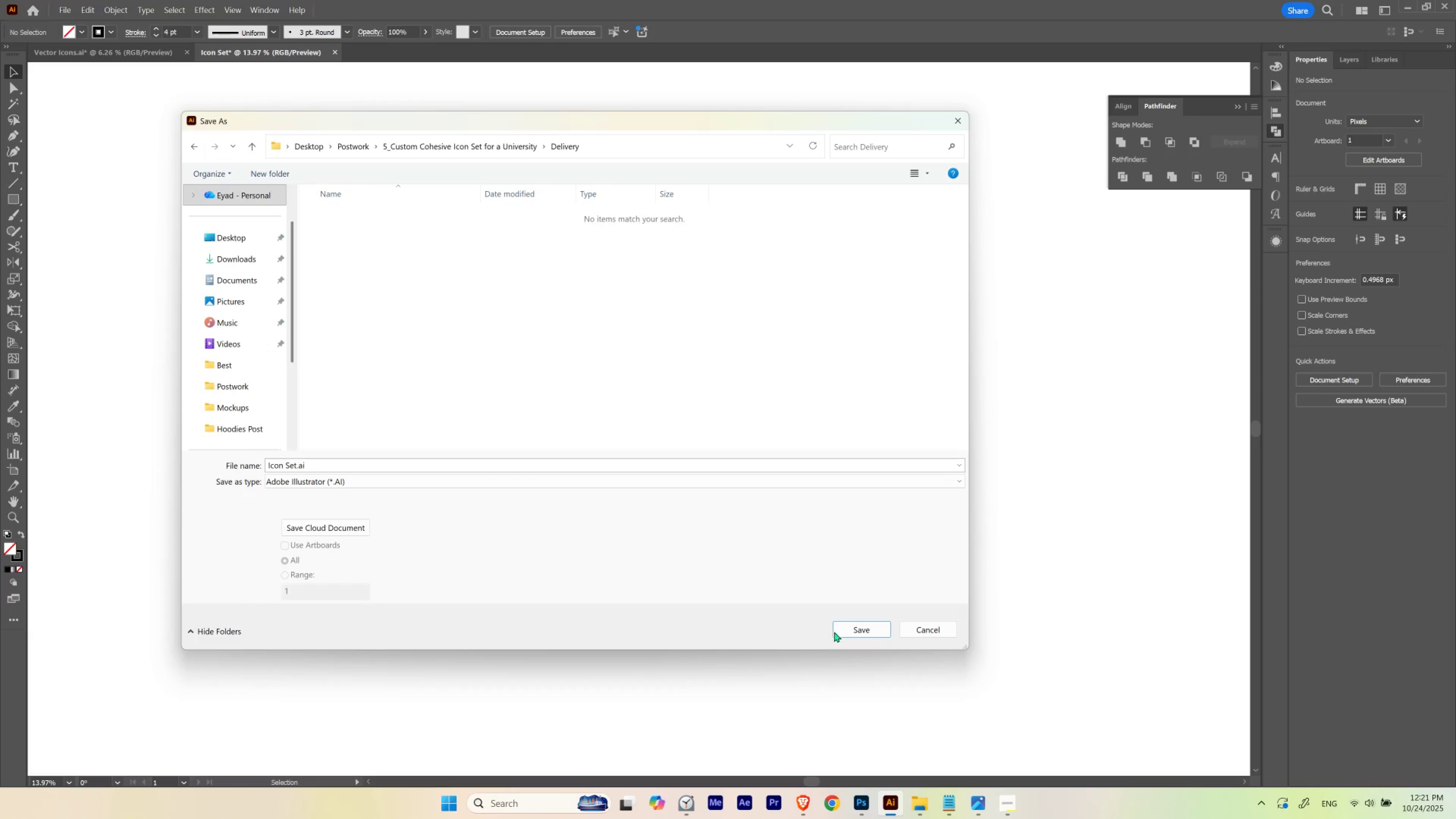 
left_click([846, 629])
 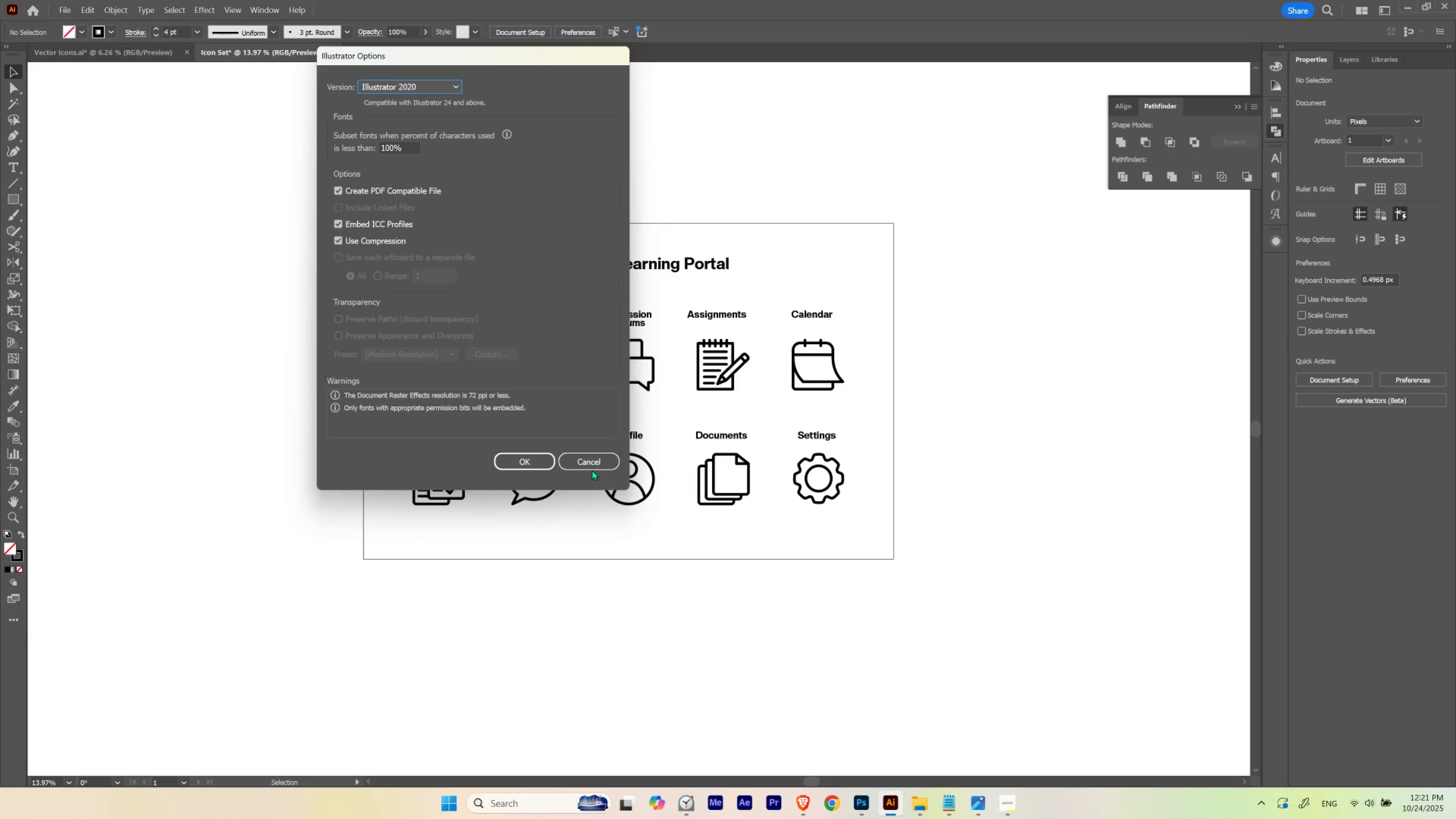 
left_click([543, 458])
 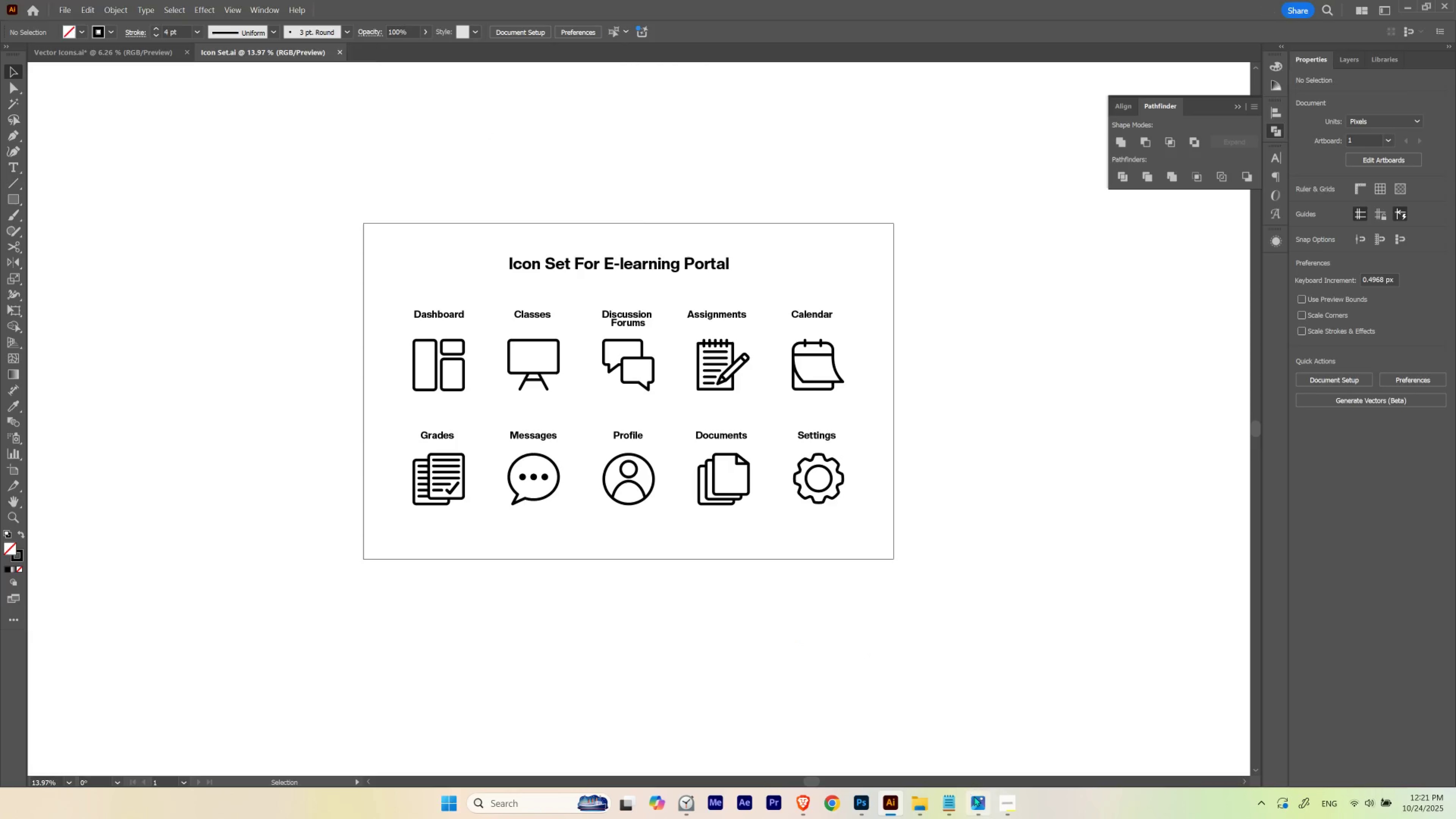 
left_click([977, 799])
 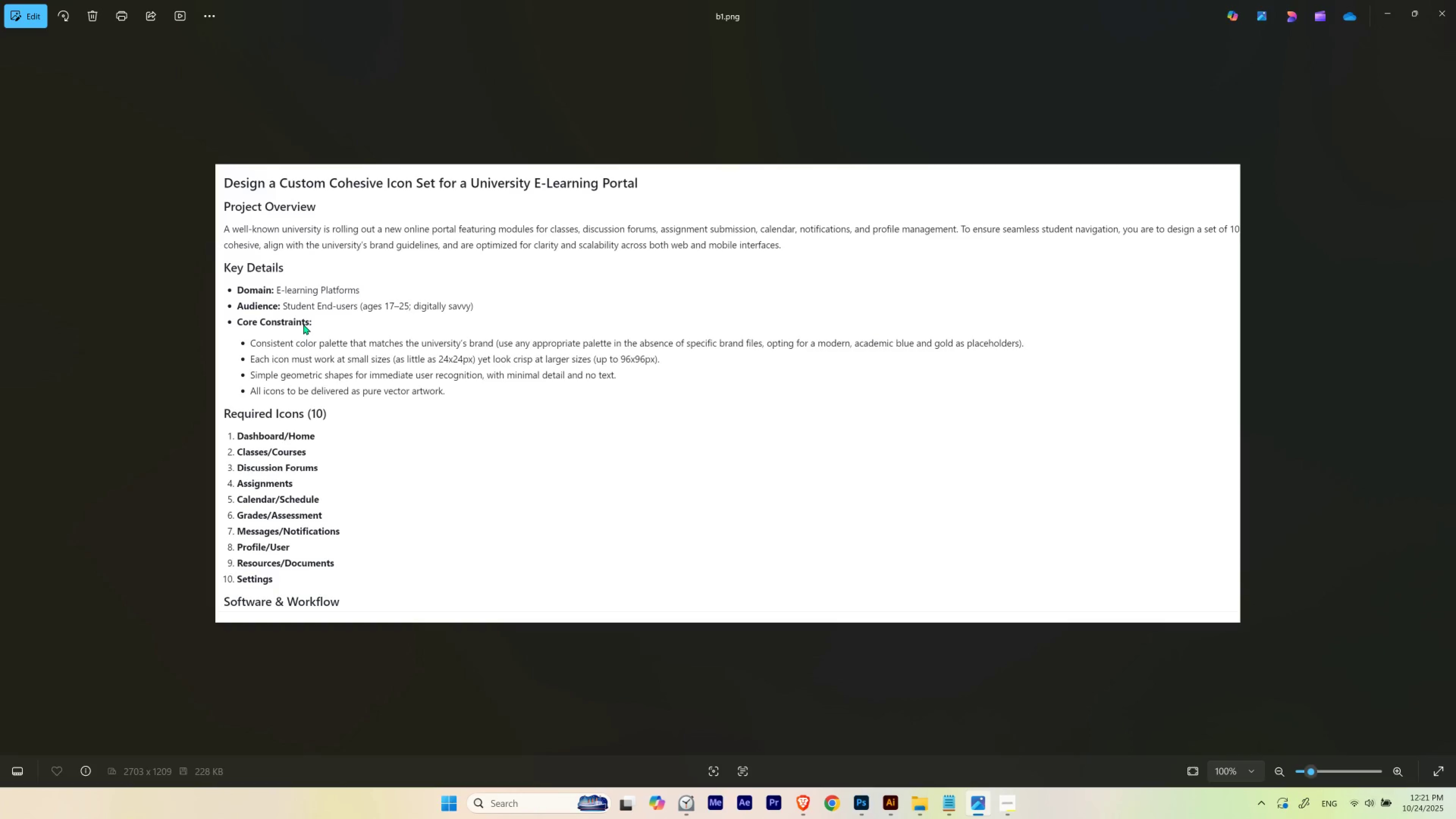 
wait(5.92)
 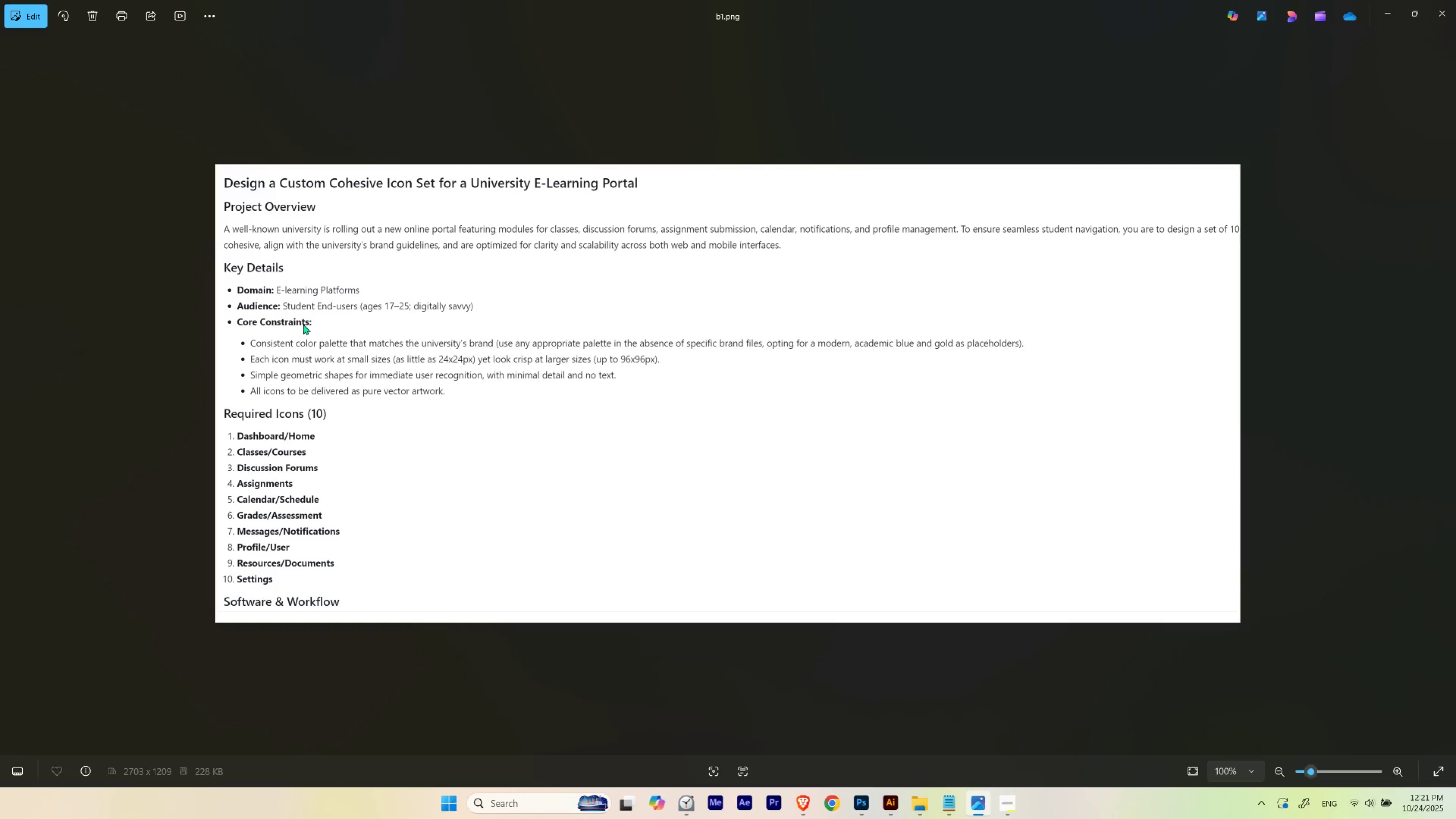 
key(ArrowRight)
 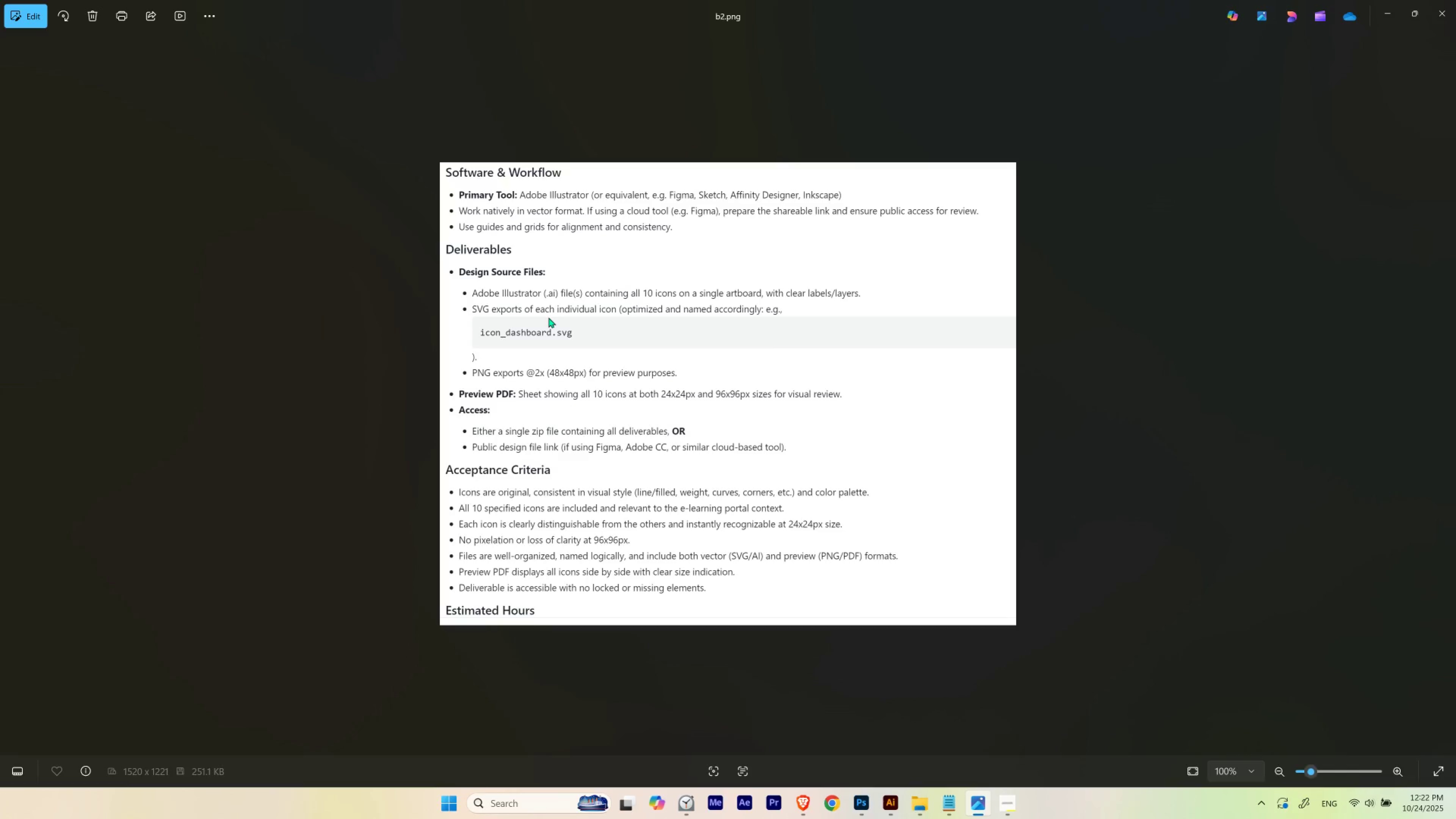 
wait(7.96)
 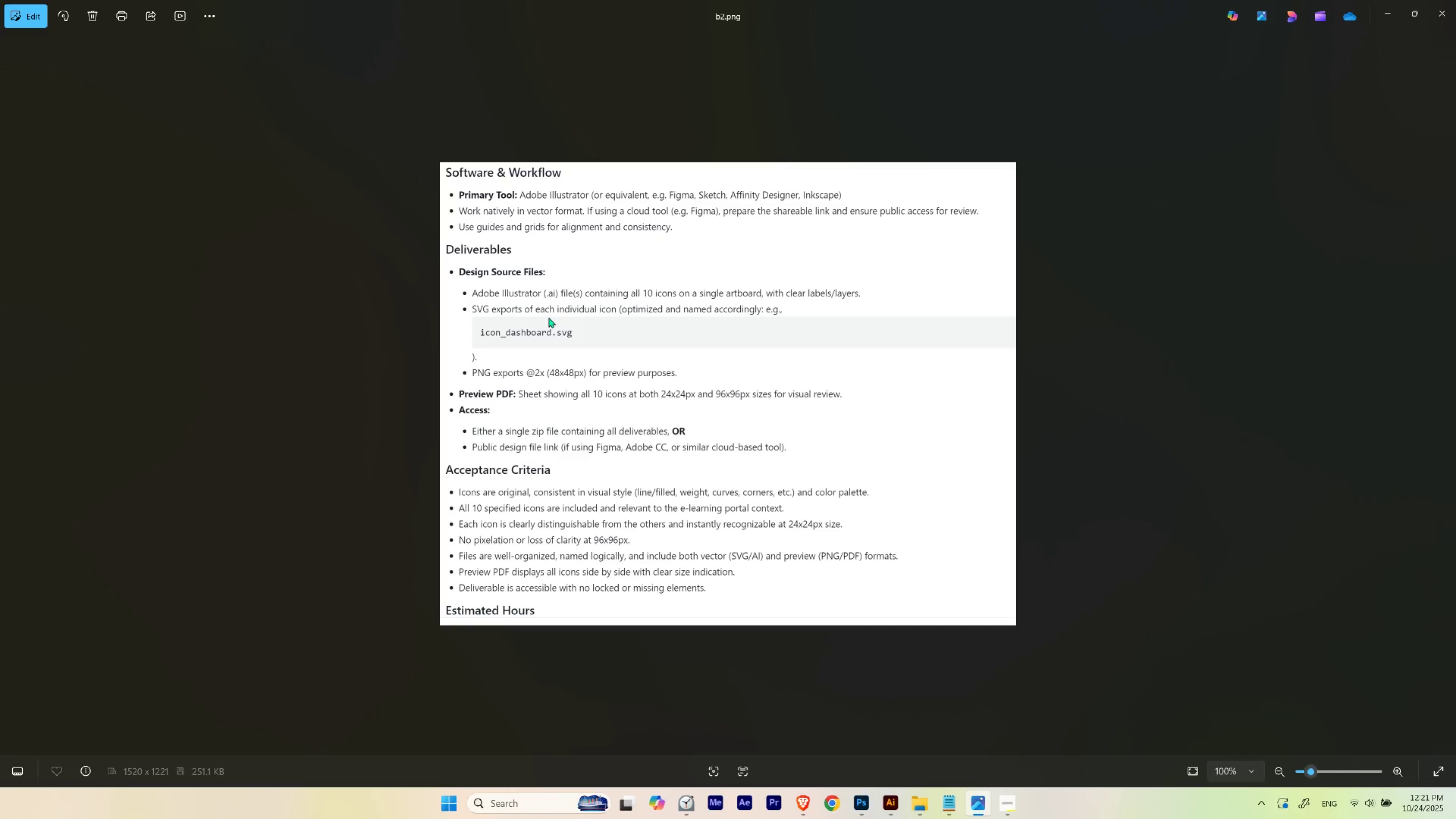 
left_click([650, 131])
 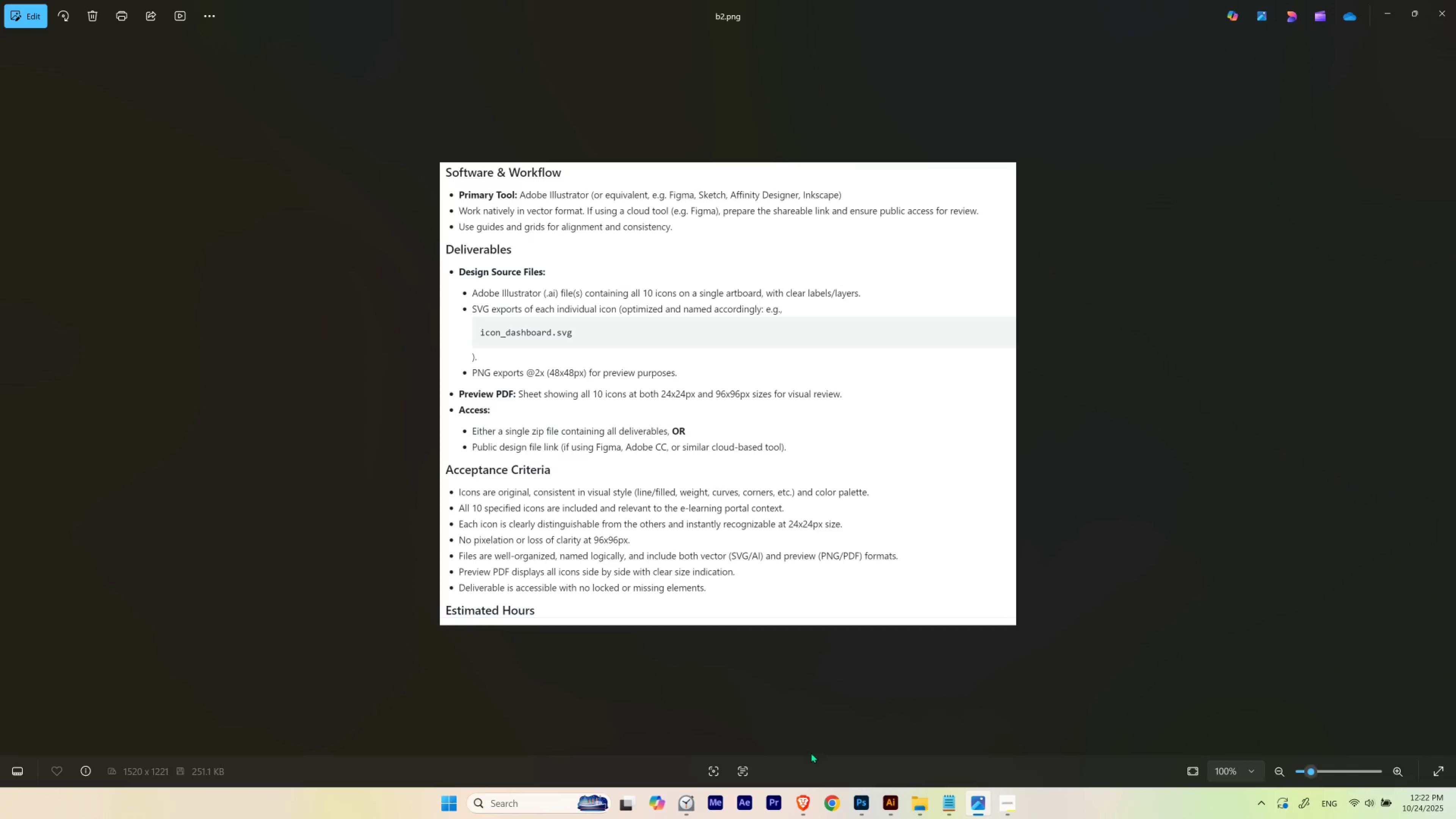 
wait(8.19)
 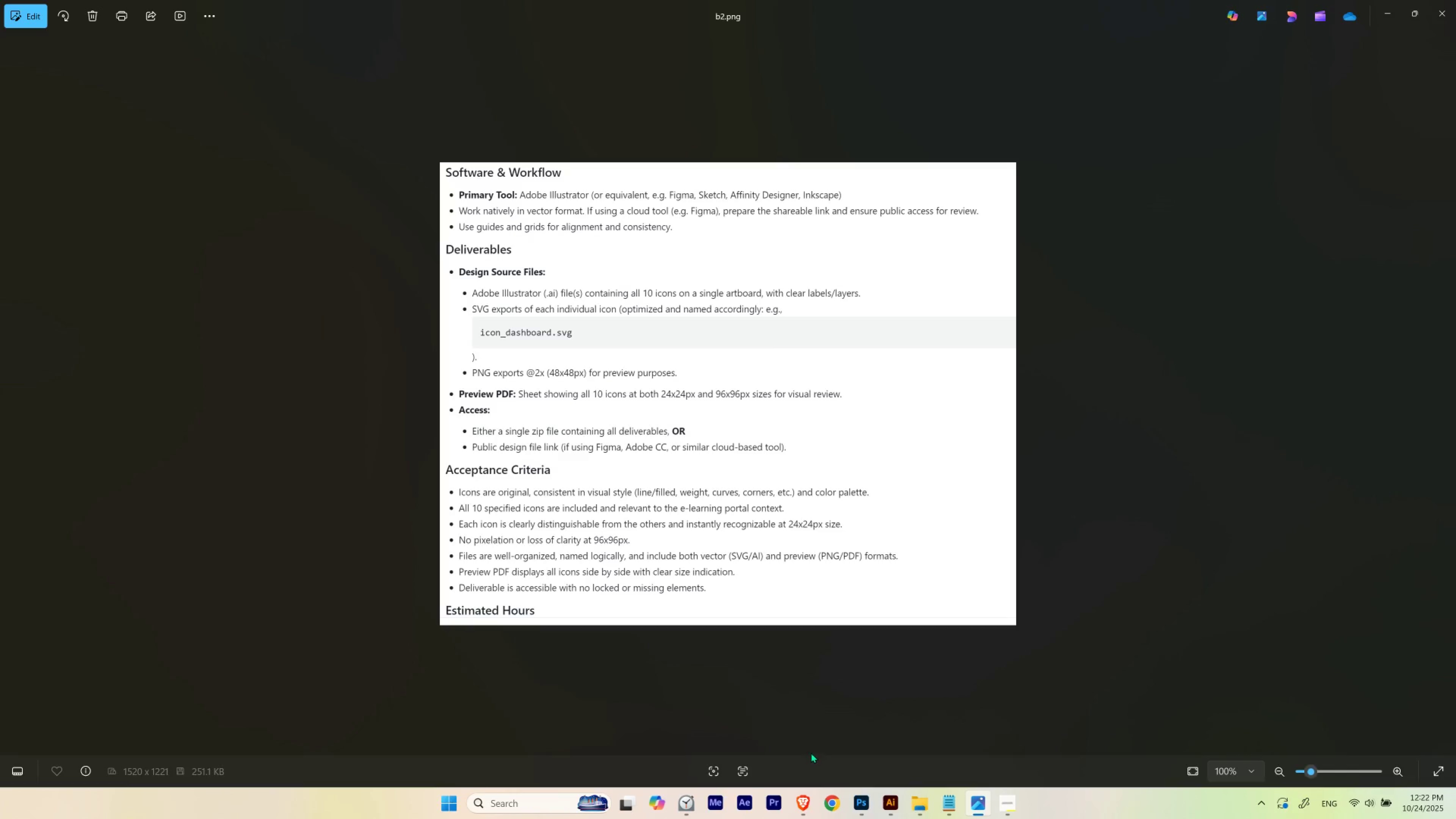 
left_click([886, 800])
 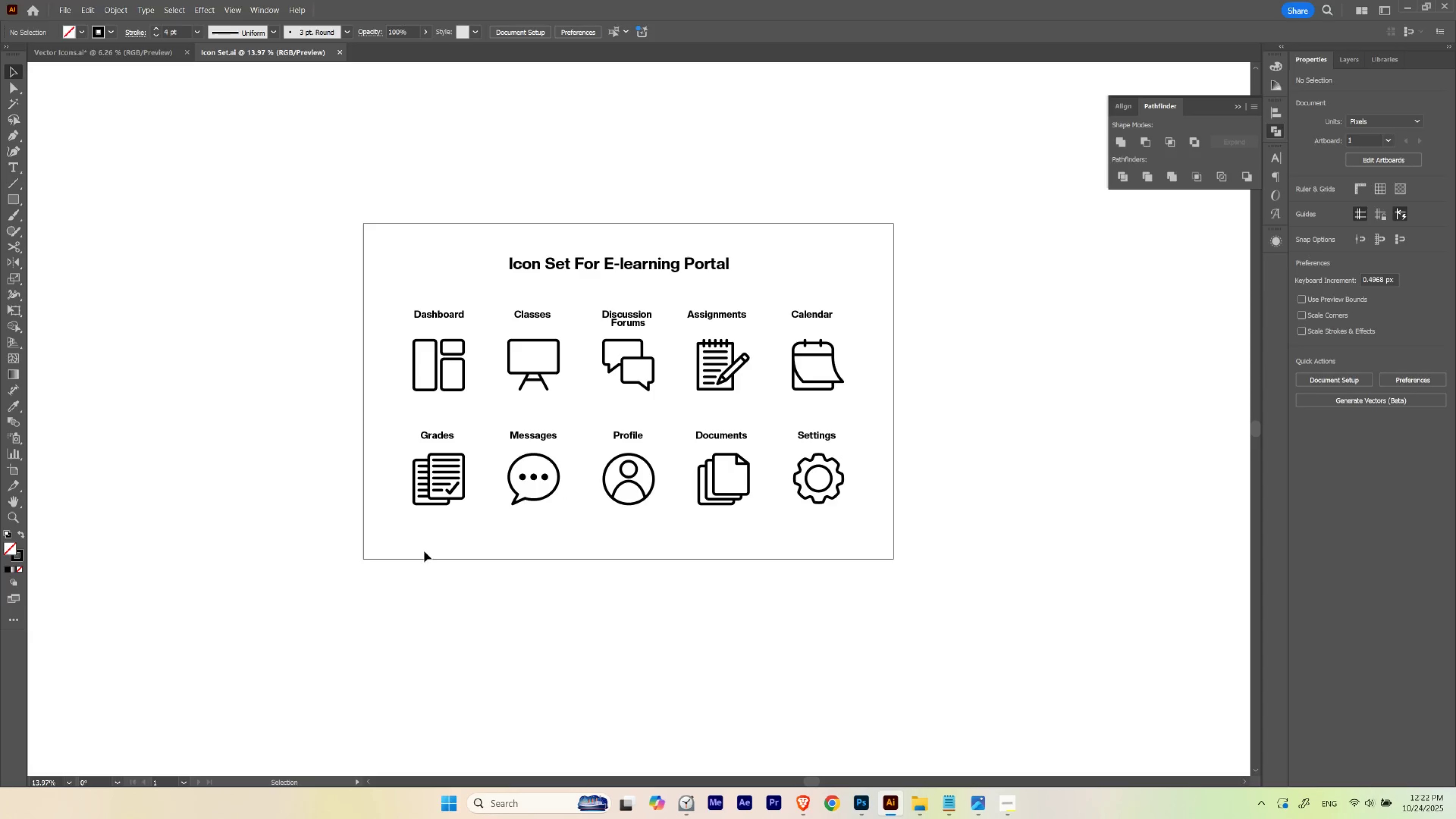 
left_click([424, 551])
 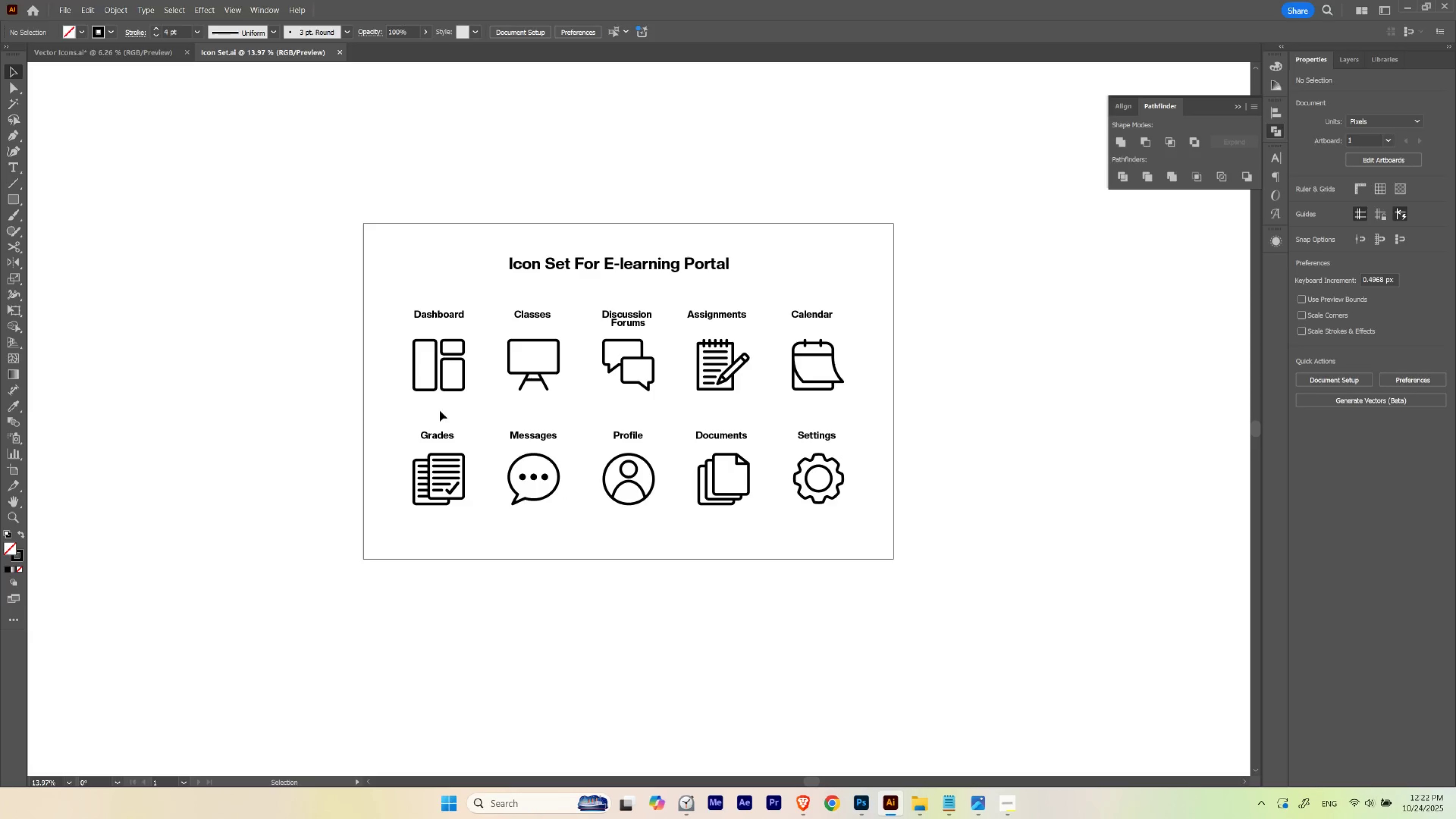 
hold_key(key=Space, duration=1.12)
 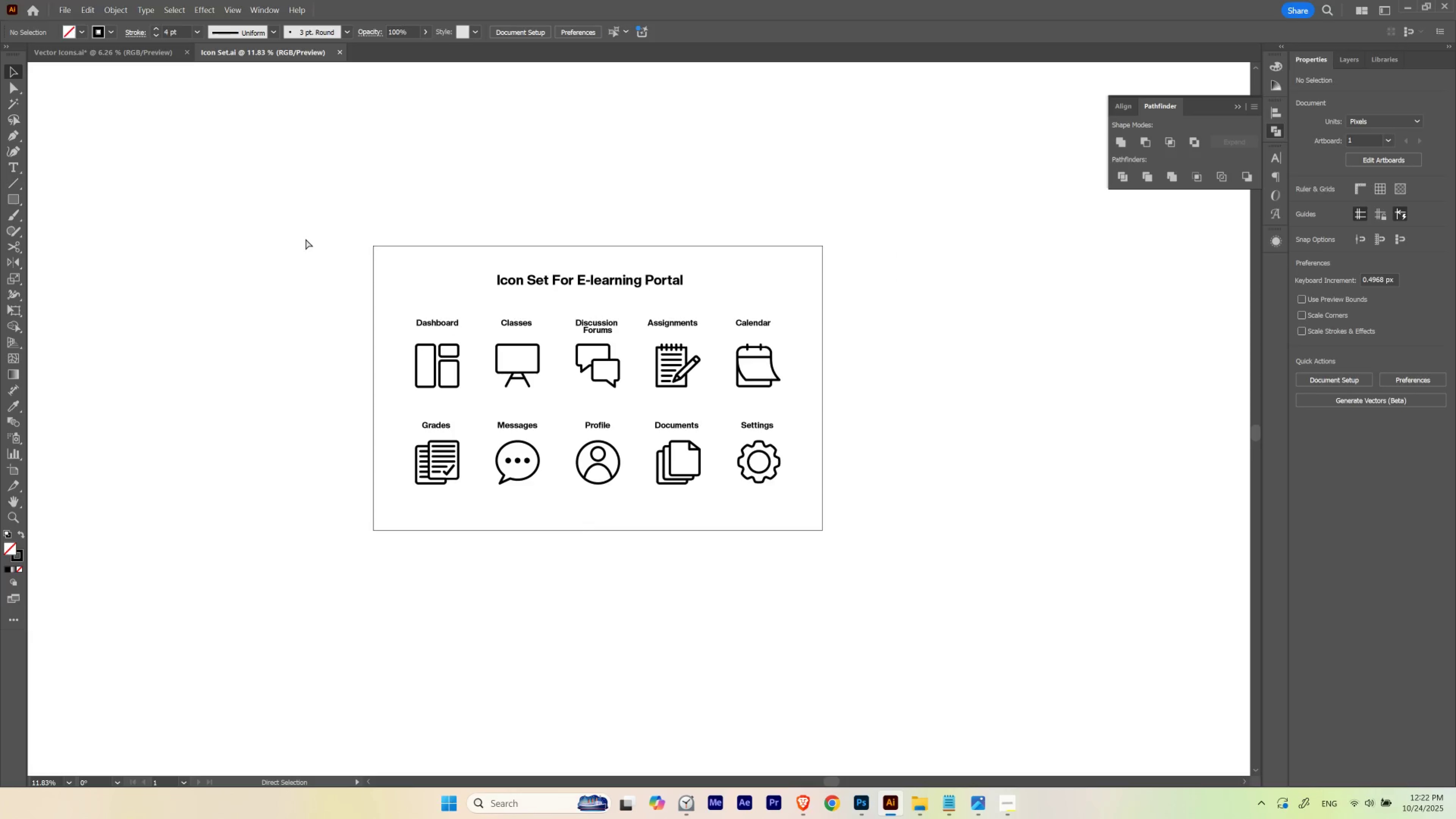 
hold_key(key=ControlLeft, duration=0.38)
left_click_drag(start_coordinate=[372, 261], to_coordinate=[354, 267])
 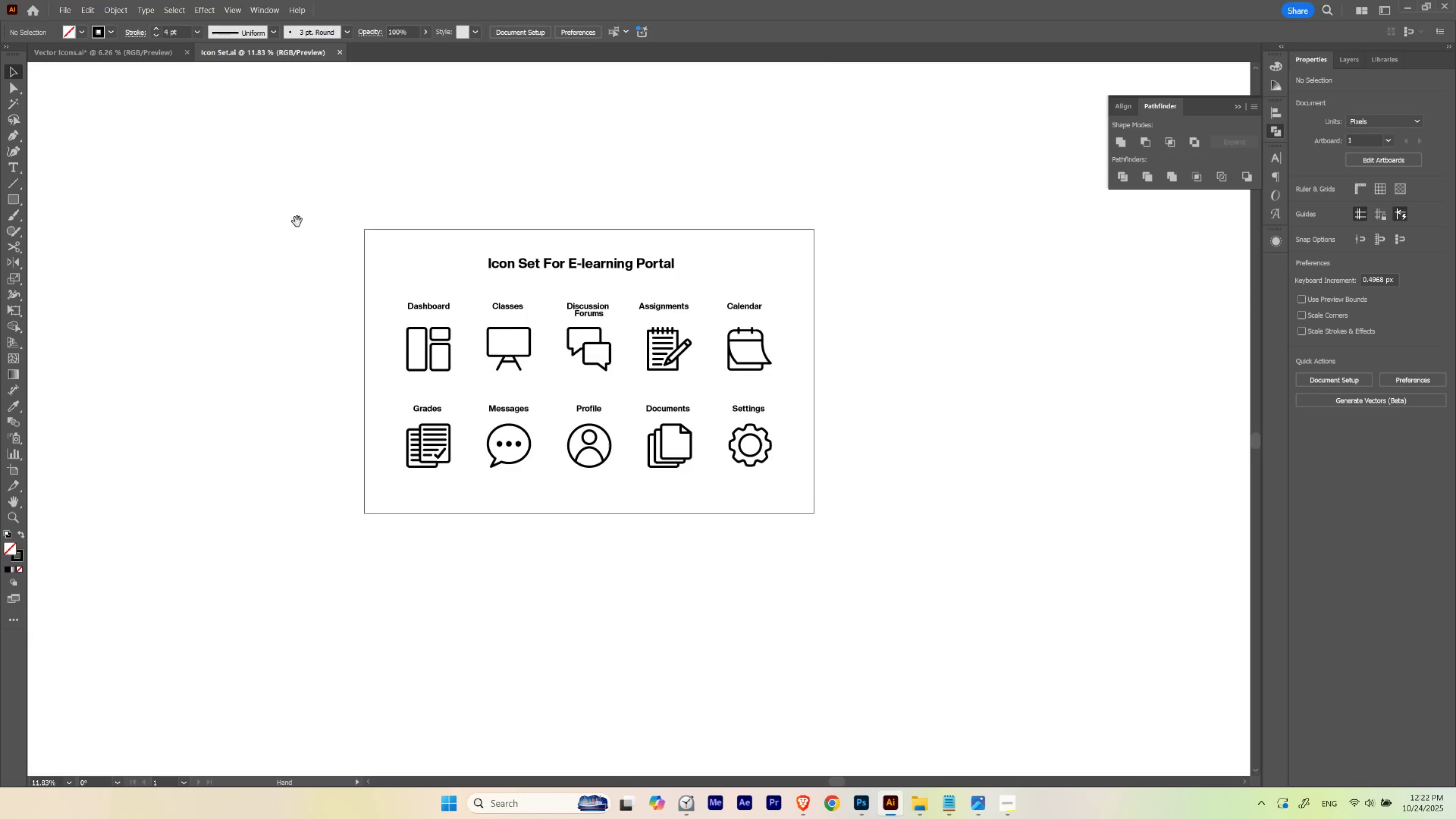 
left_click_drag(start_coordinate=[297, 222], to_coordinate=[306, 239])
 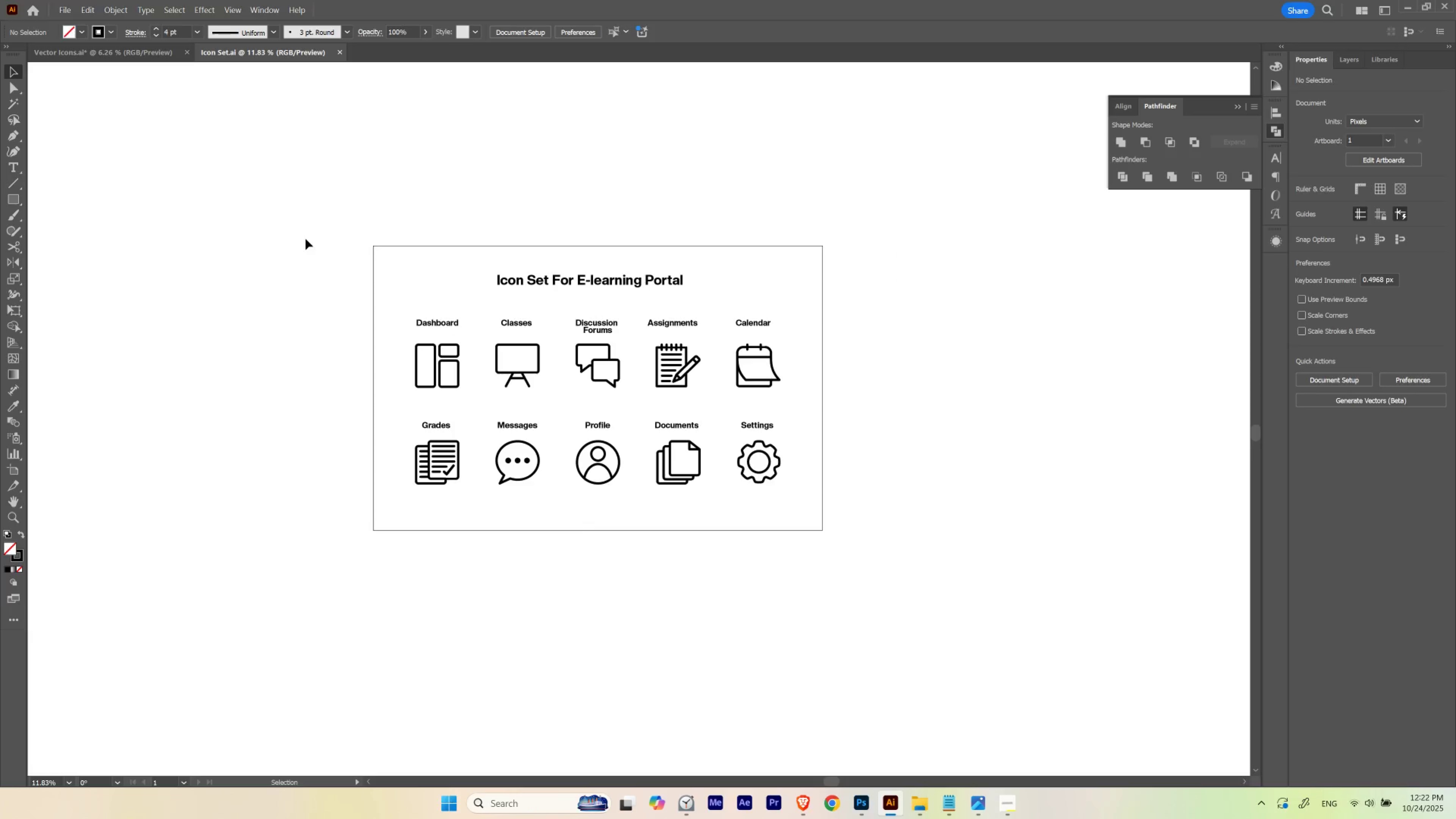 
key(Control+N)
 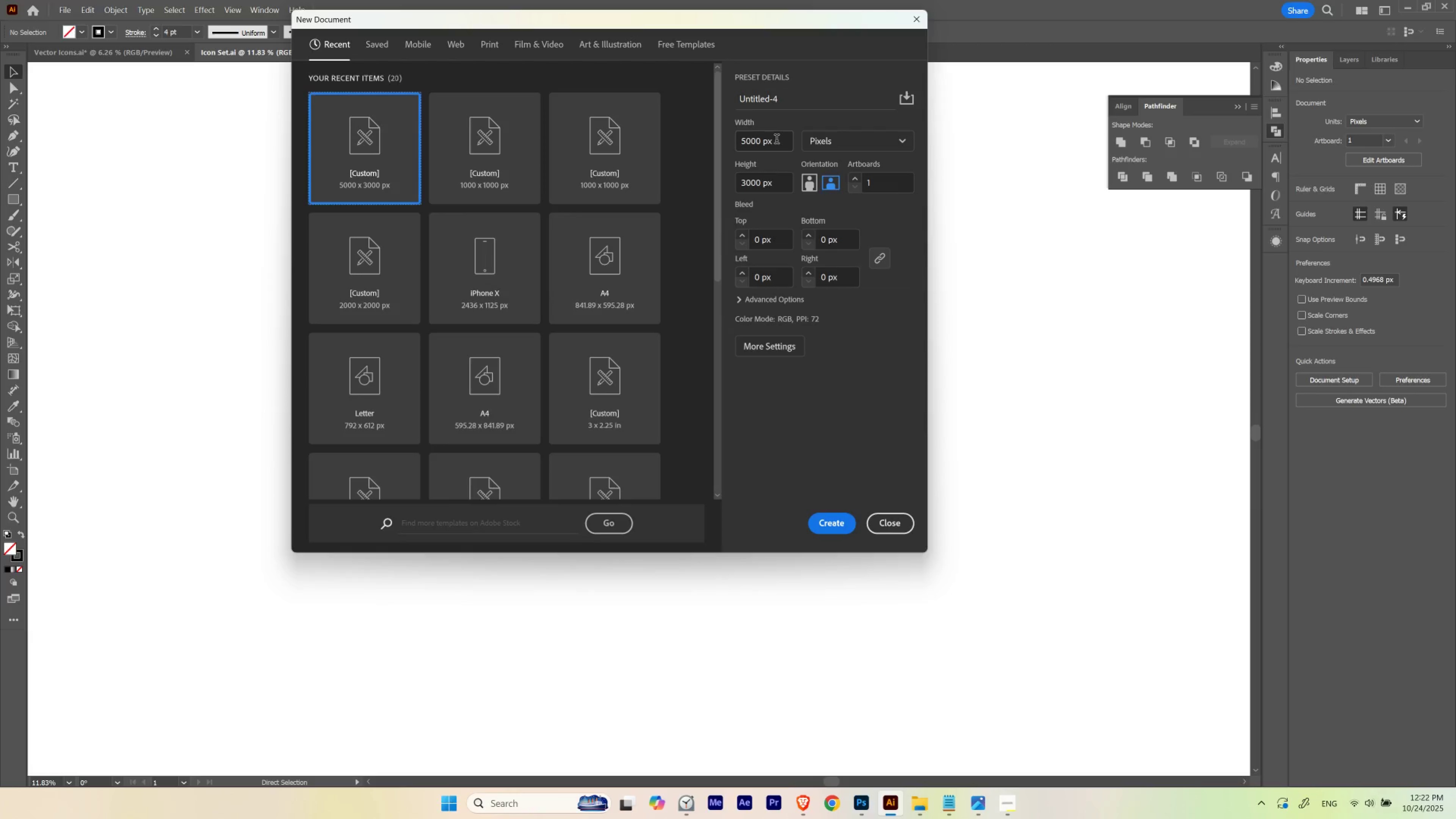 
left_click_drag(start_coordinate=[745, 143], to_coordinate=[727, 142])
 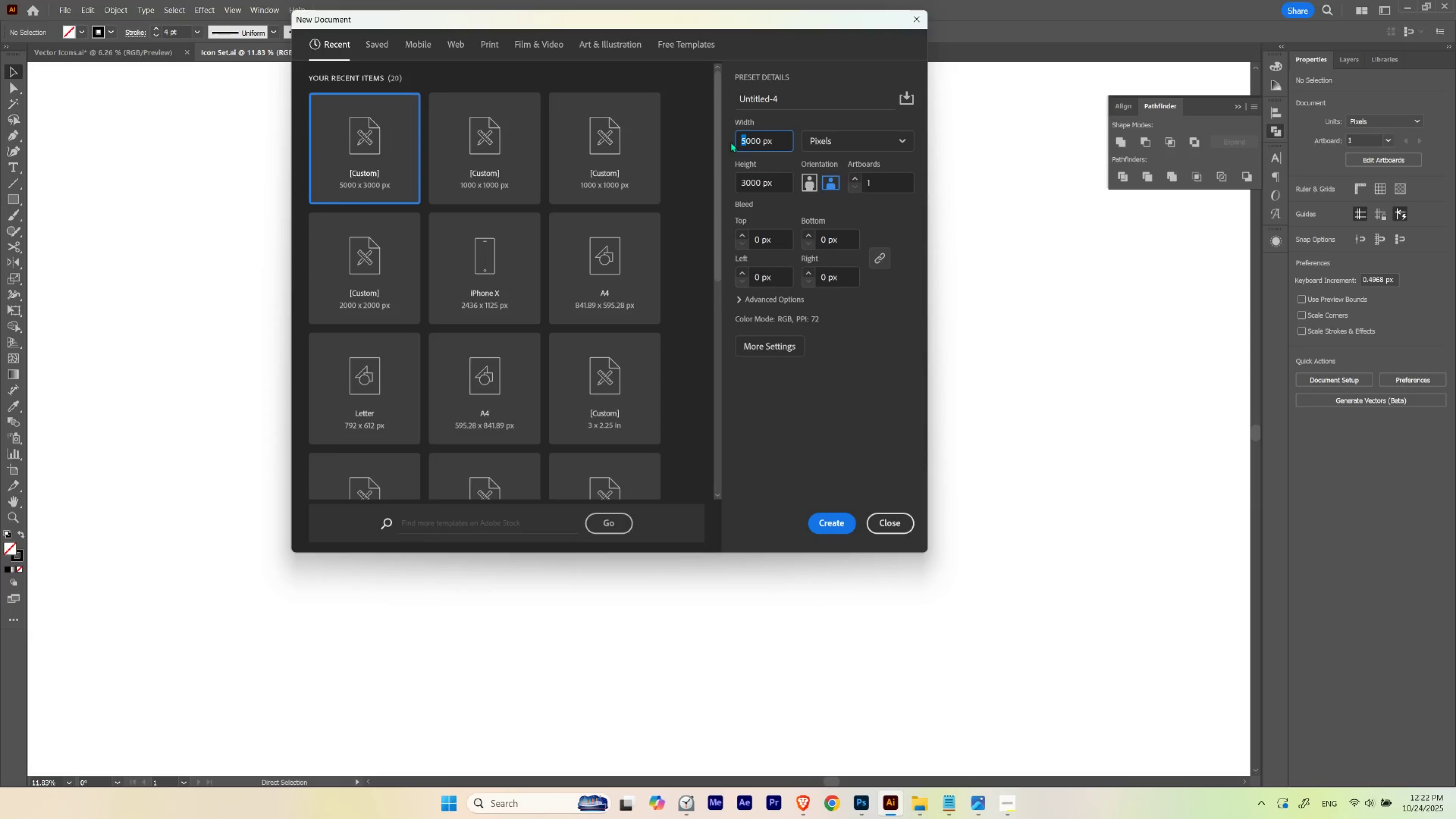 
key(1)
 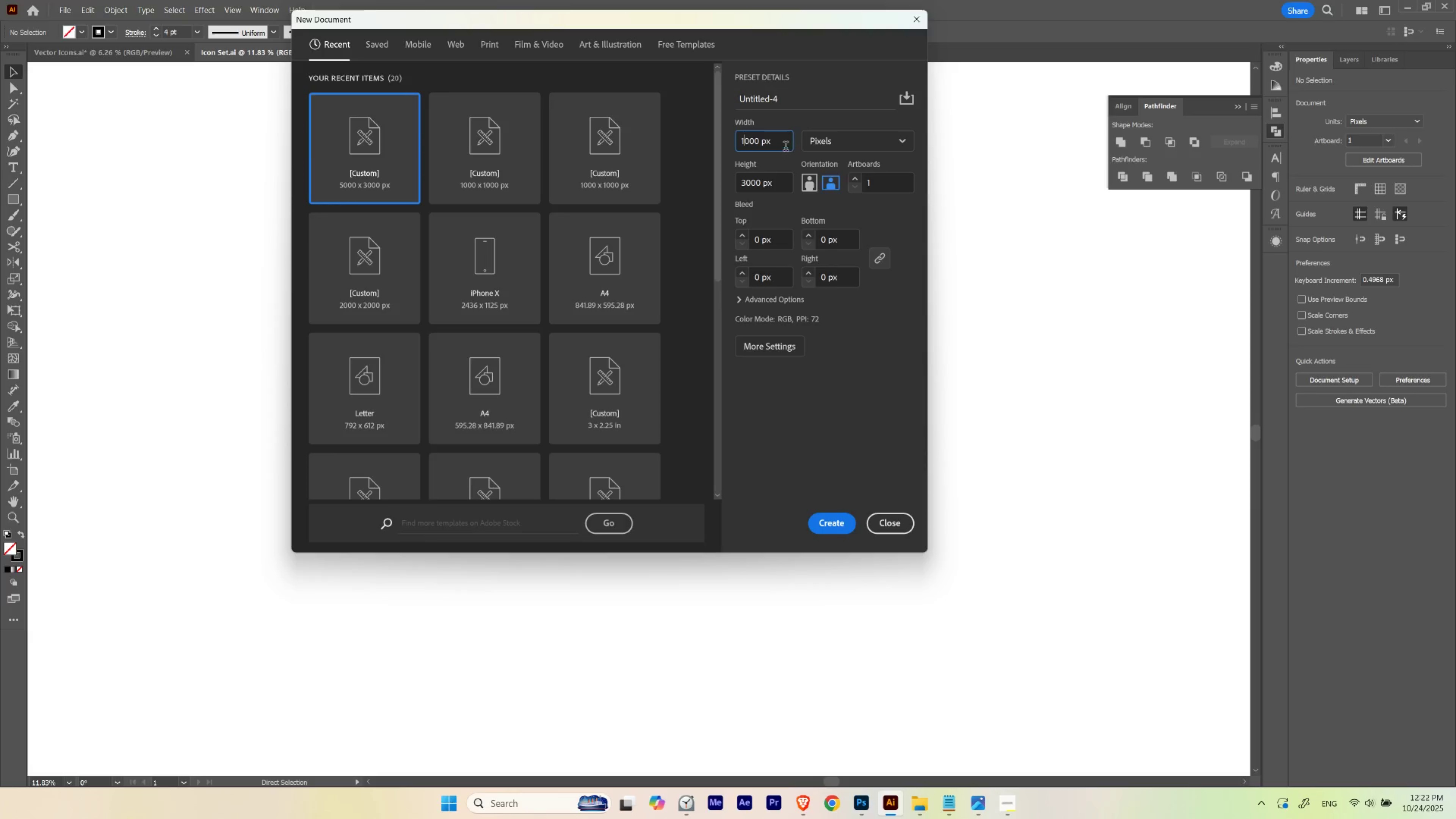 
left_click_drag(start_coordinate=[785, 144], to_coordinate=[663, 142])
 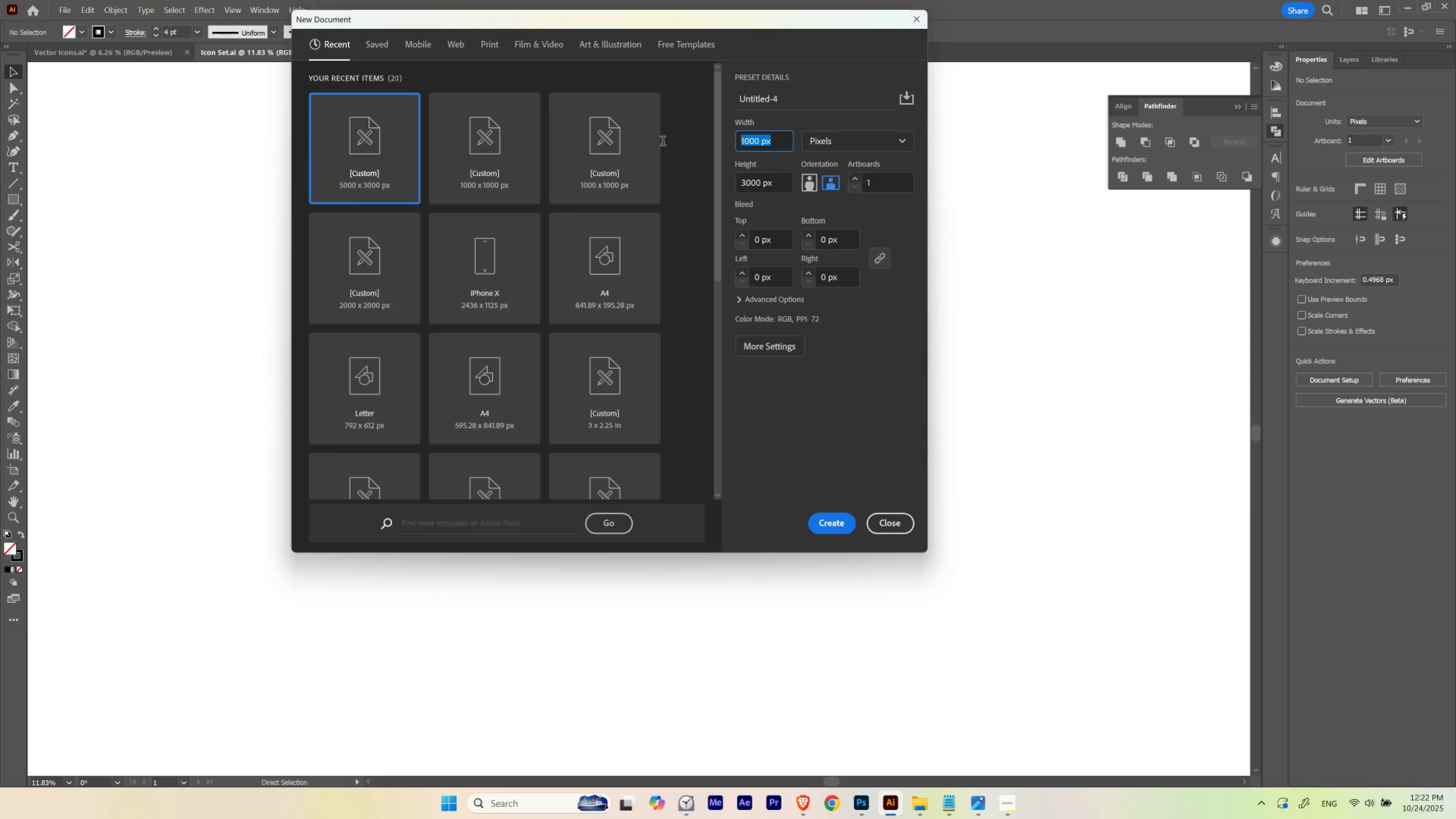 
key(Control+C)
 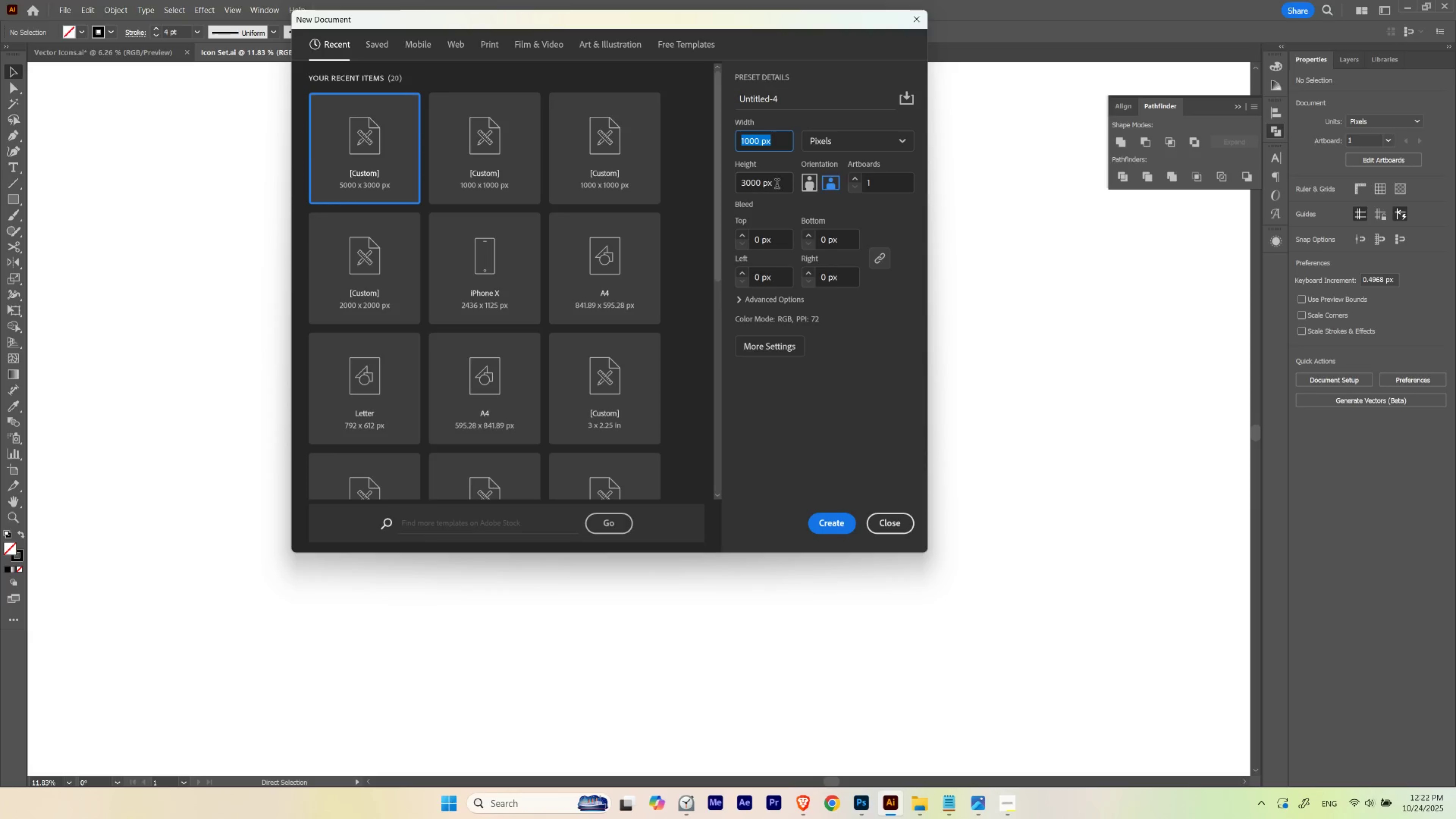 
left_click_drag(start_coordinate=[780, 183], to_coordinate=[627, 183])
 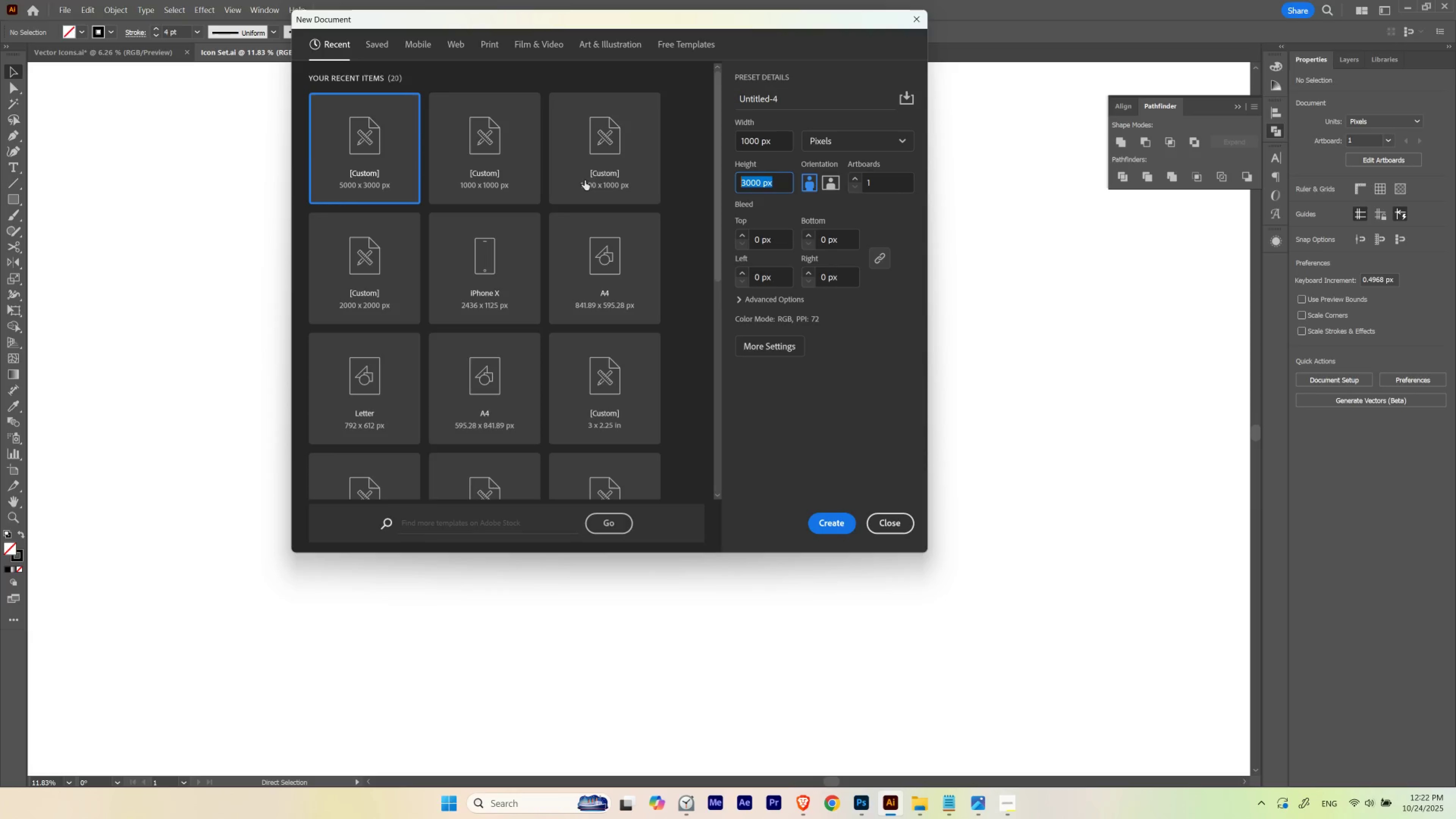 
key(Control+ControlLeft)
 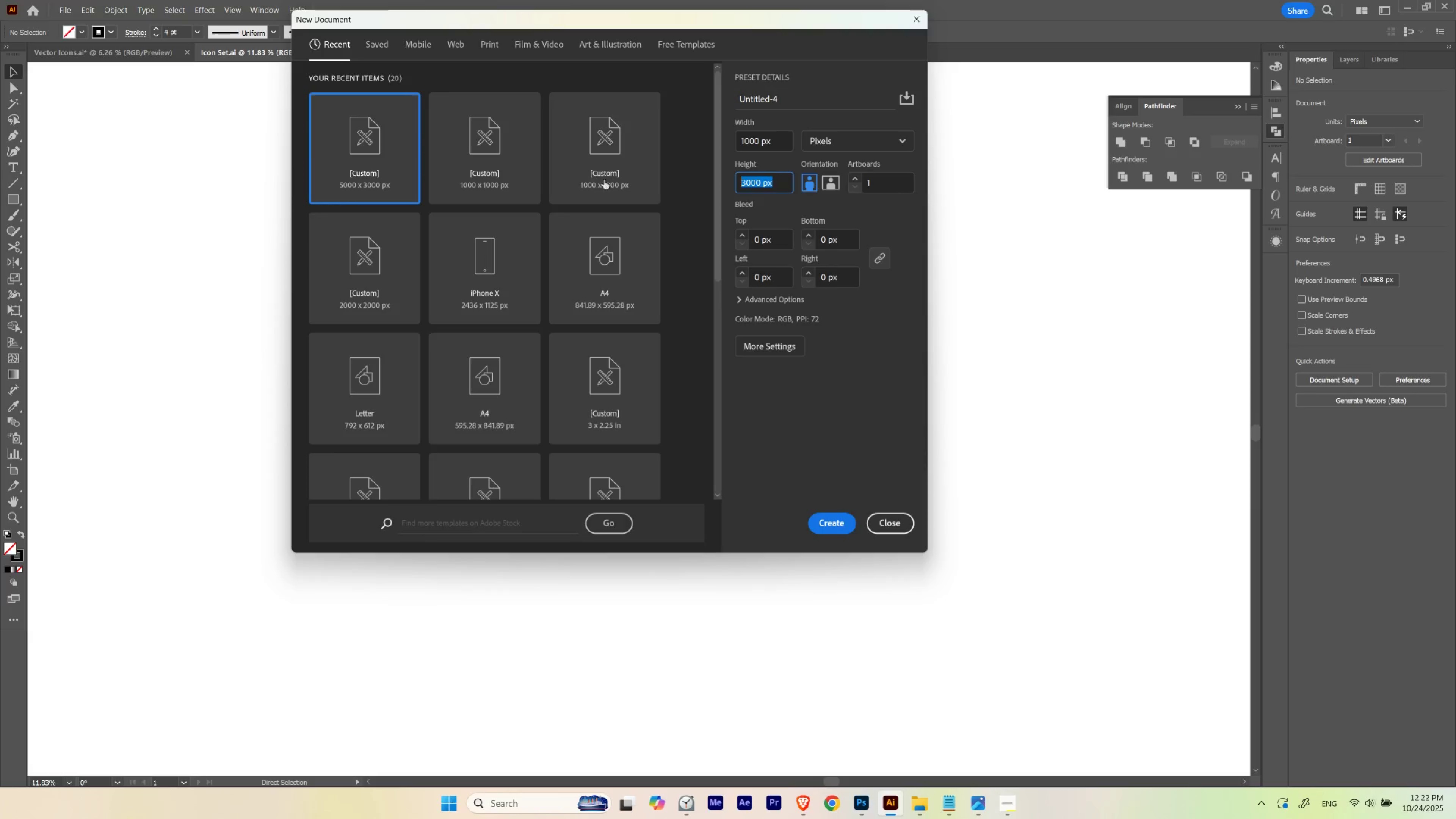 
key(Control+V)
 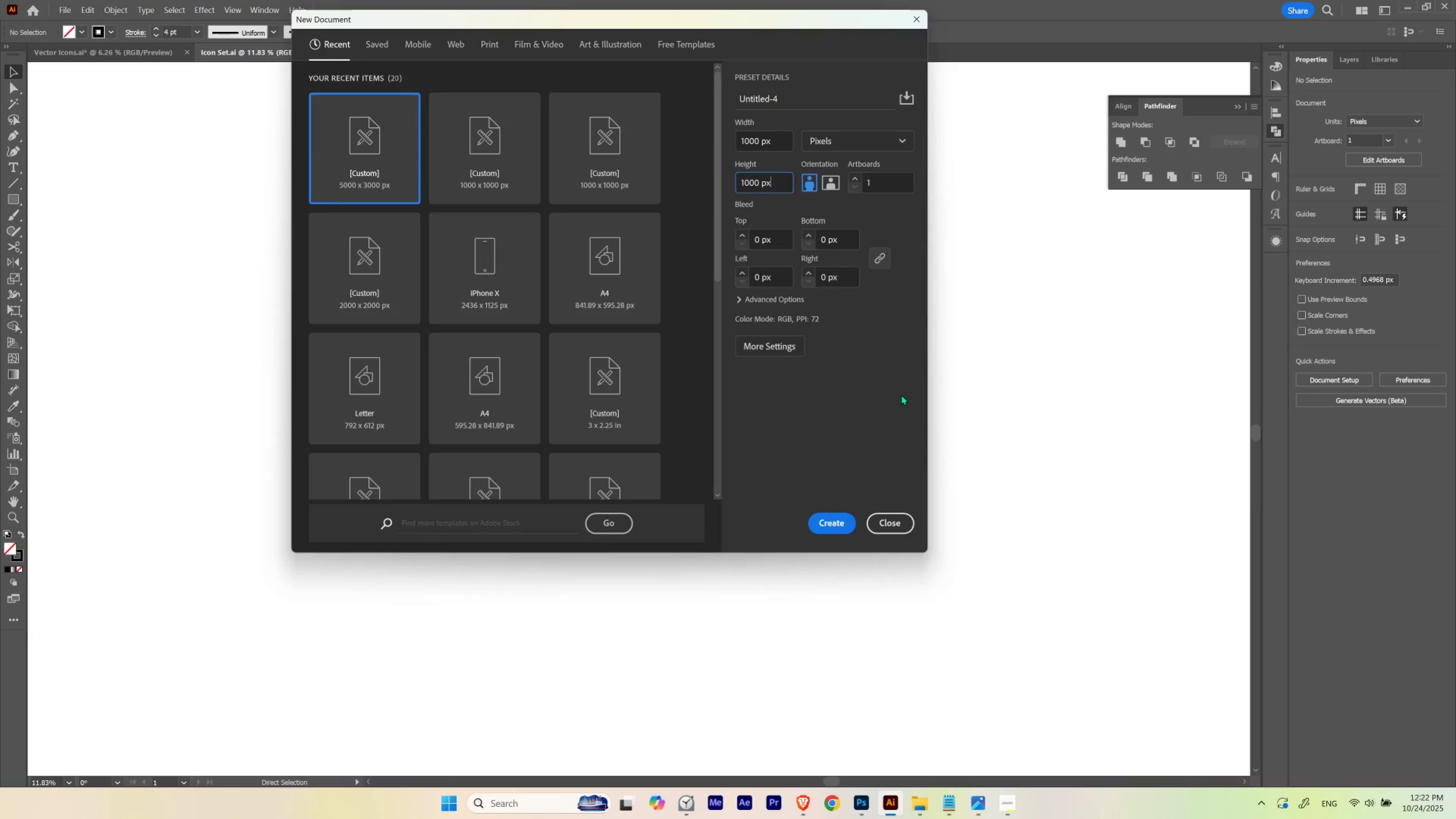 
left_click_drag(start_coordinate=[901, 395], to_coordinate=[900, 388])
 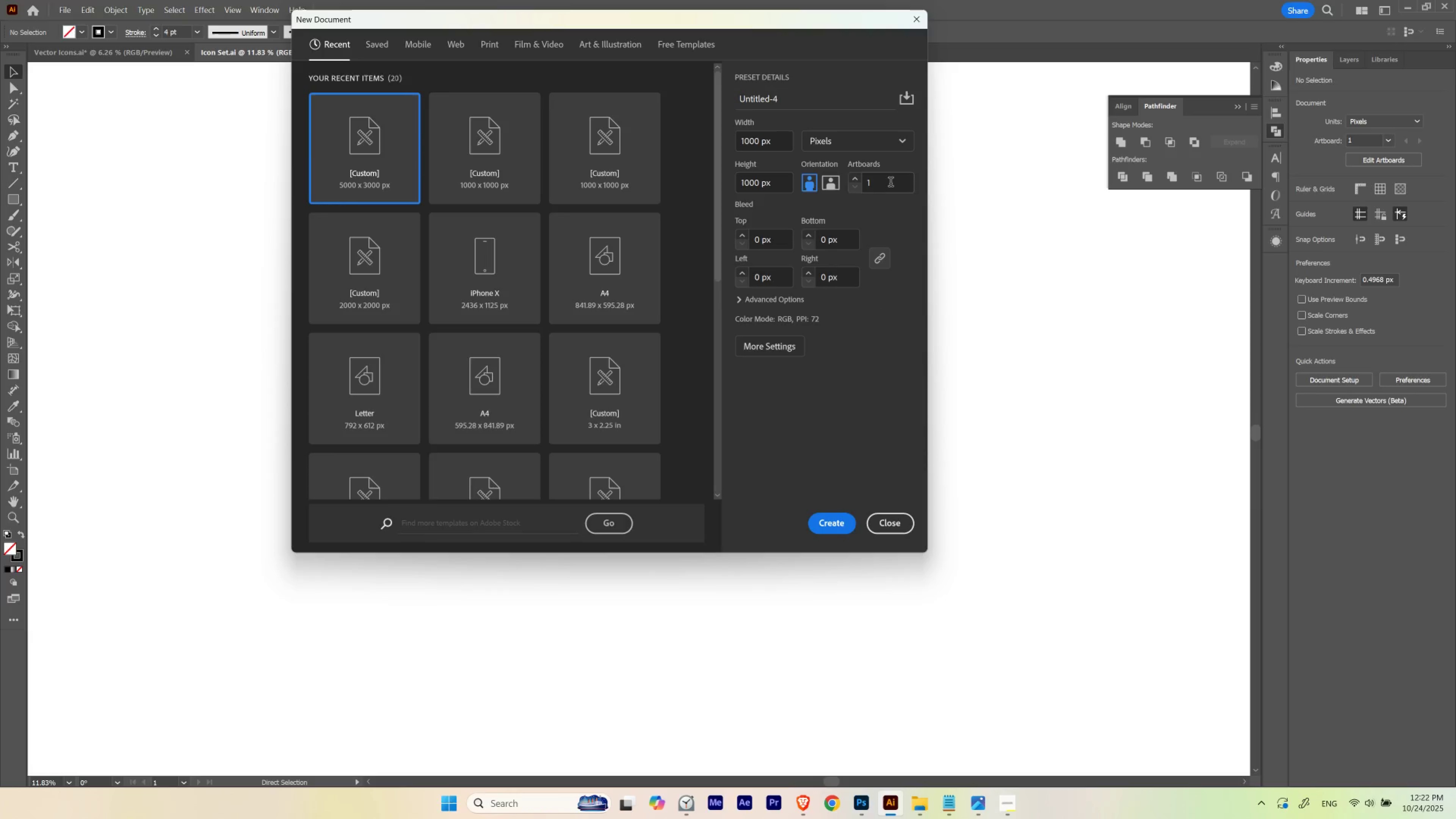 
left_click([890, 183])
 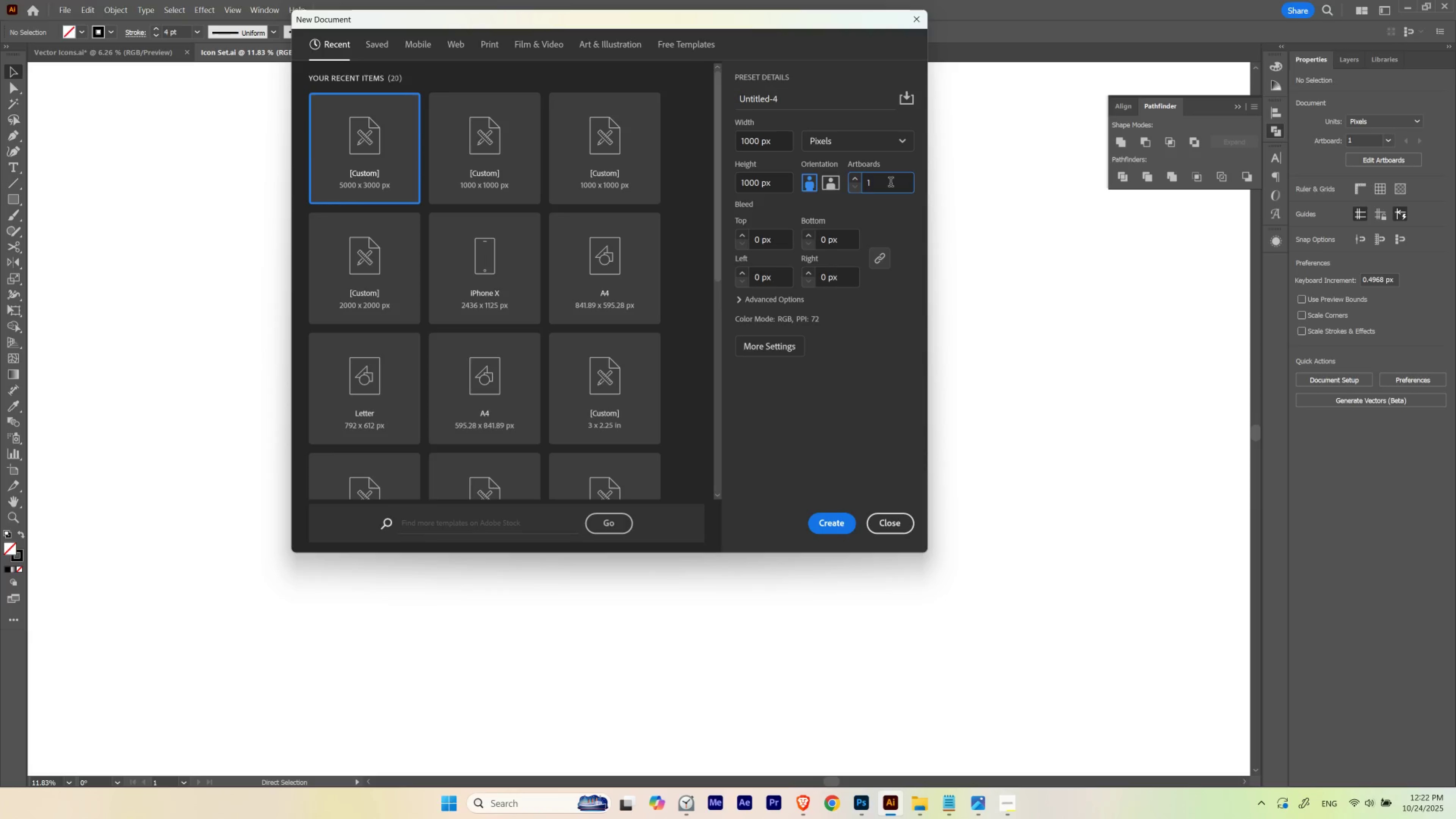 
key(Numpad0)
 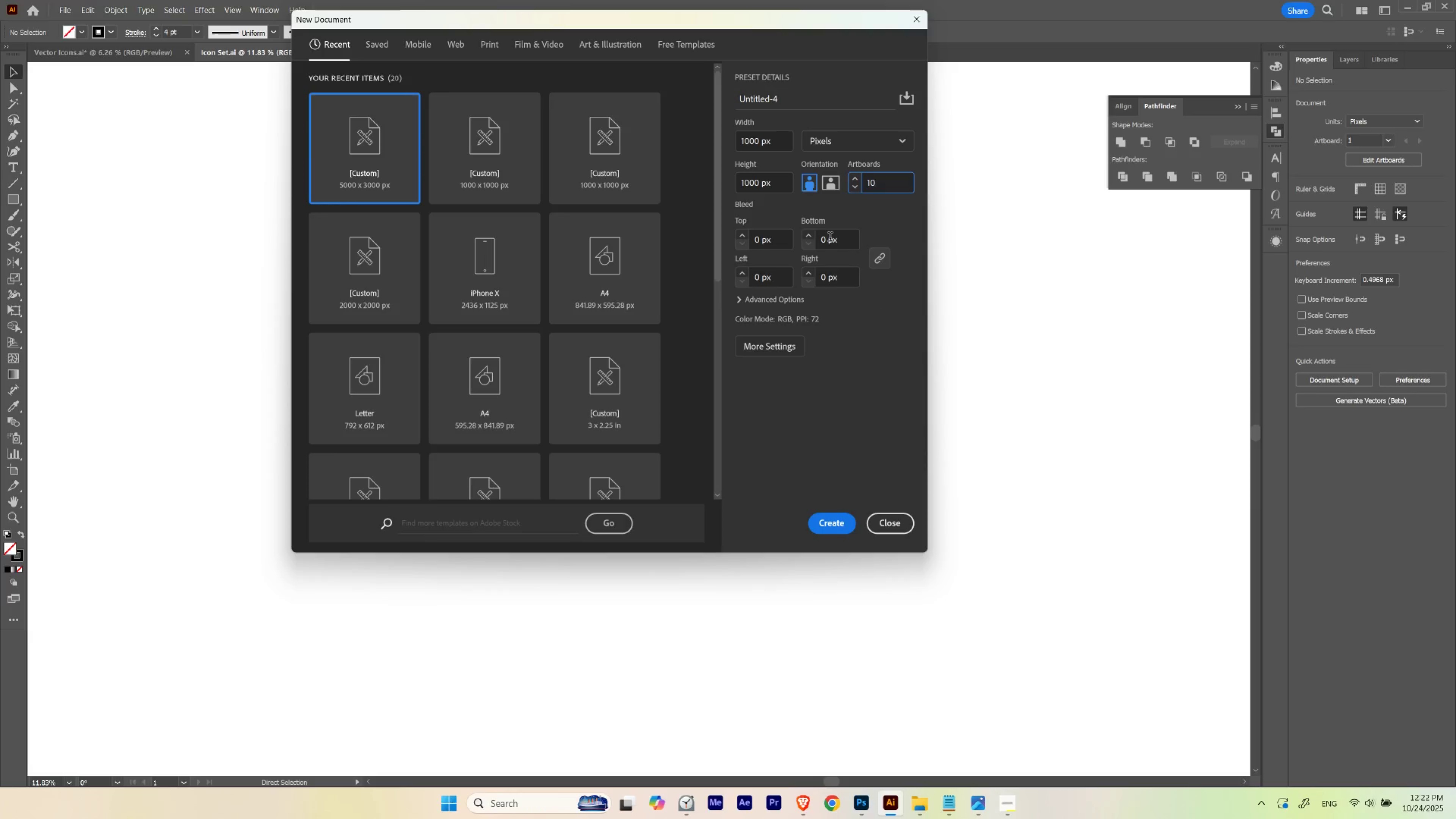 
left_click([795, 348])
 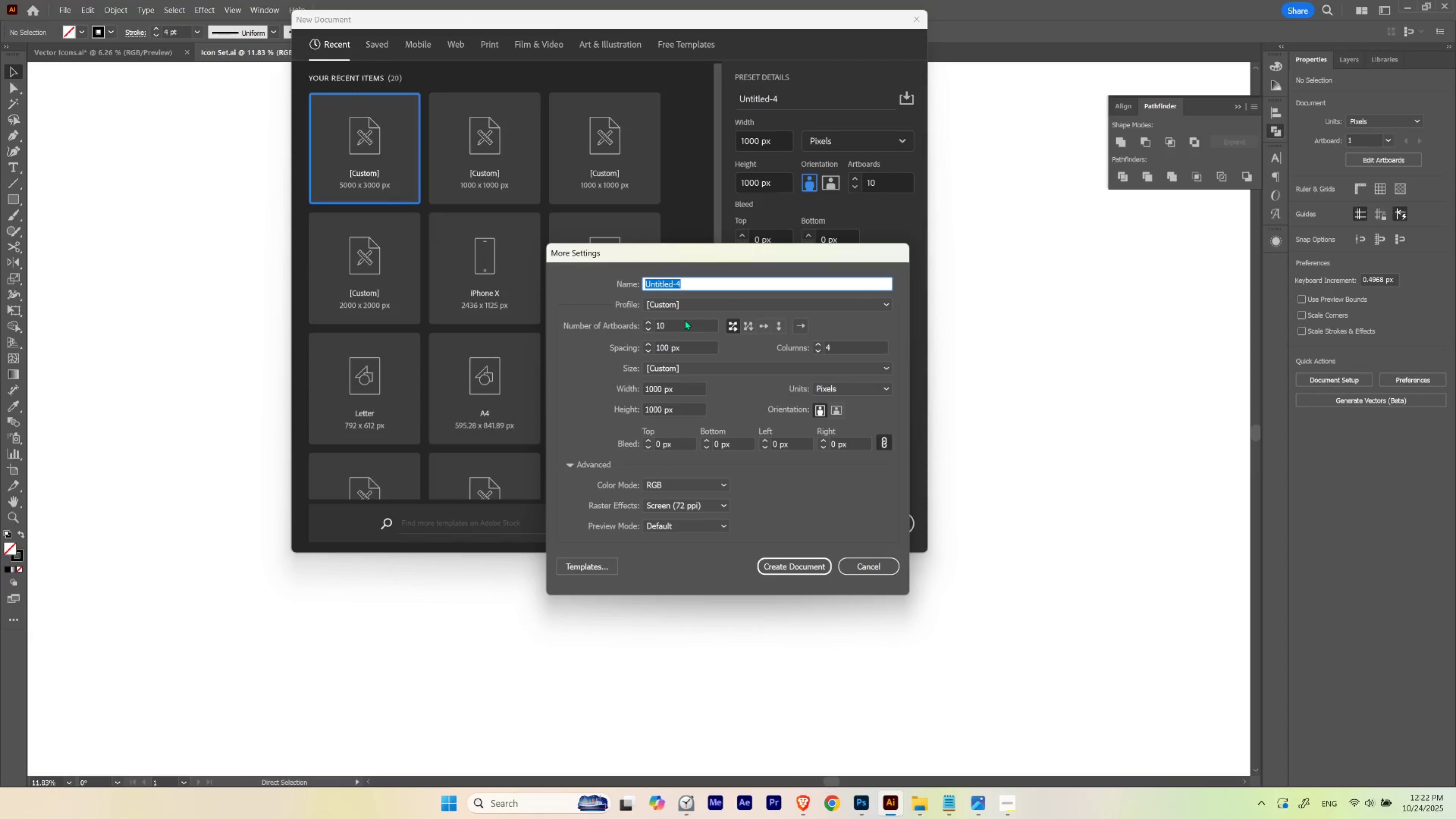 
type(SVGs)
 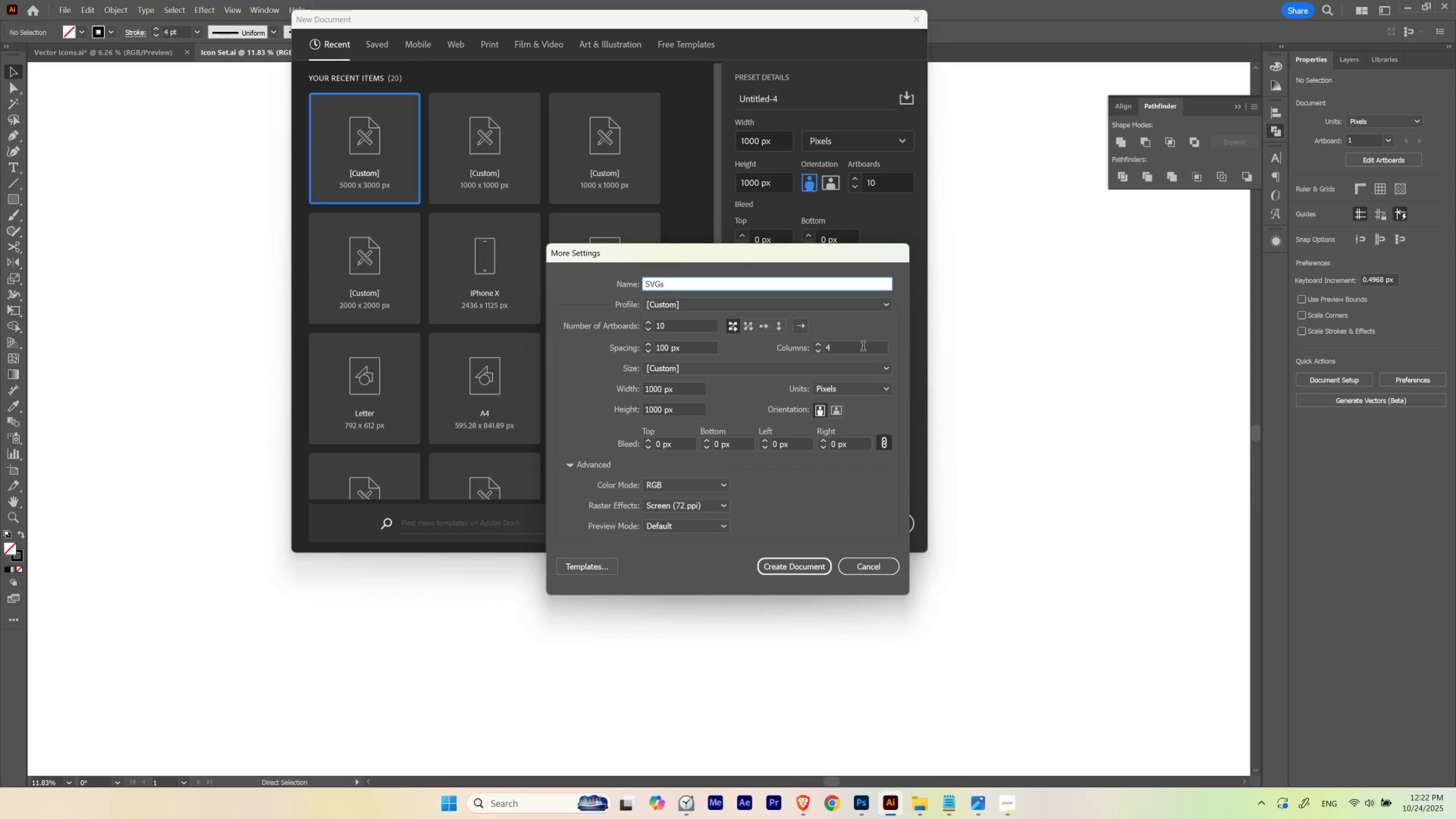 
left_click_drag(start_coordinate=[863, 347], to_coordinate=[735, 335])
 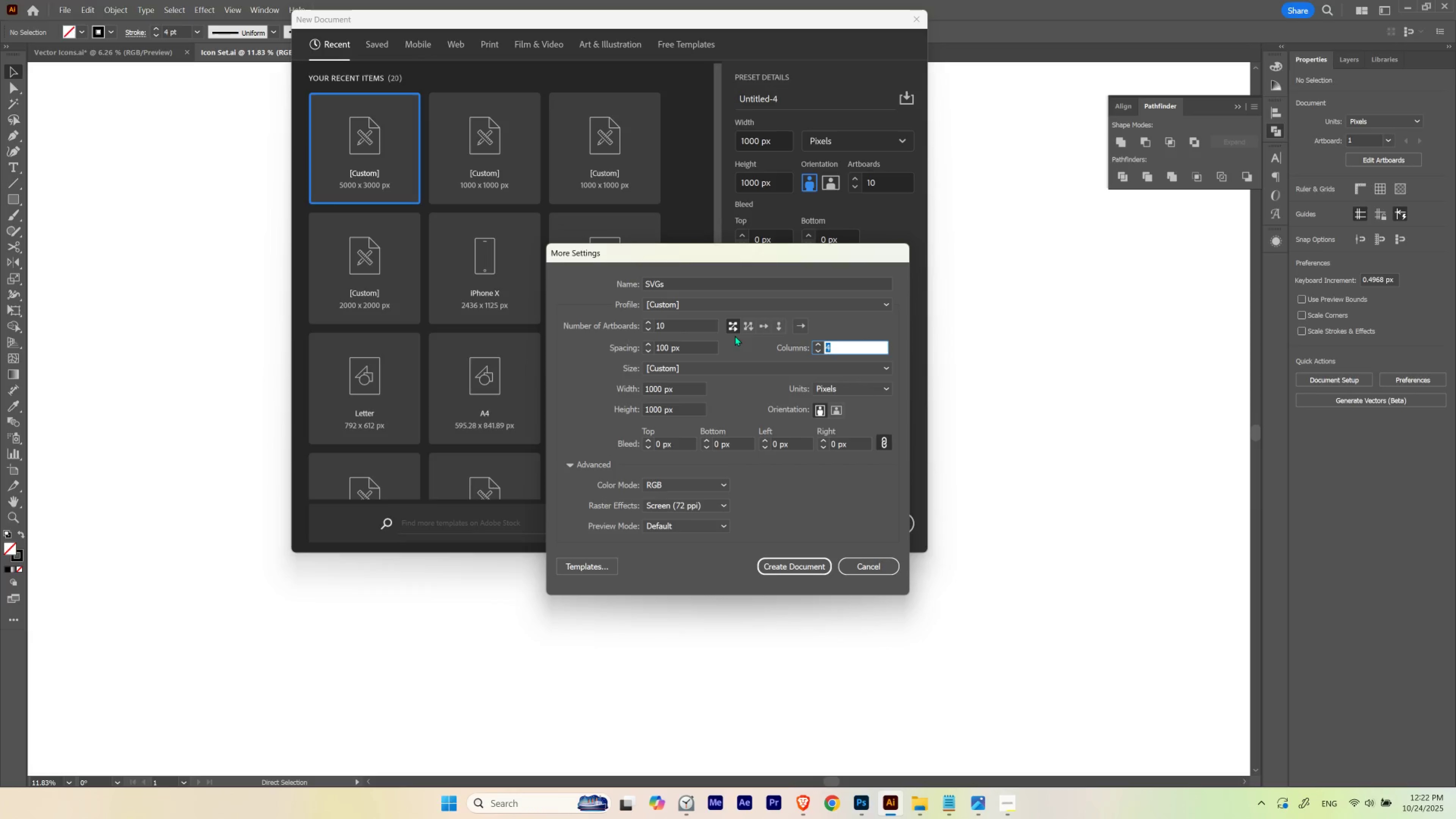 
key(Numpad1)
 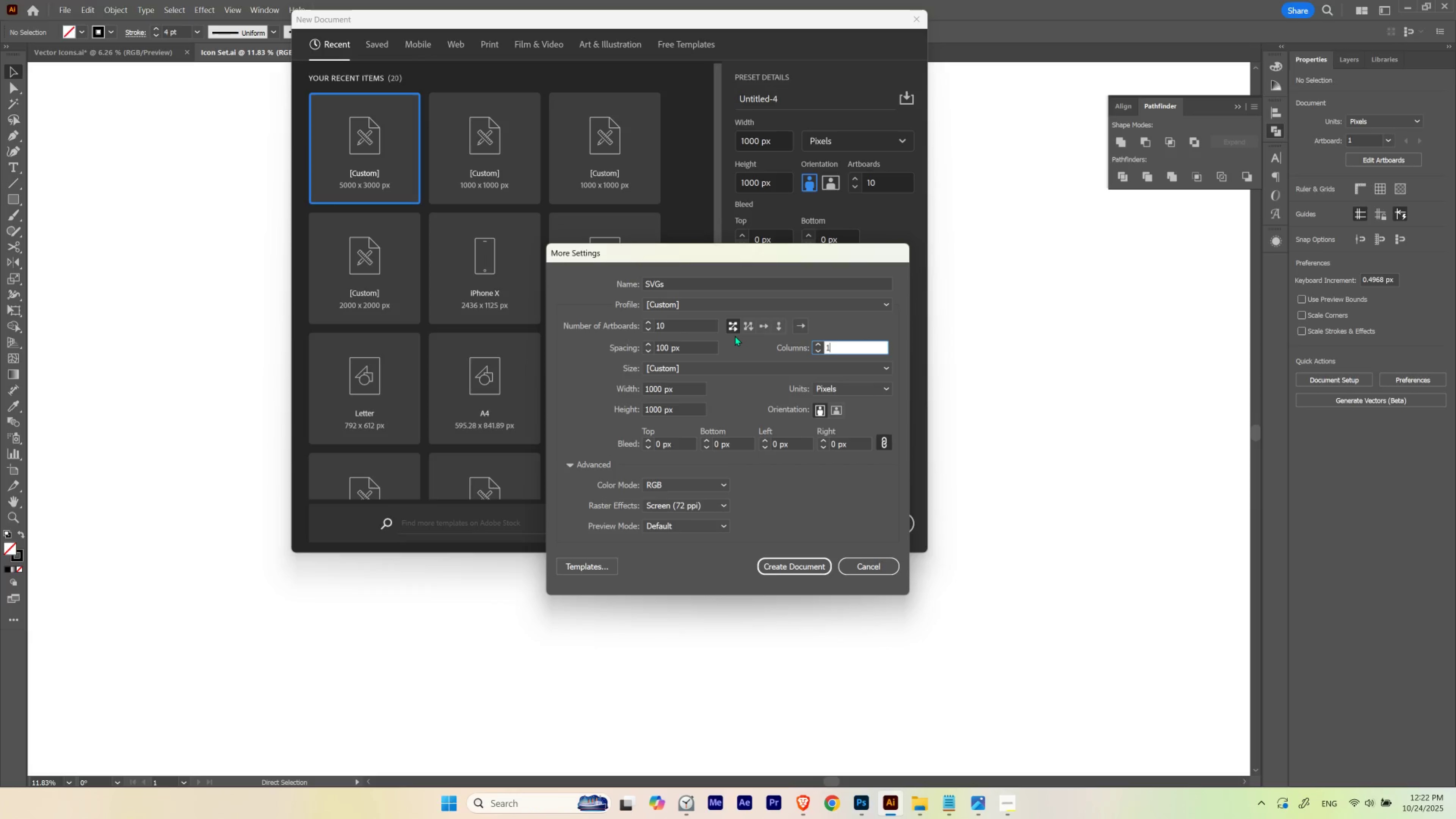 
key(Numpad0)
 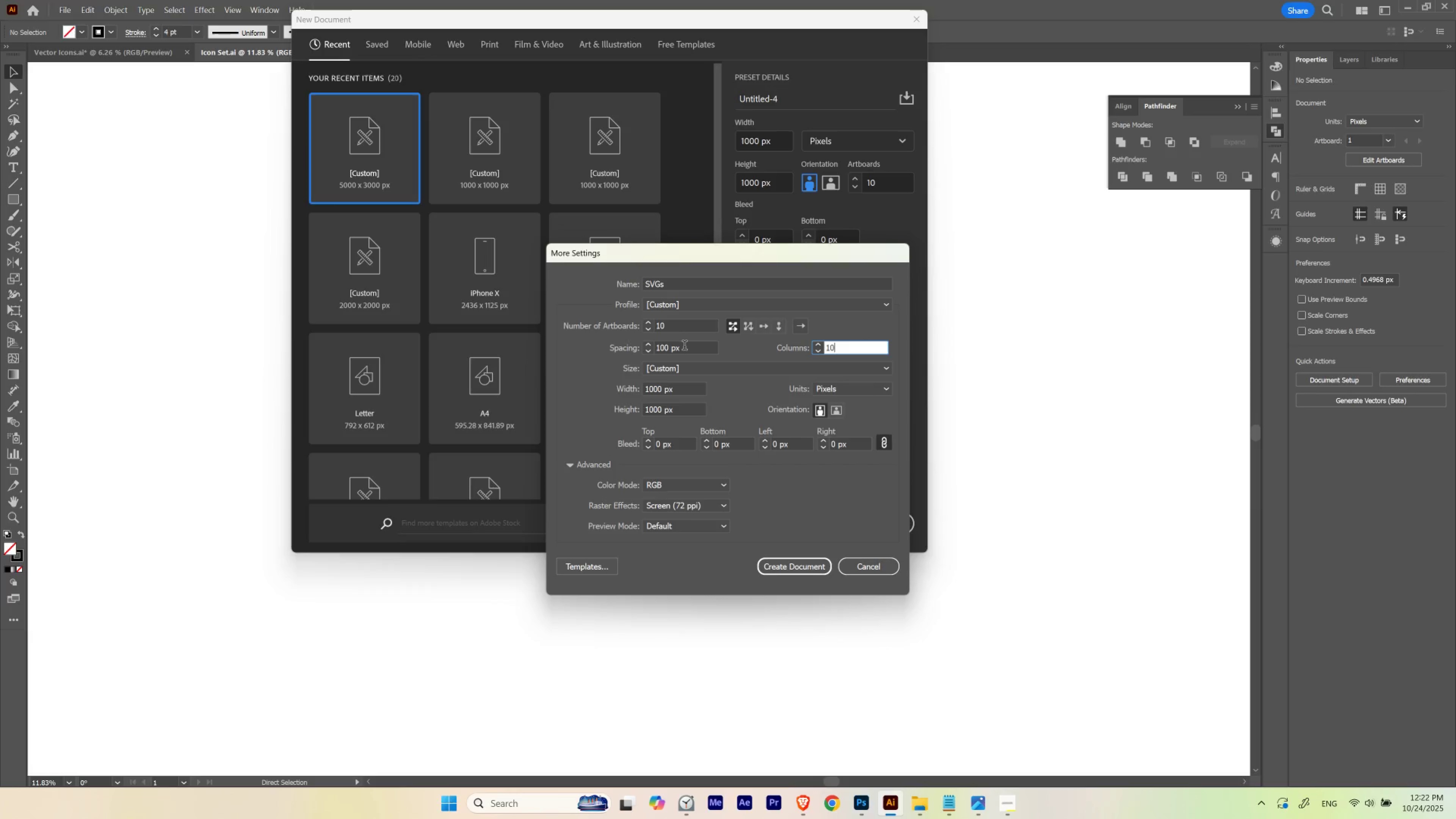 
left_click_drag(start_coordinate=[684, 345], to_coordinate=[586, 352])
 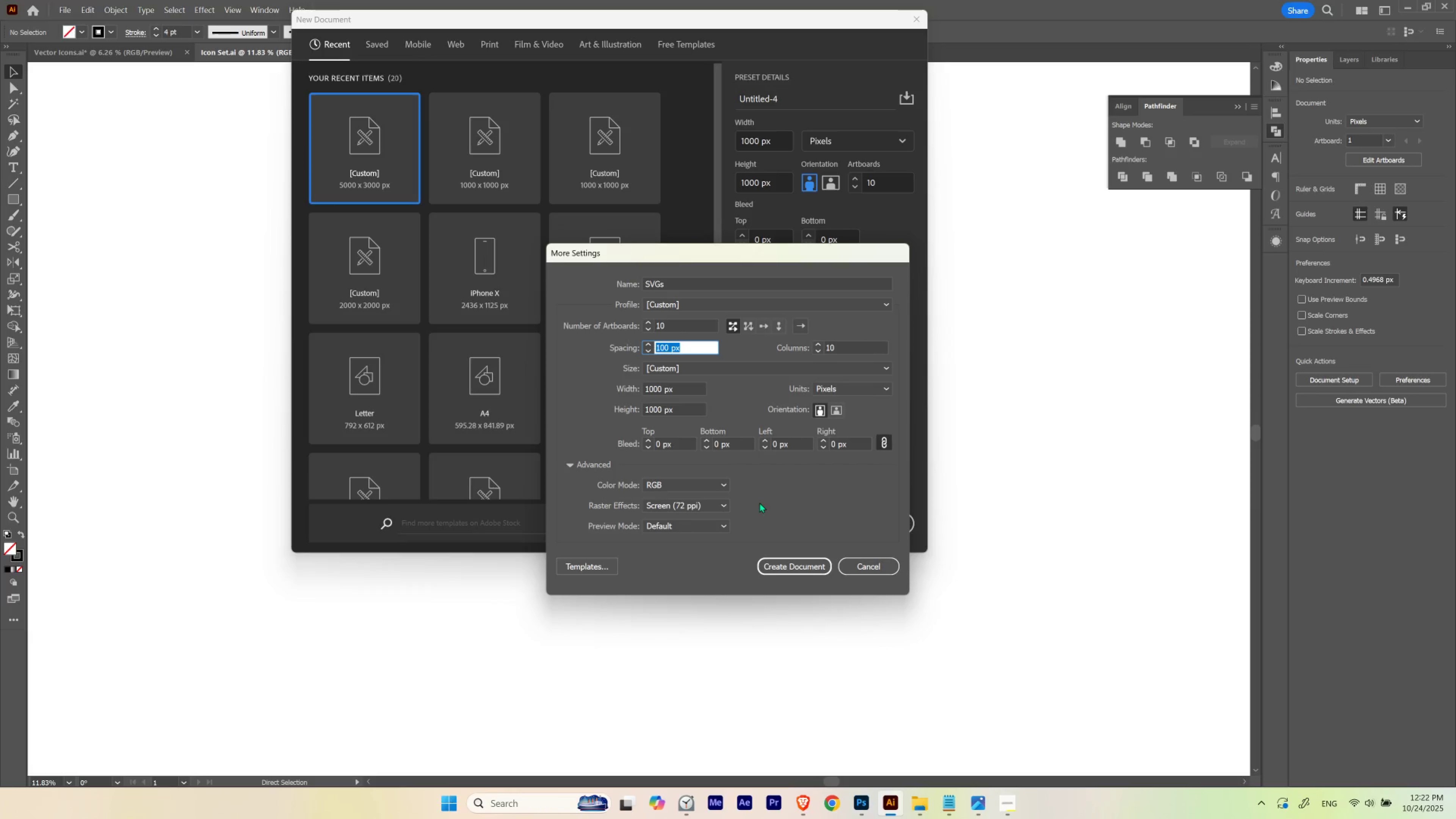 
left_click([759, 502])
 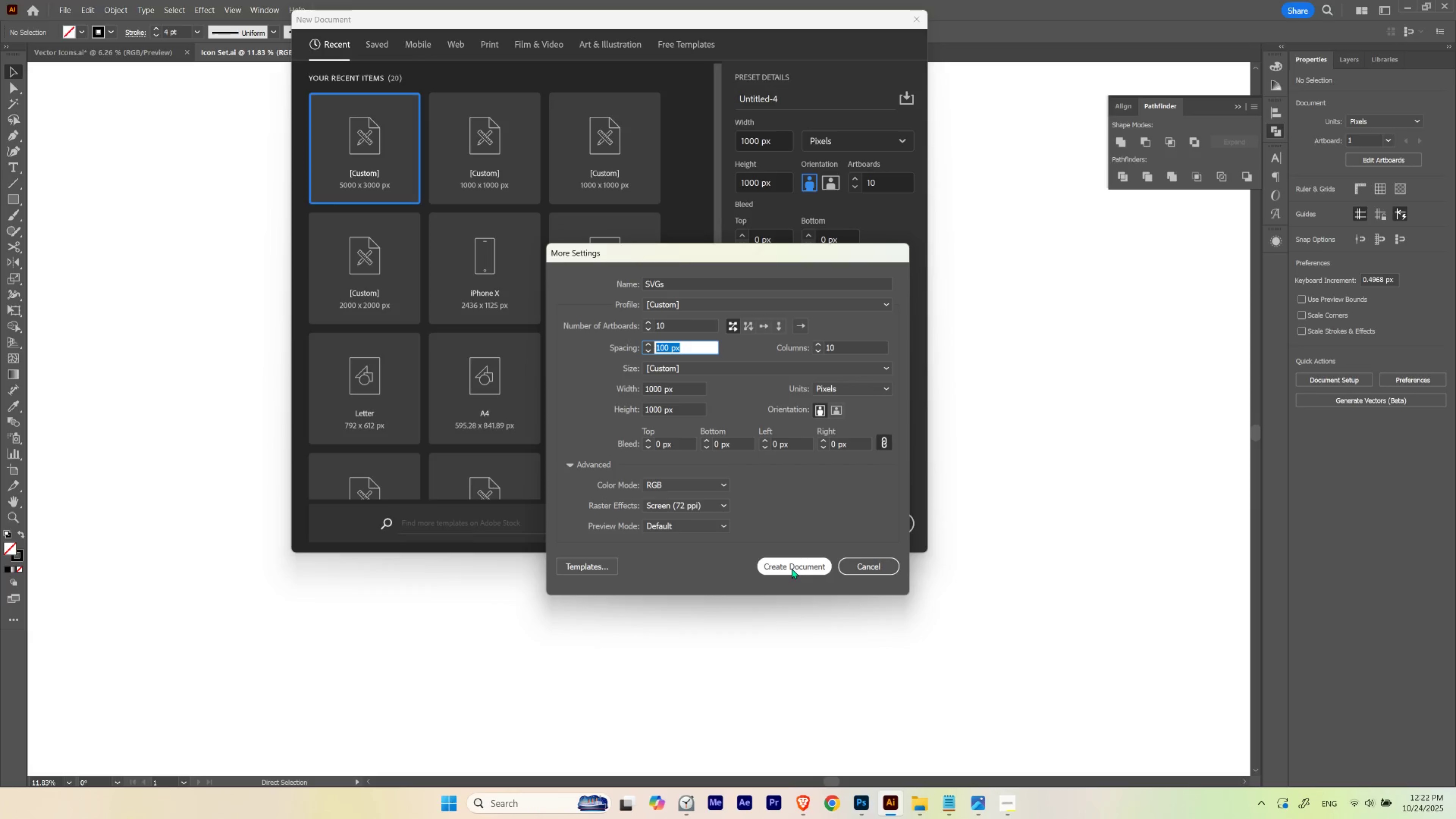 
left_click([791, 568])
 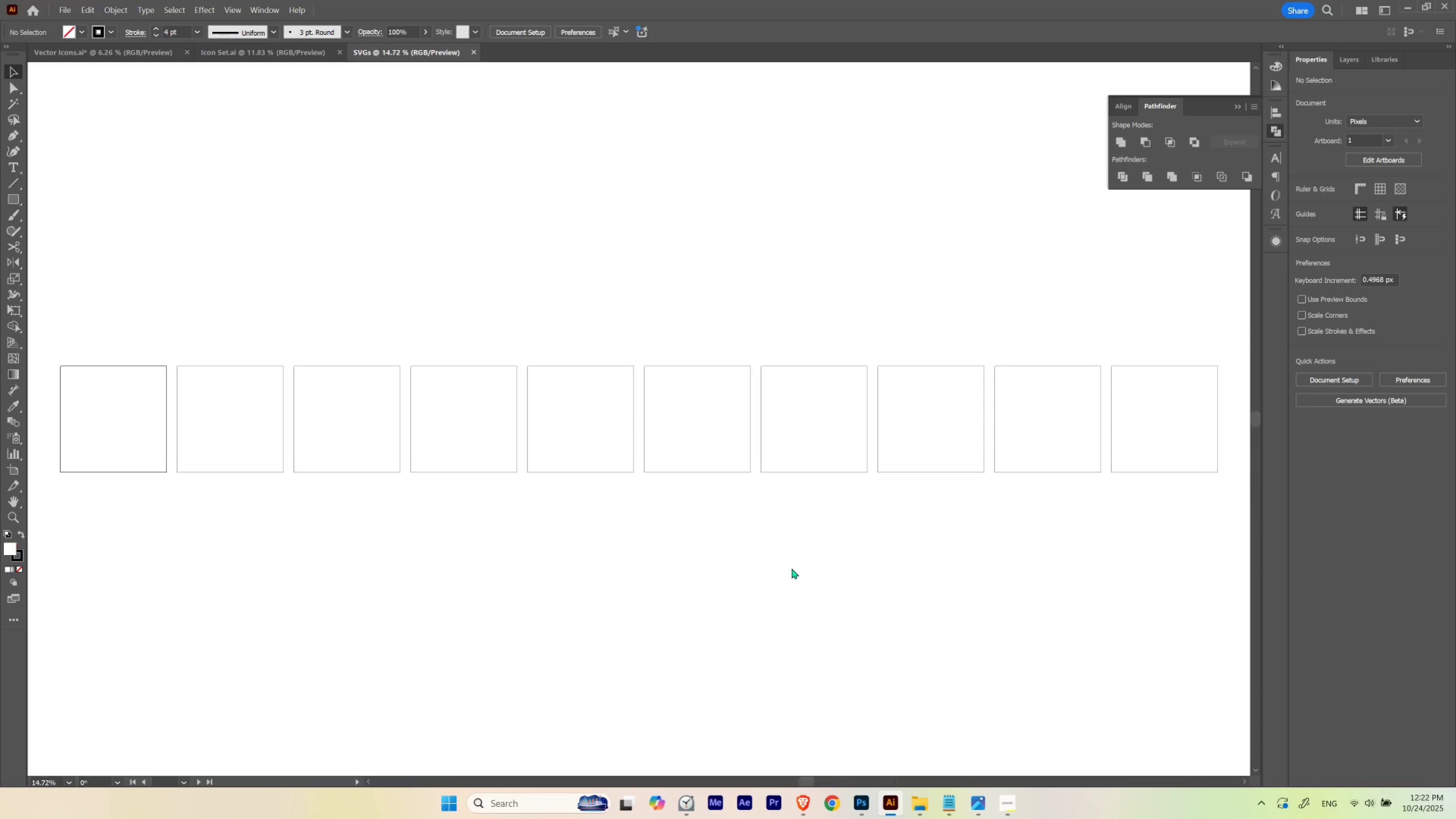 
hold_key(key=ControlLeft, duration=0.49)
 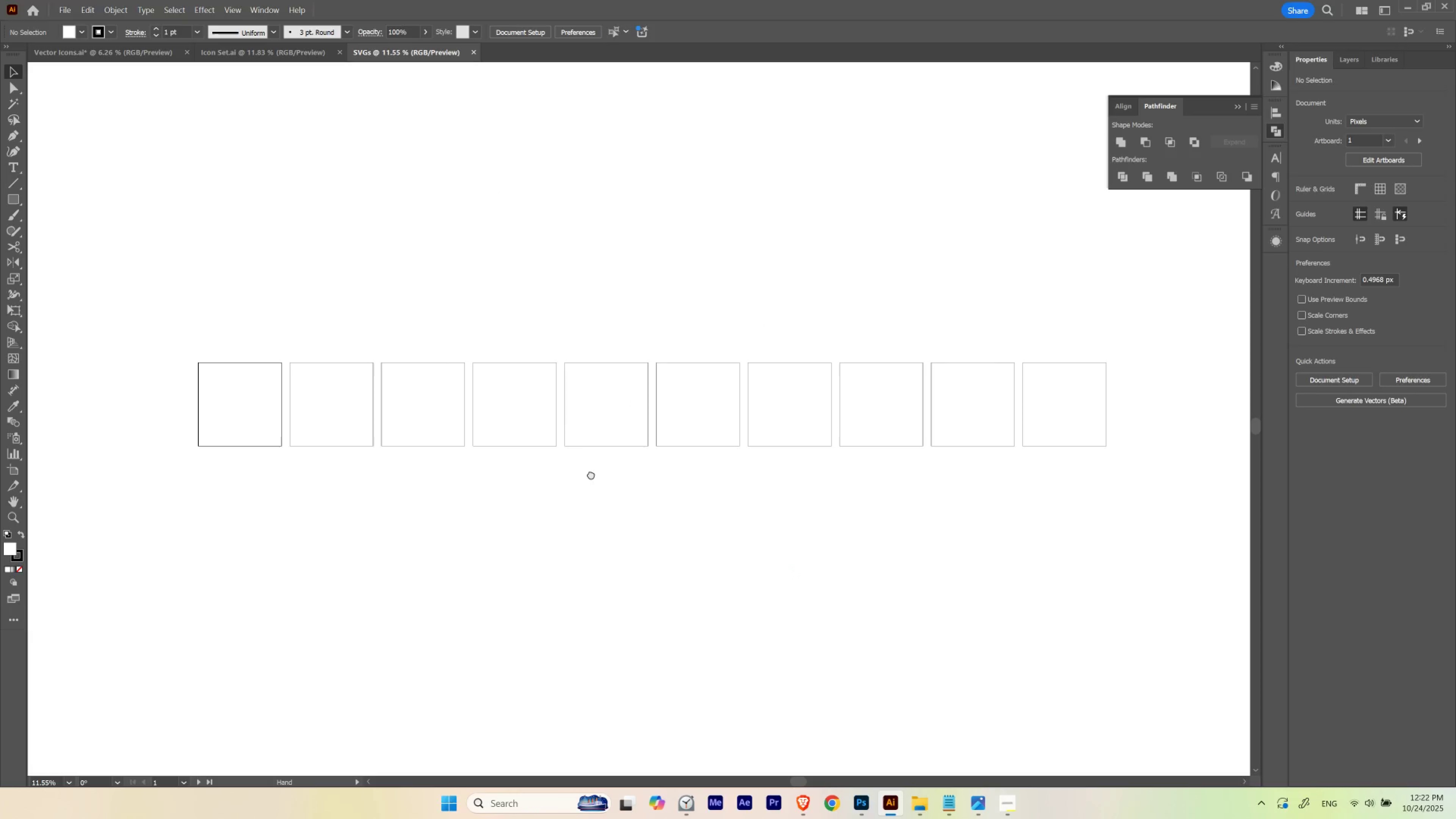 
hold_key(key=Space, duration=1.18)
 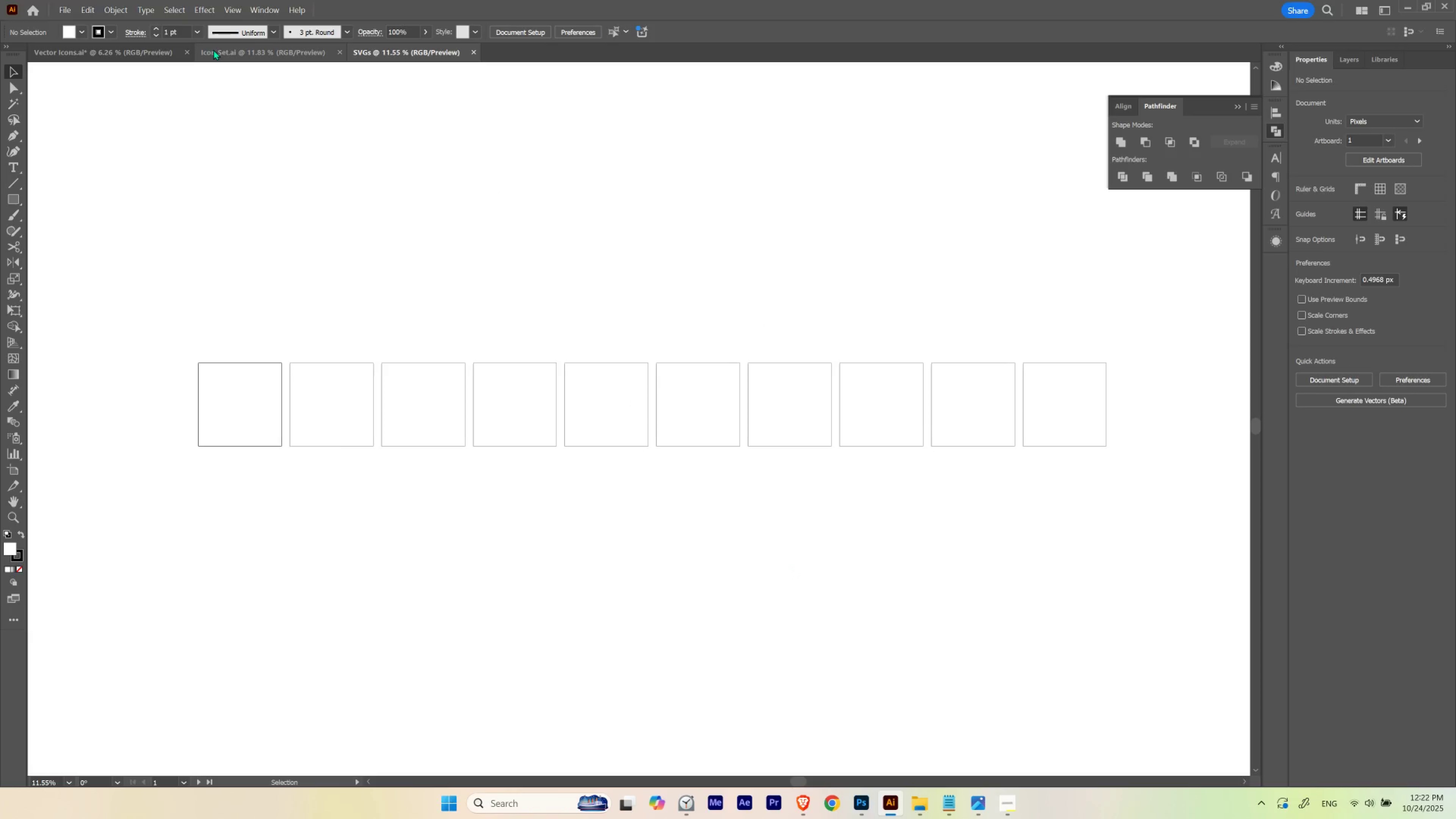 
left_click_drag(start_coordinate=[690, 414], to_coordinate=[663, 419])
 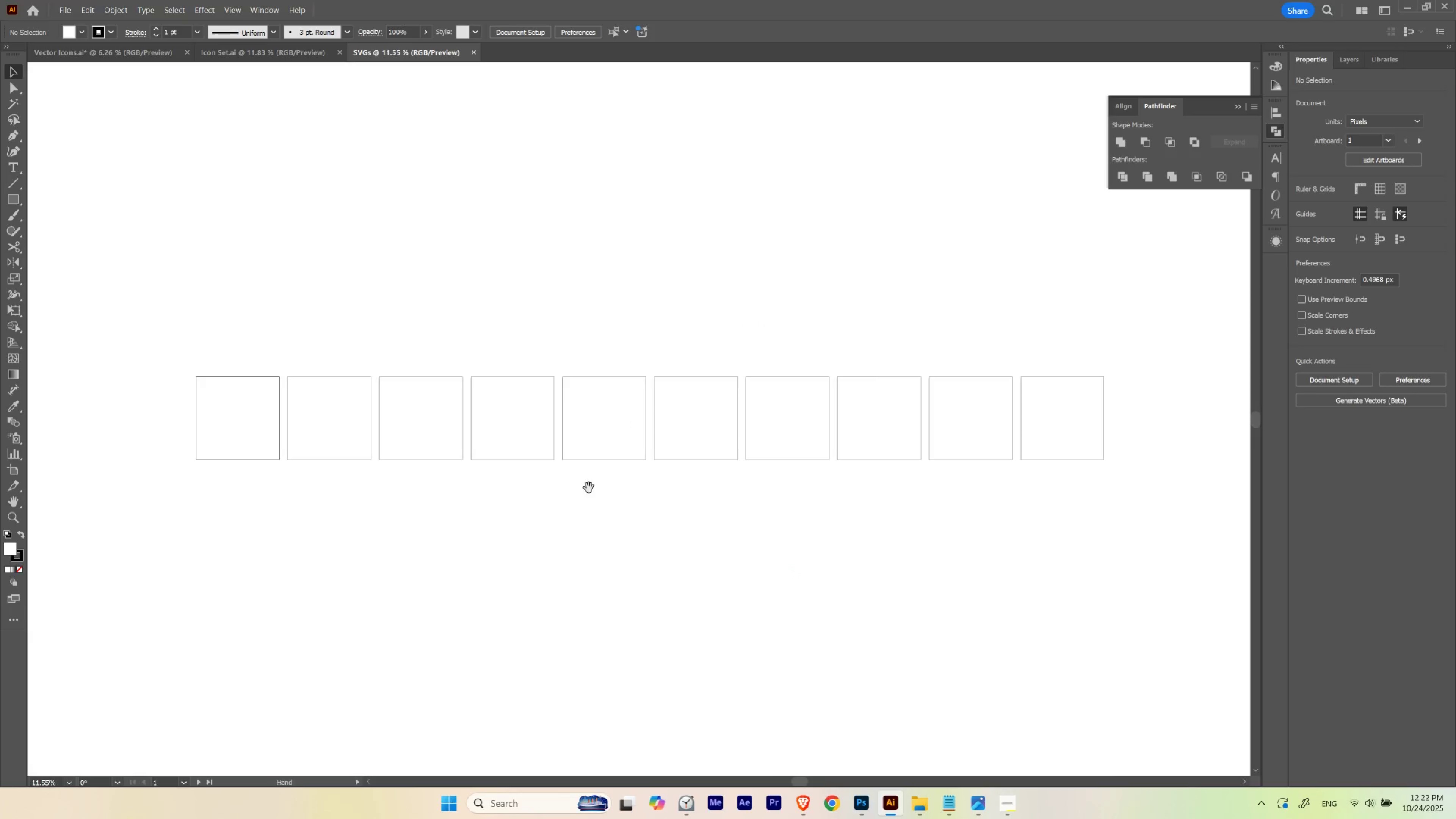 
left_click_drag(start_coordinate=[589, 488], to_coordinate=[591, 474])
 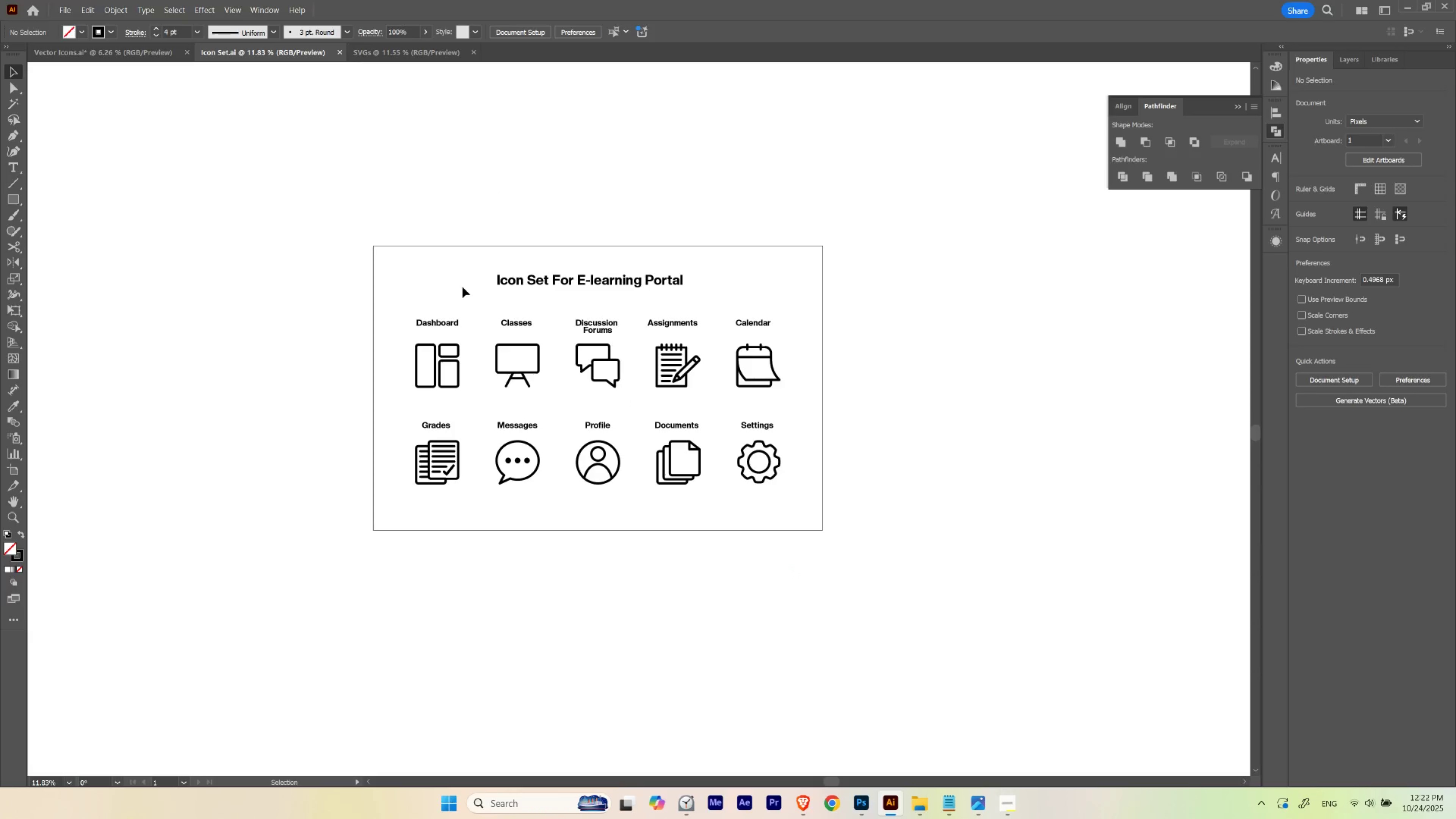 
left_click([459, 349])
 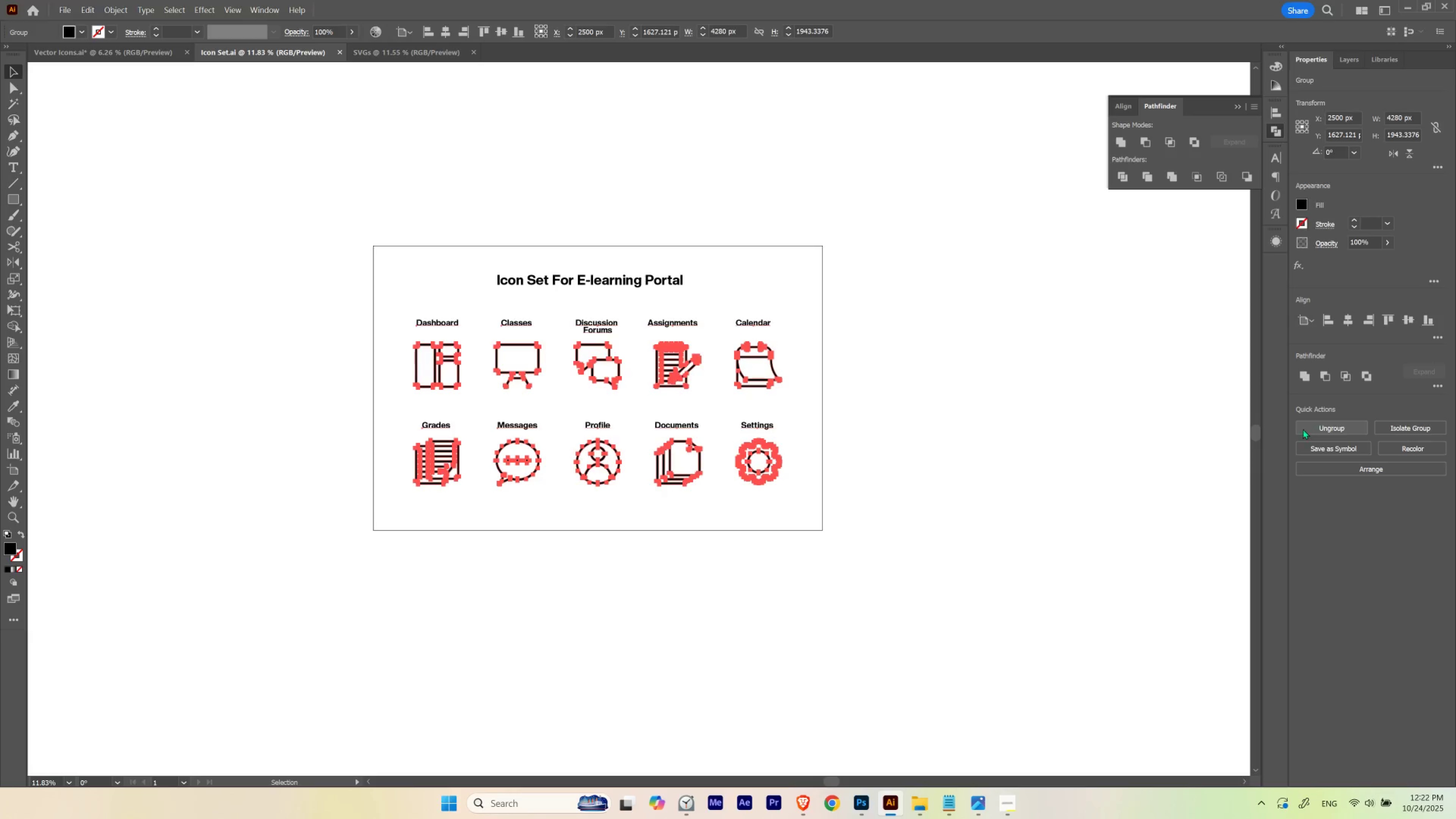 
key(Control+C)
 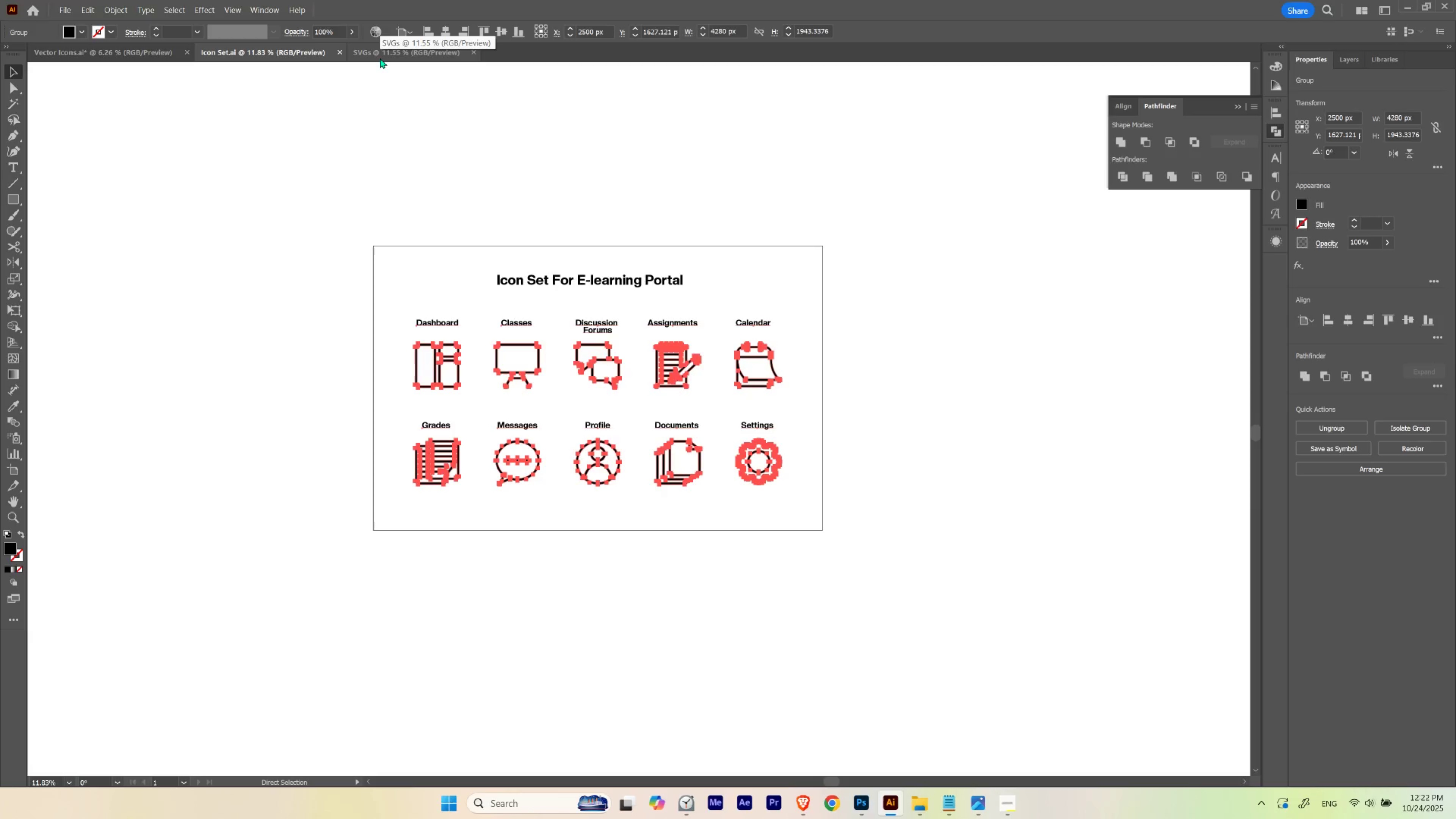 
left_click([380, 56])
 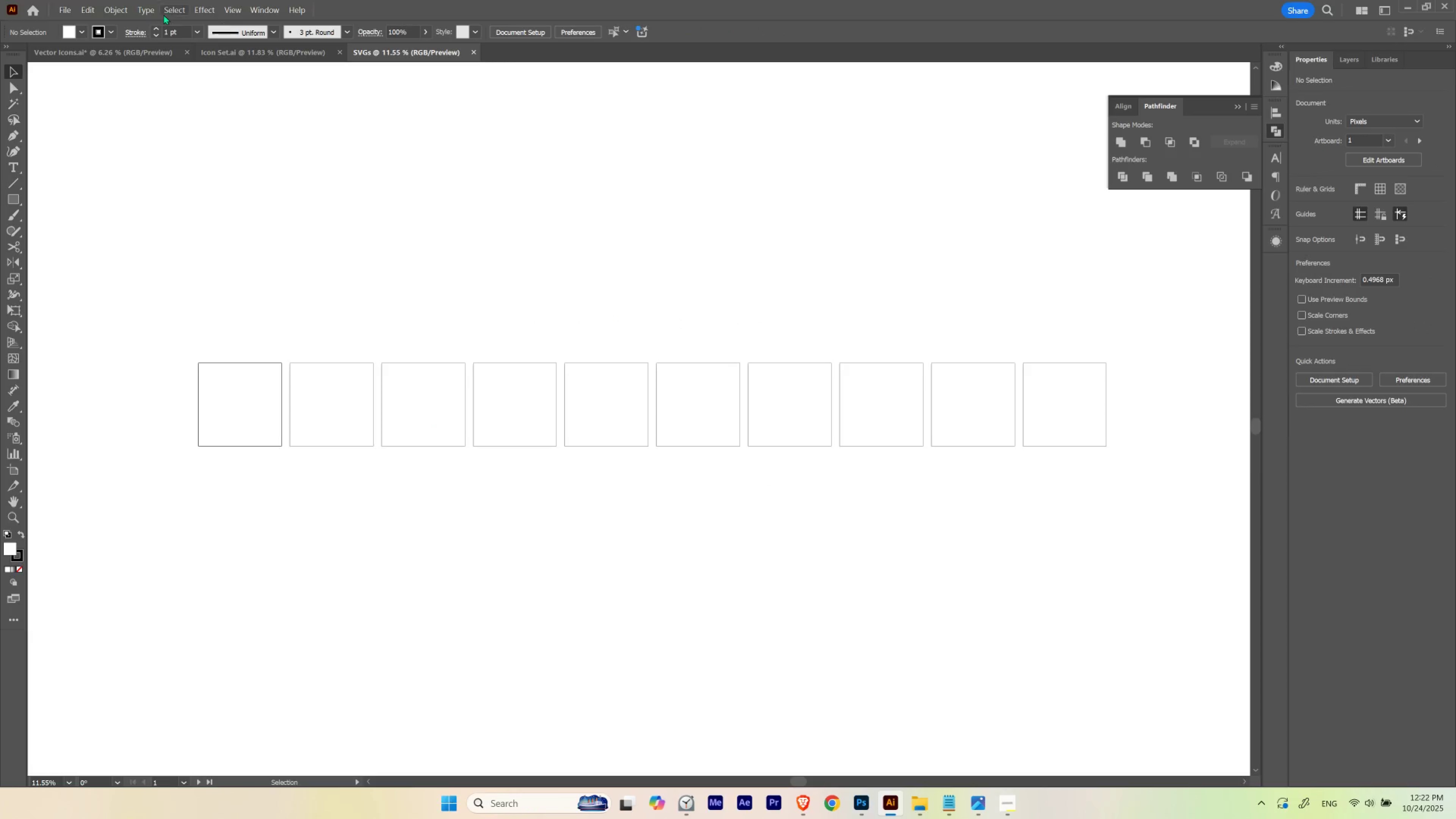 
left_click([106, 49])
 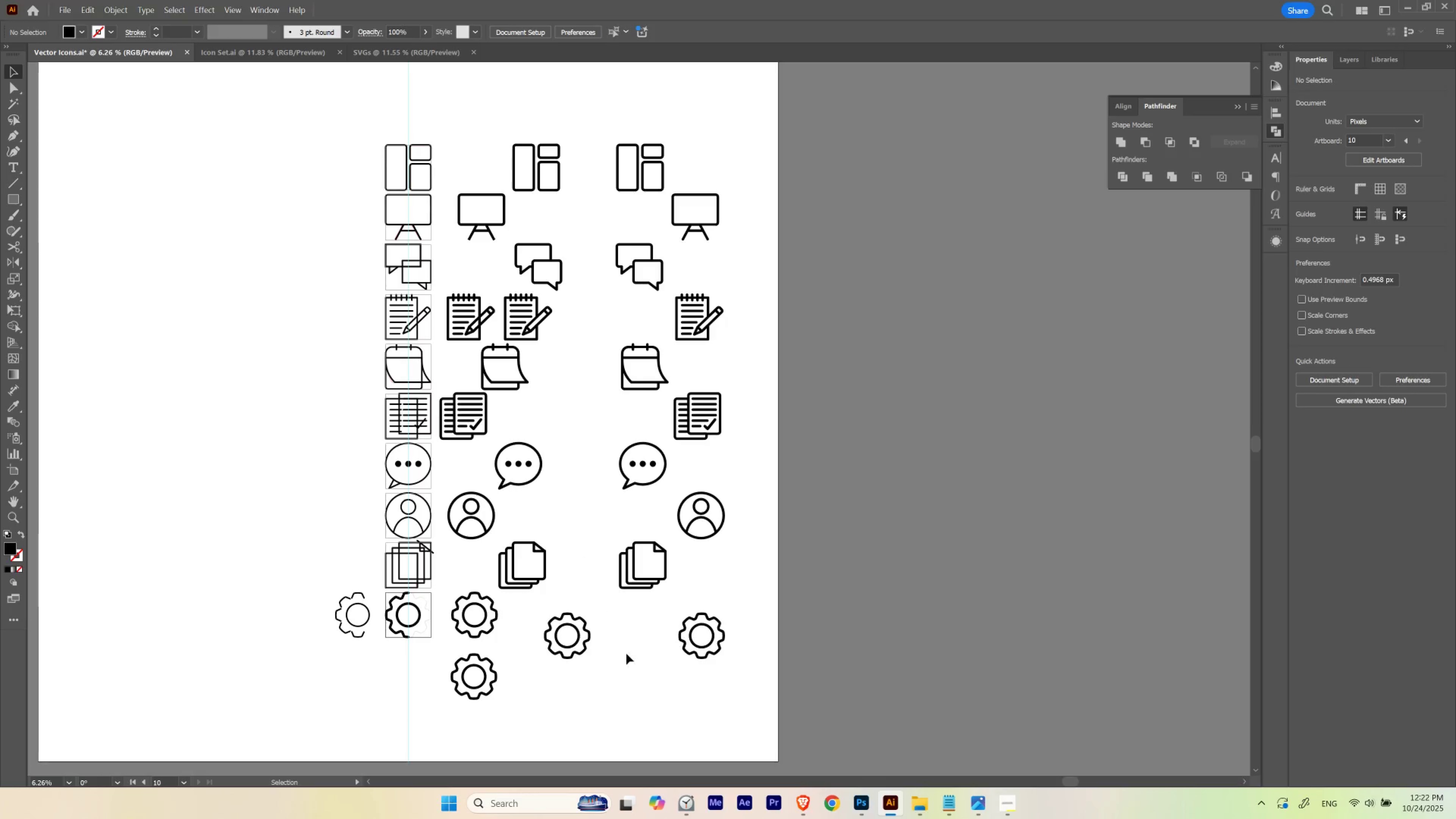 
left_click_drag(start_coordinate=[625, 669], to_coordinate=[746, 117])
 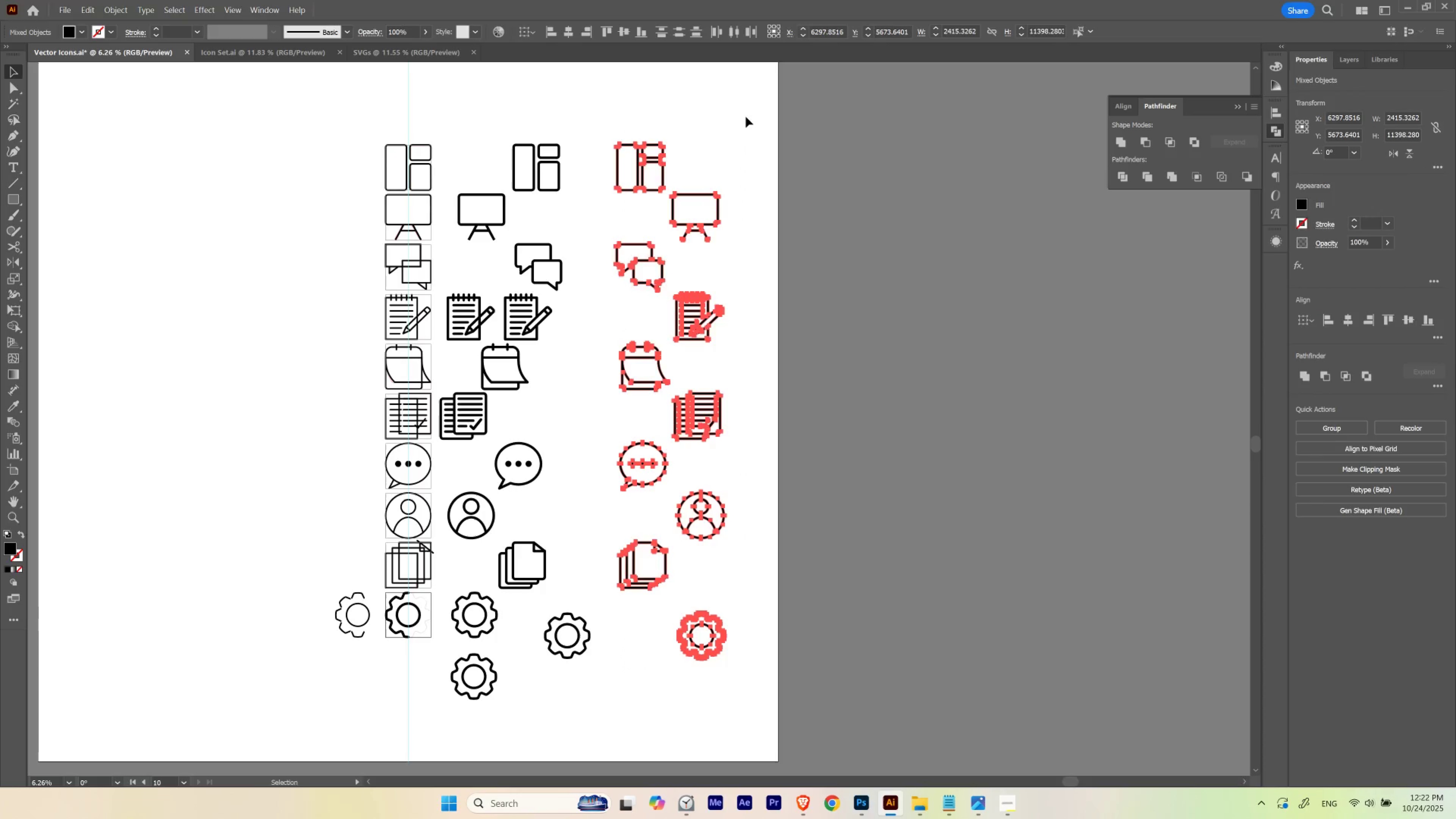 
key(Control+C)
 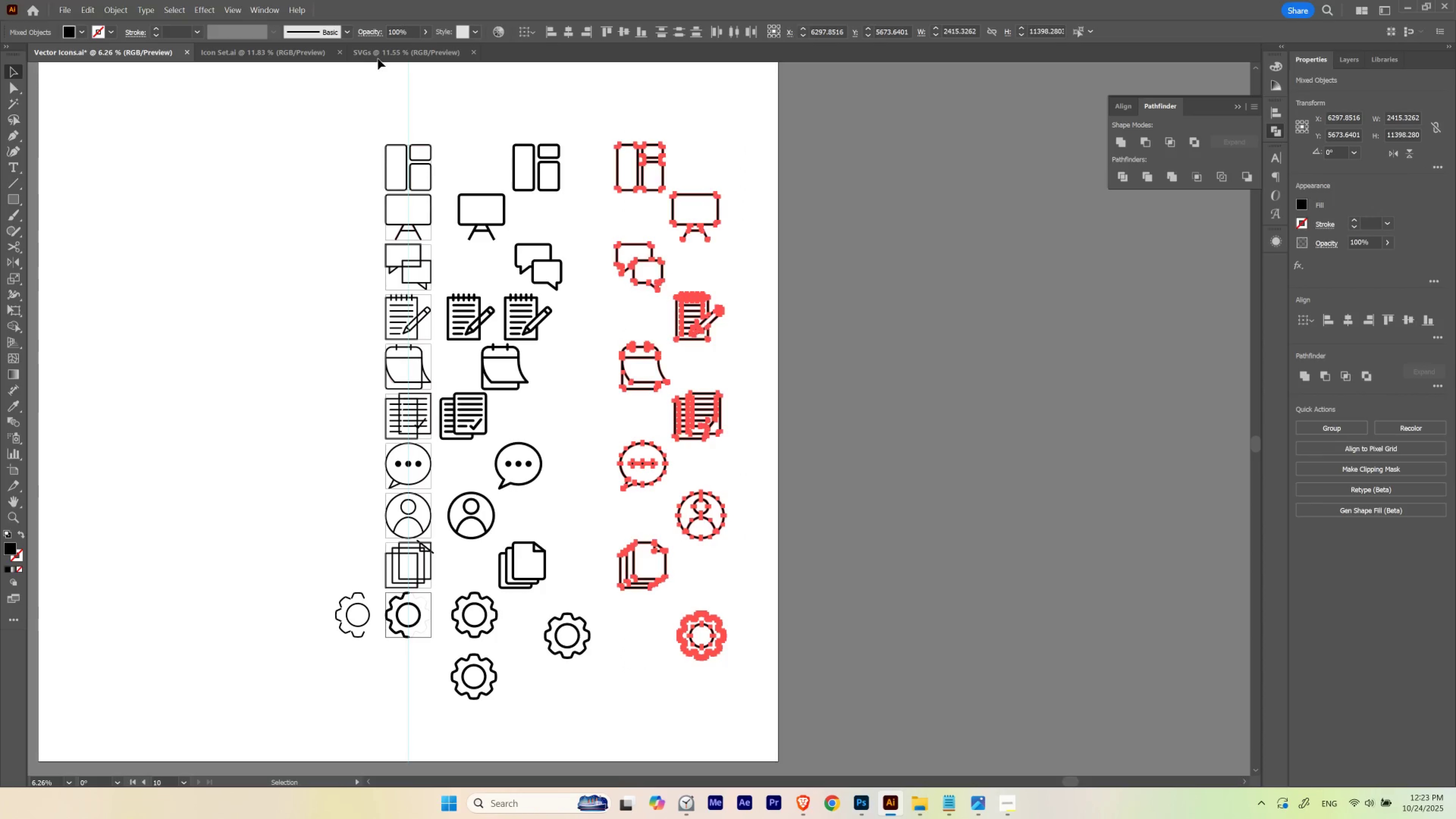 
left_click([378, 59])
 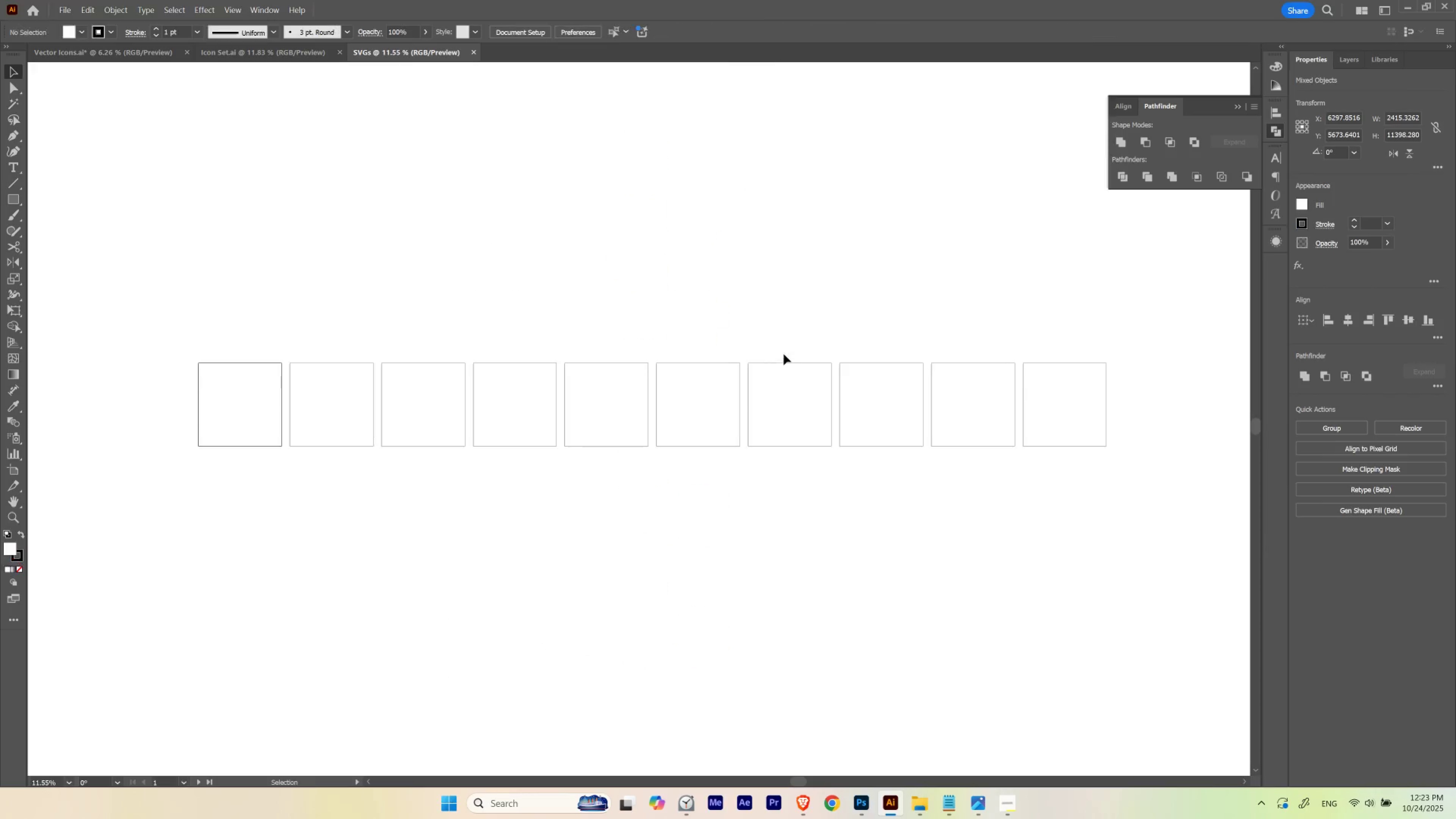 
key(Control+V)
 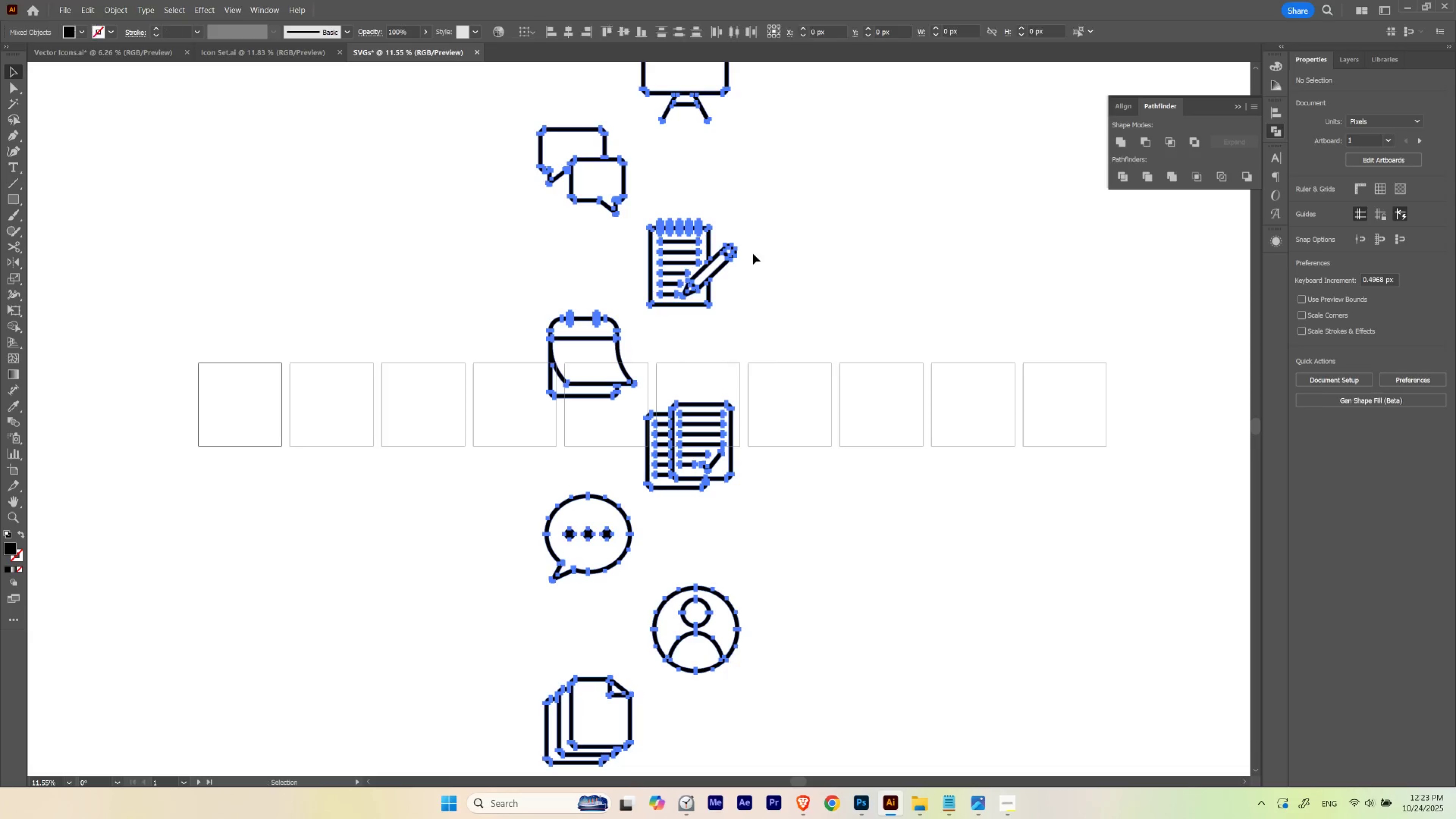 
left_click([753, 254])
 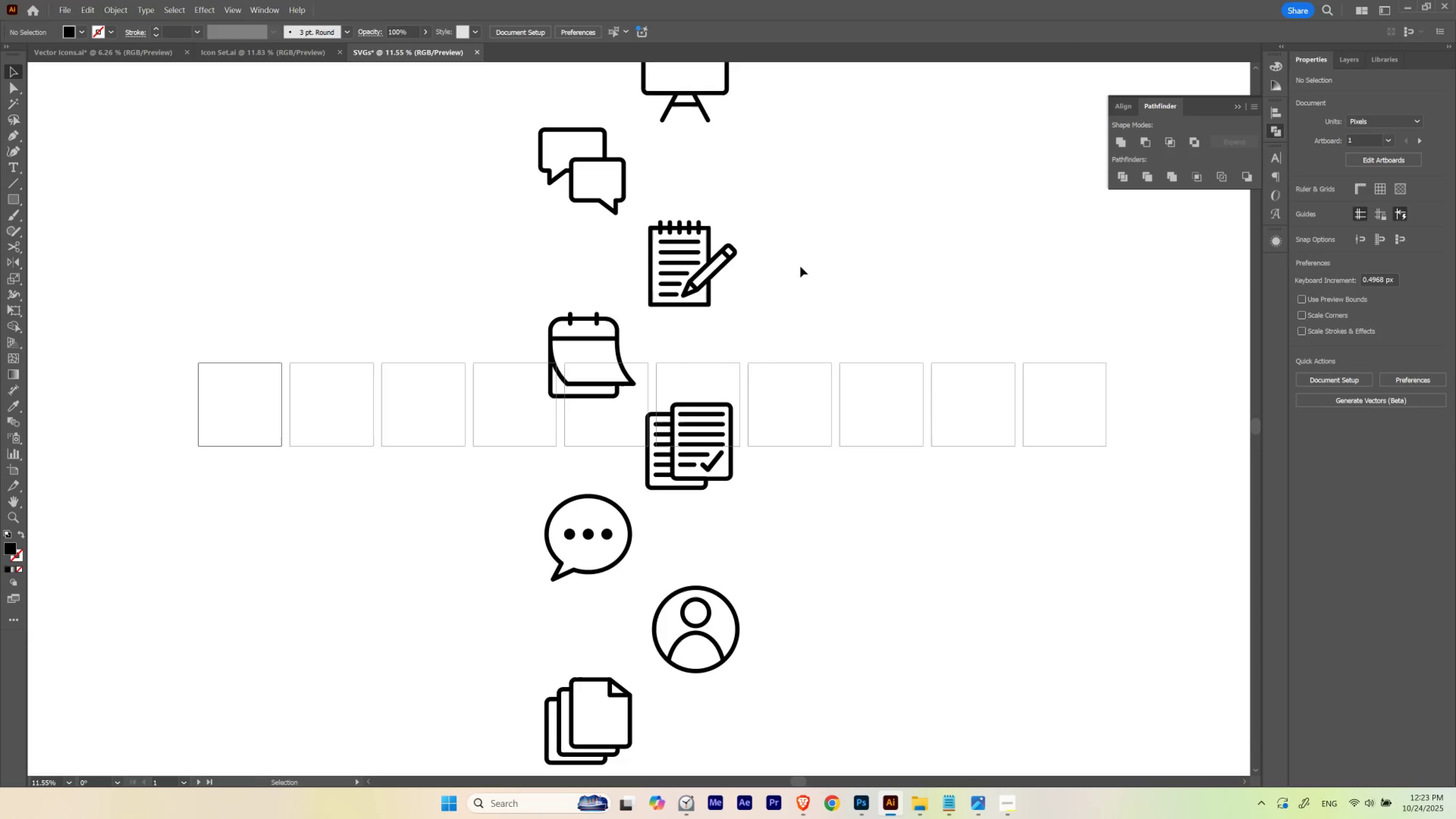 
hold_key(key=Space, duration=1.27)
 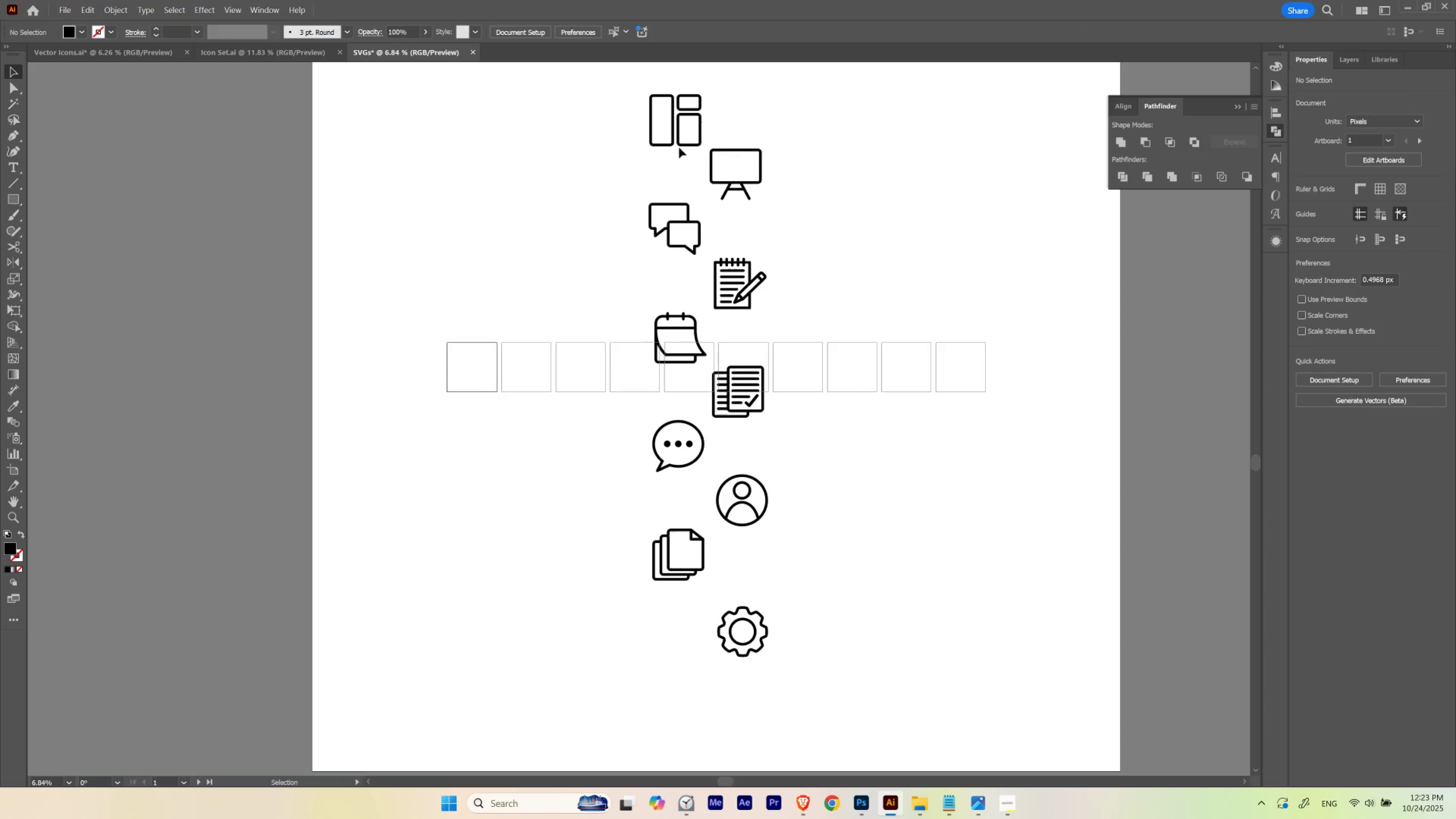 
hold_key(key=ControlLeft, duration=0.51)
left_click_drag(start_coordinate=[815, 258], to_coordinate=[757, 290])
 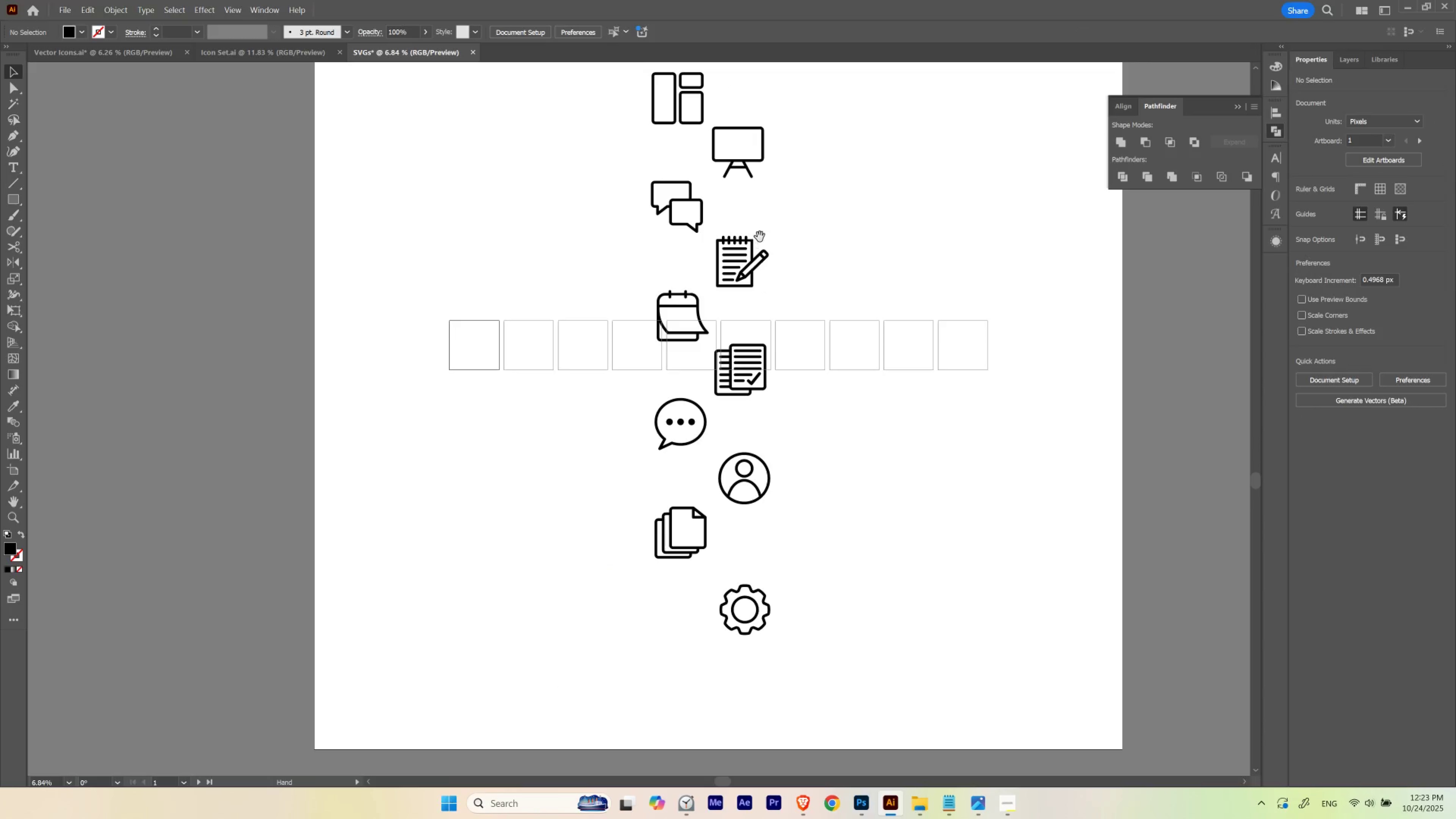 
left_click_drag(start_coordinate=[760, 237], to_coordinate=[758, 259])
 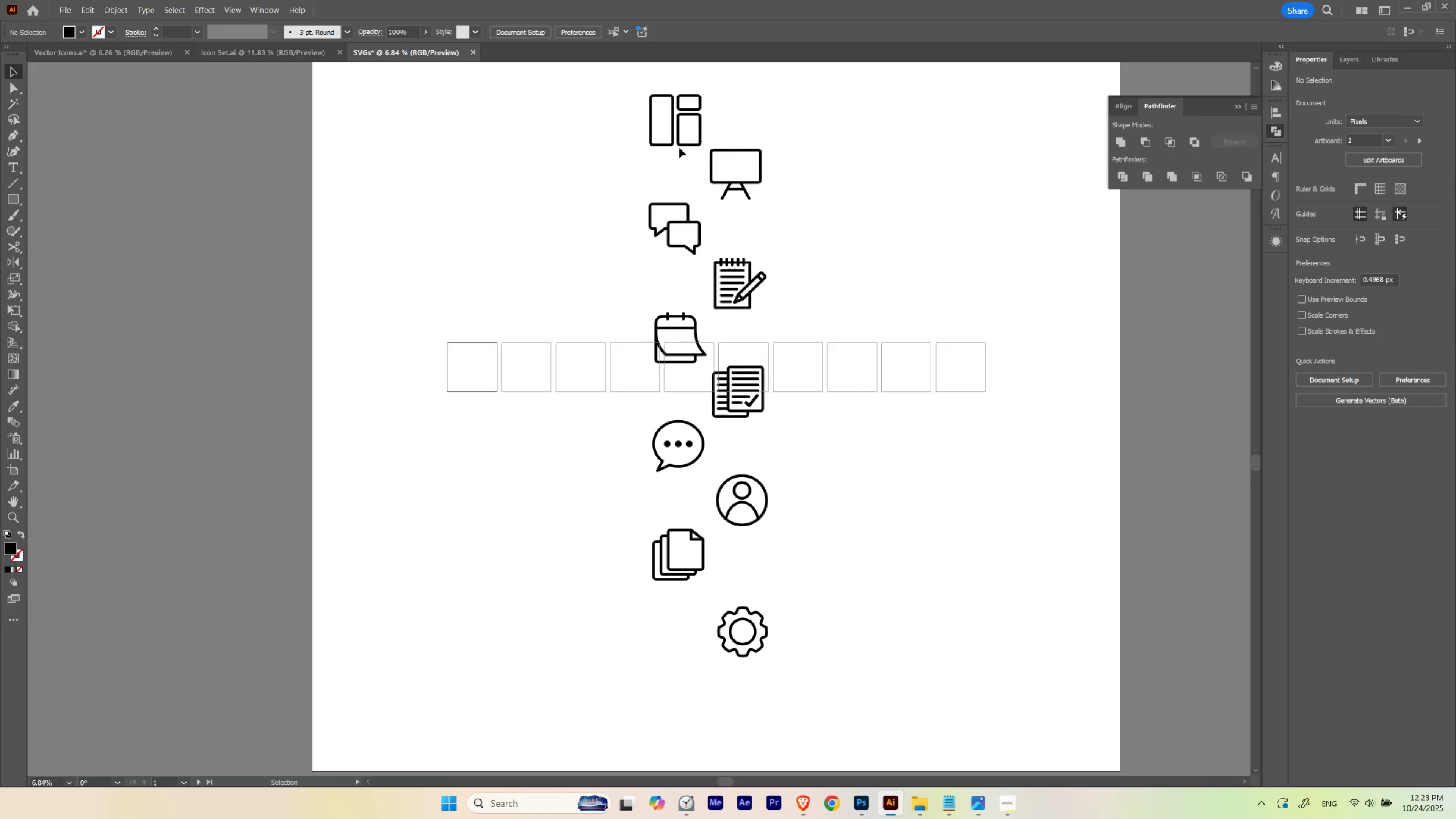 
left_click_drag(start_coordinate=[679, 143], to_coordinate=[478, 388])
 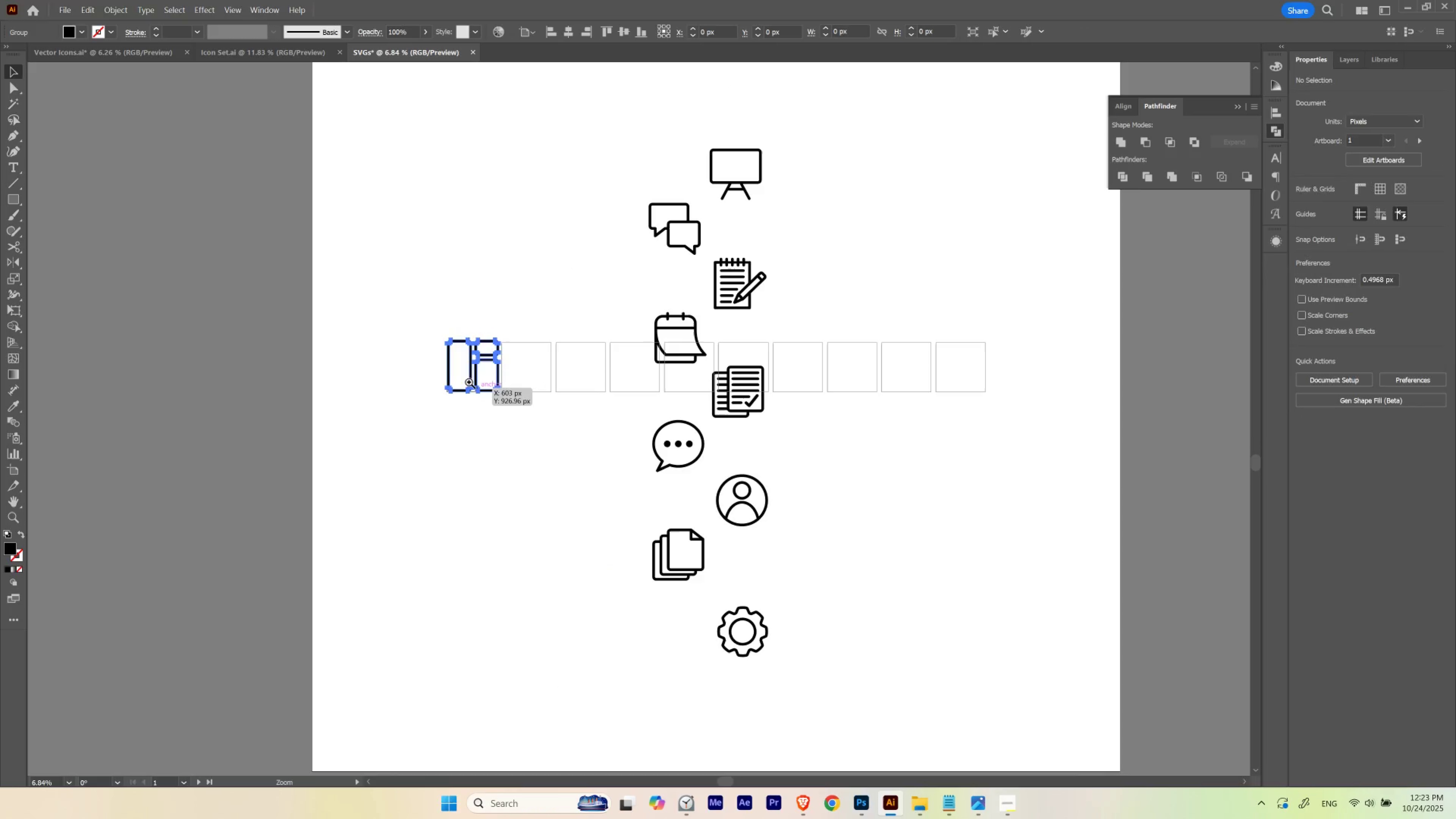 
hold_key(key=ControlLeft, duration=0.54)
 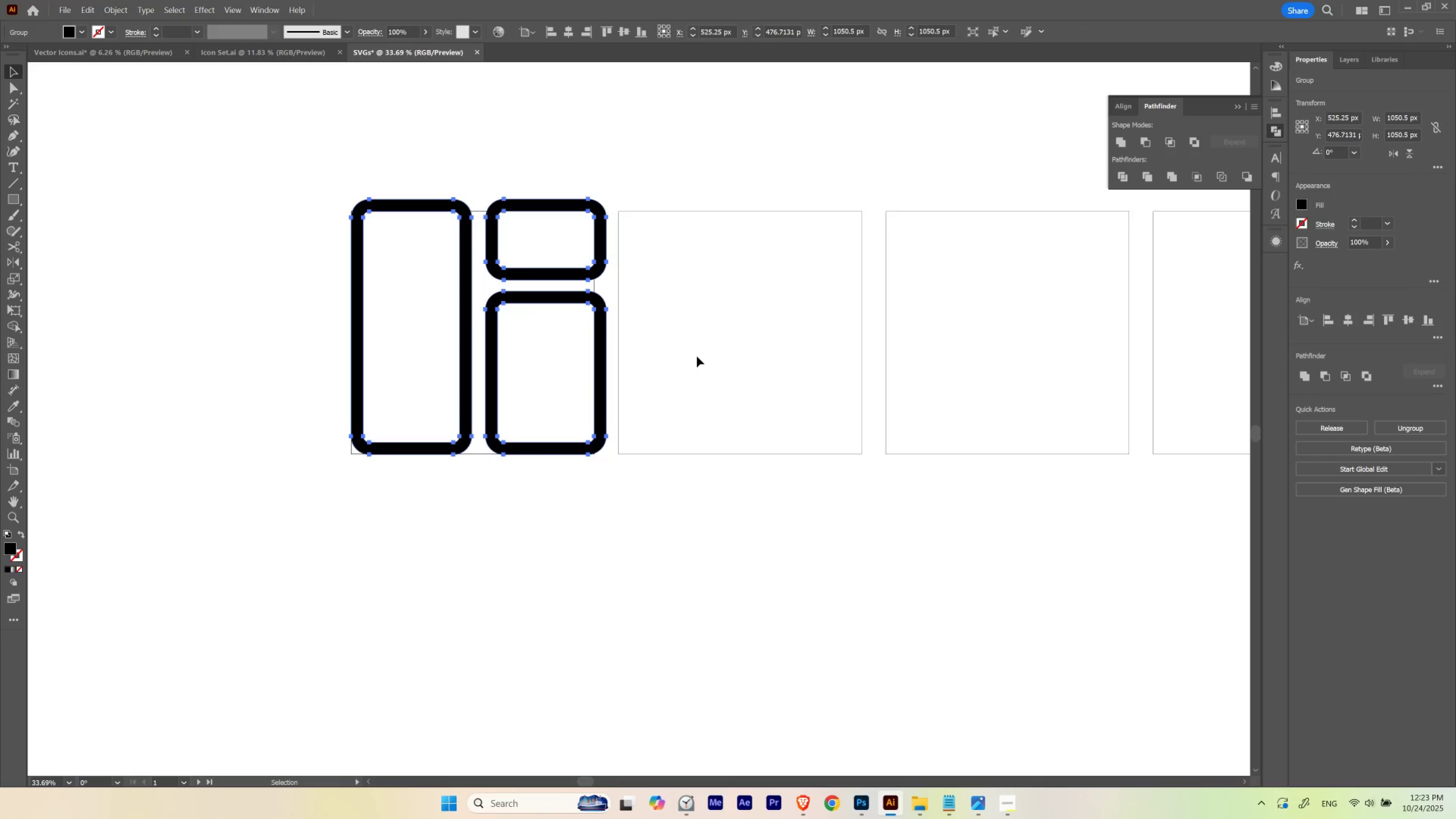 
hold_key(key=Space, duration=0.56)
 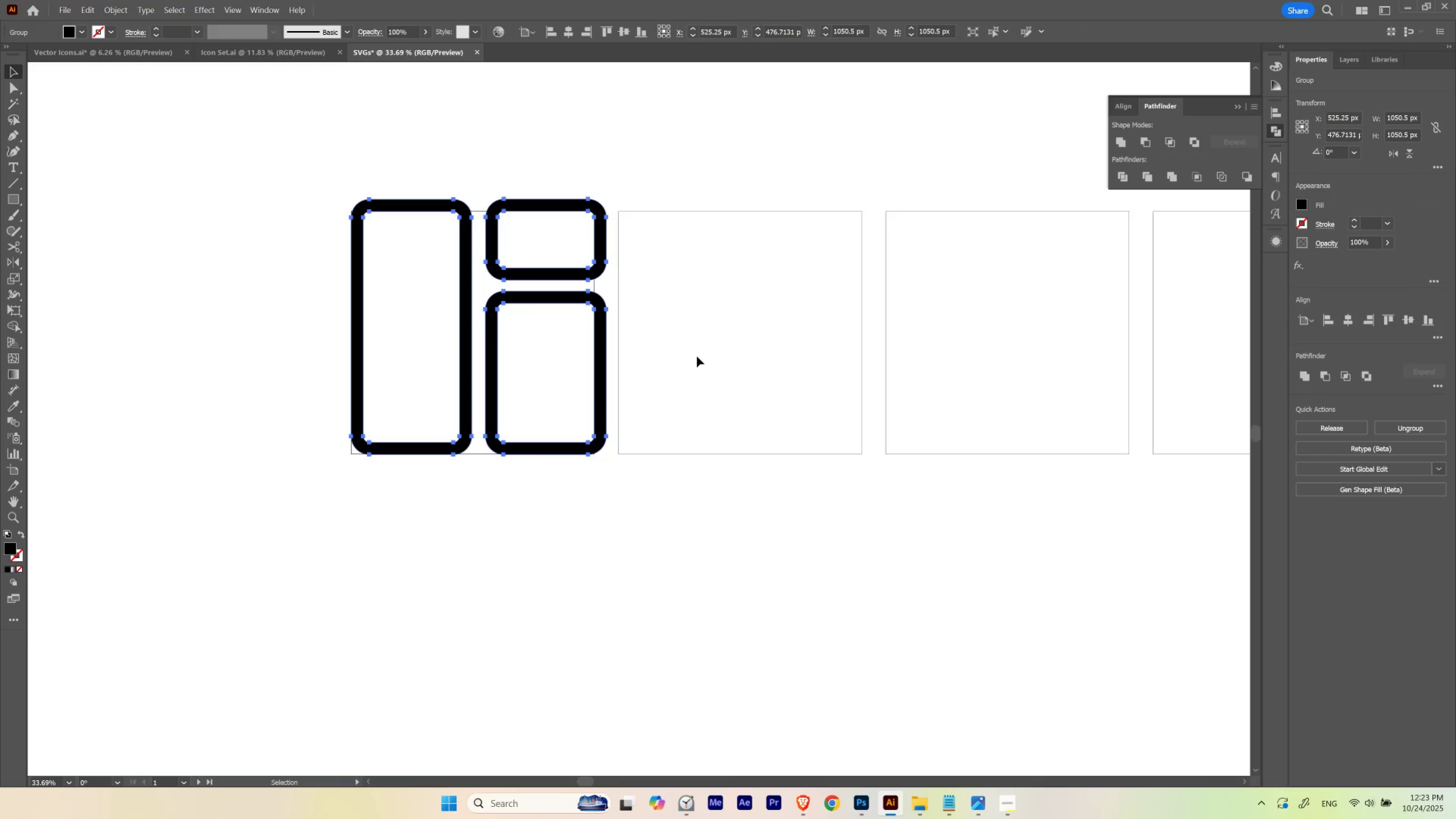 
left_click_drag(start_coordinate=[472, 376], to_coordinate=[646, 356])
 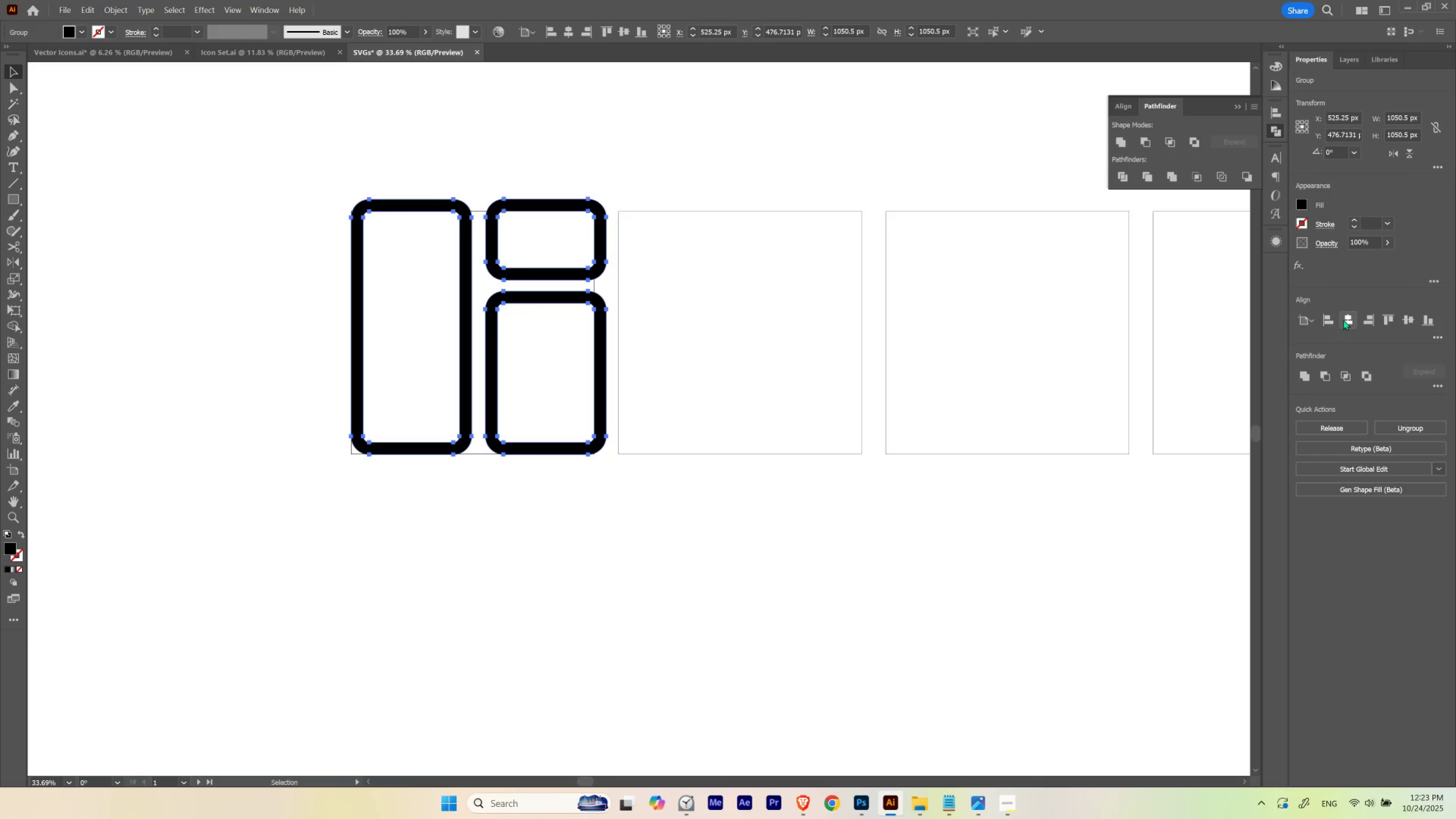 
left_click([1409, 319])
 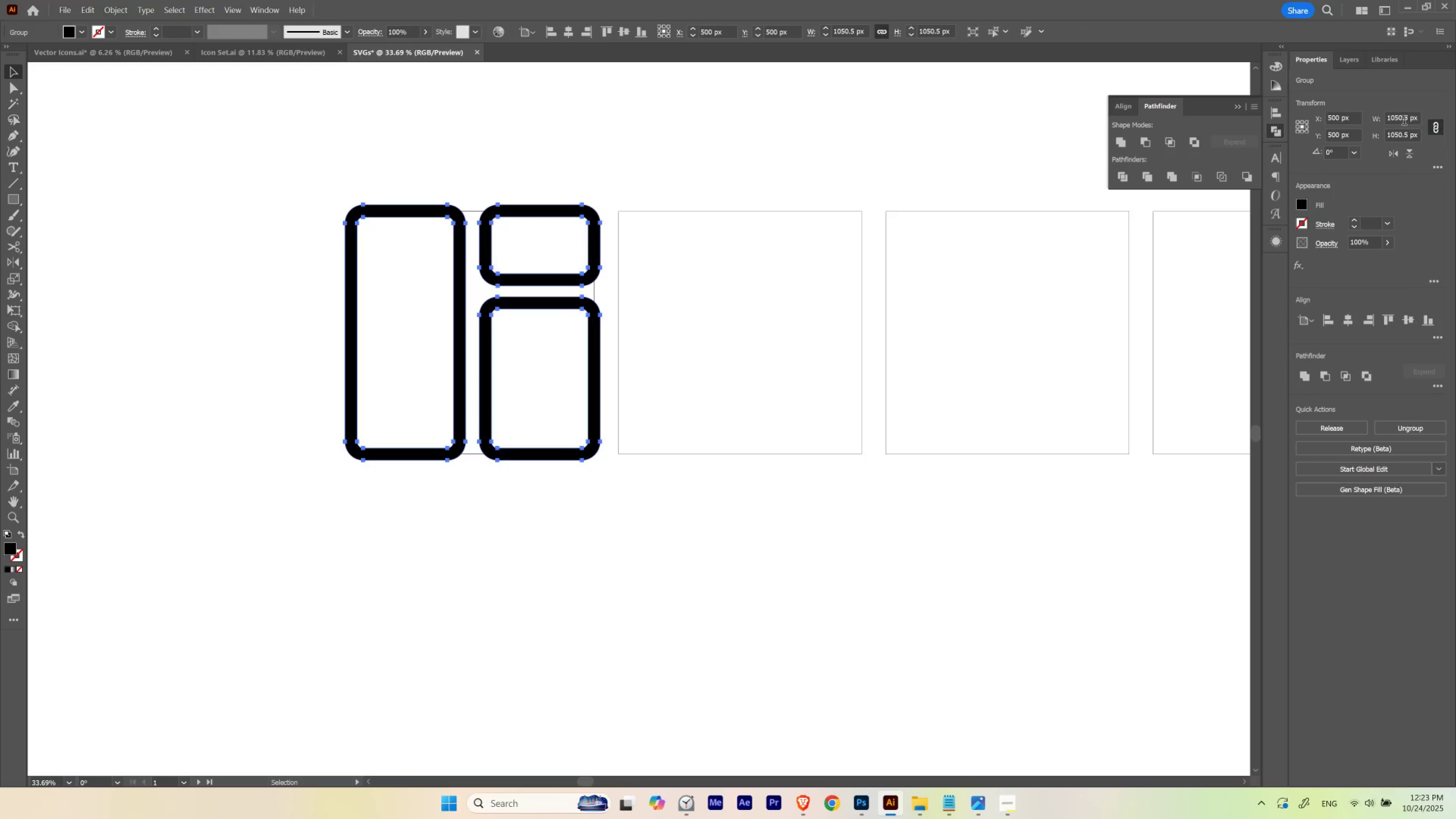 
hold_key(key=ShiftLeft, duration=1.52)
scroll: coordinate [1403, 120], scroll_direction: down, amount: 21.0
 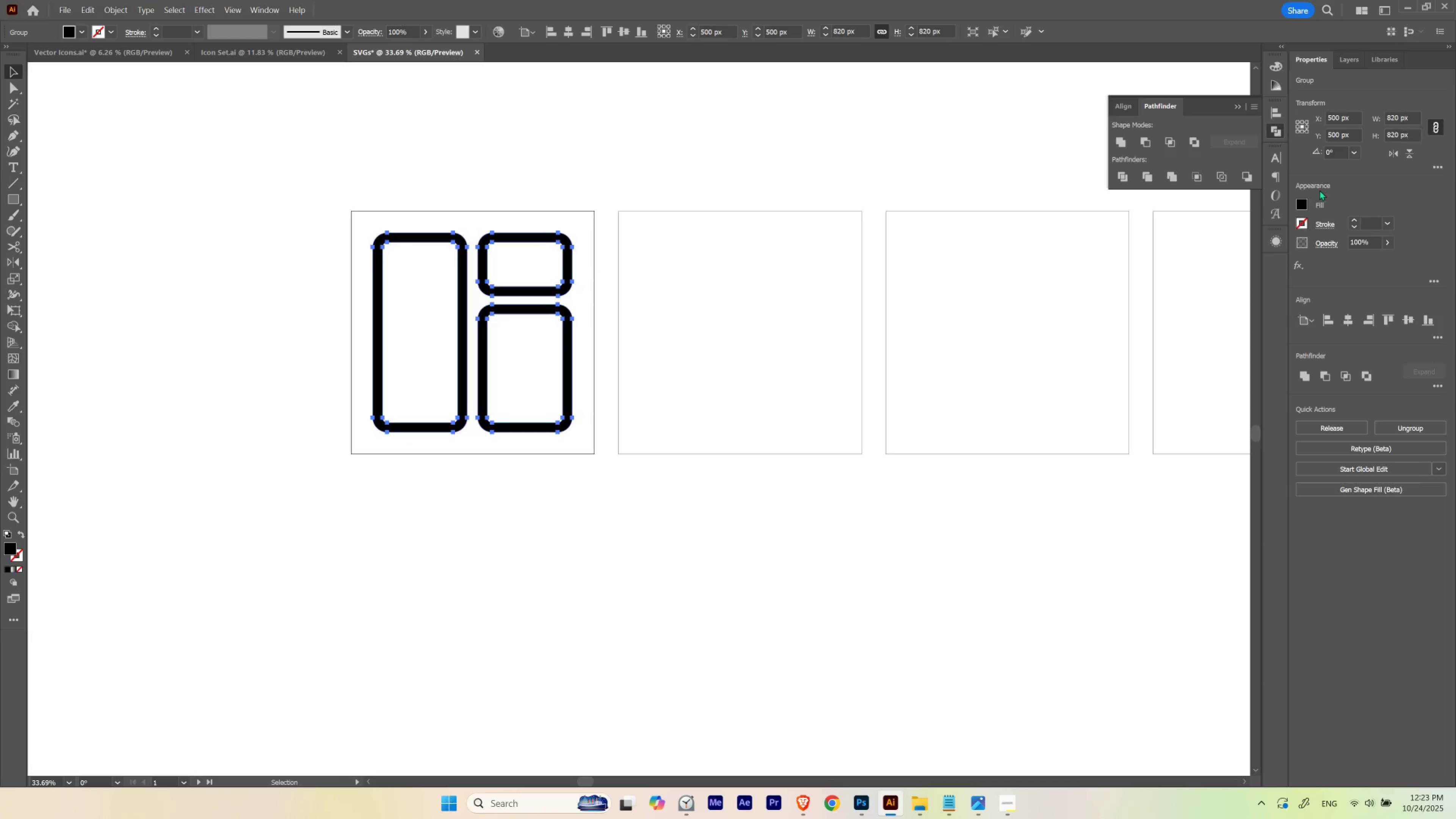 
hold_key(key=ShiftLeft, duration=1.52)
 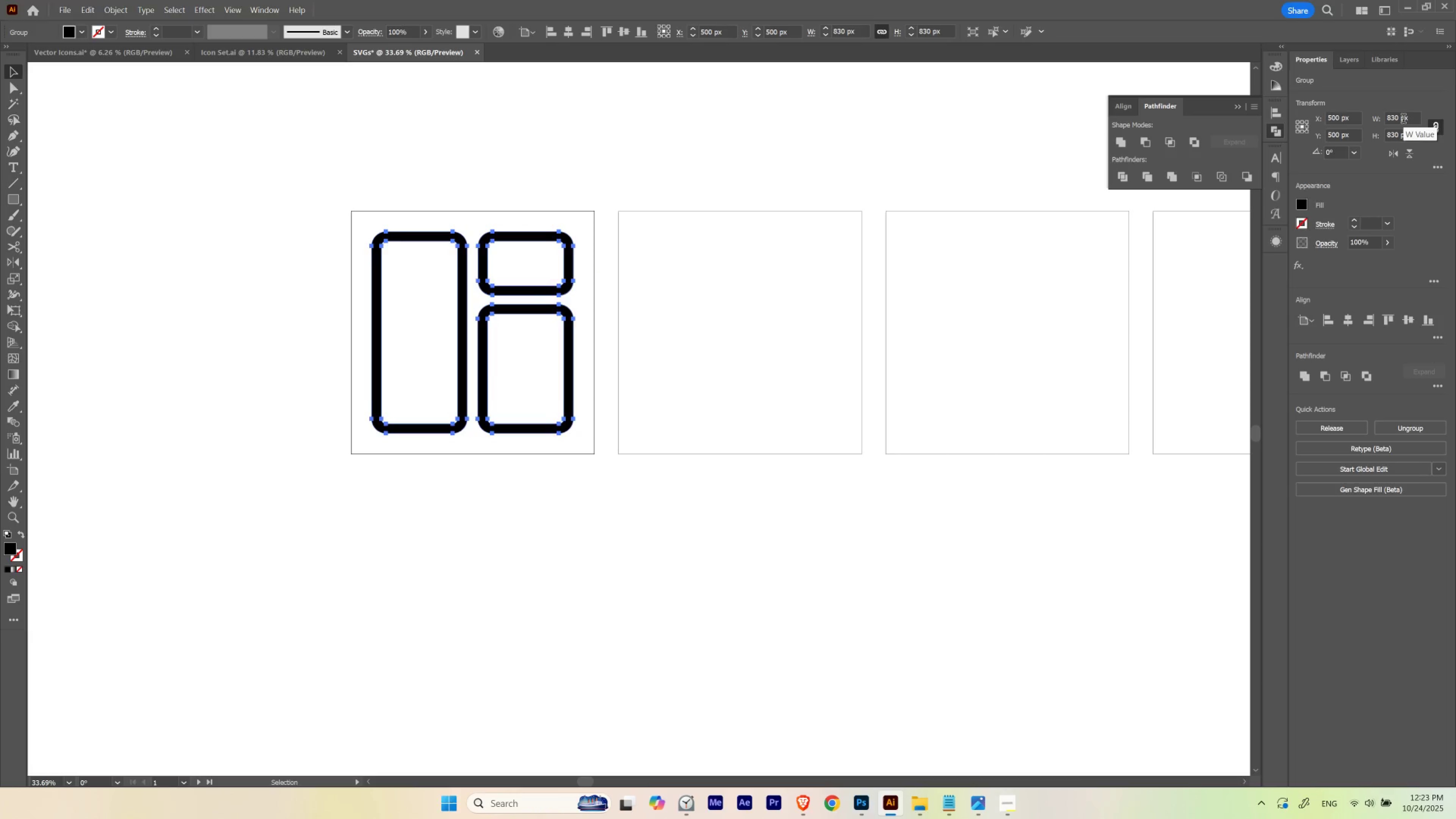 
hold_key(key=ShiftLeft, duration=1.53)
 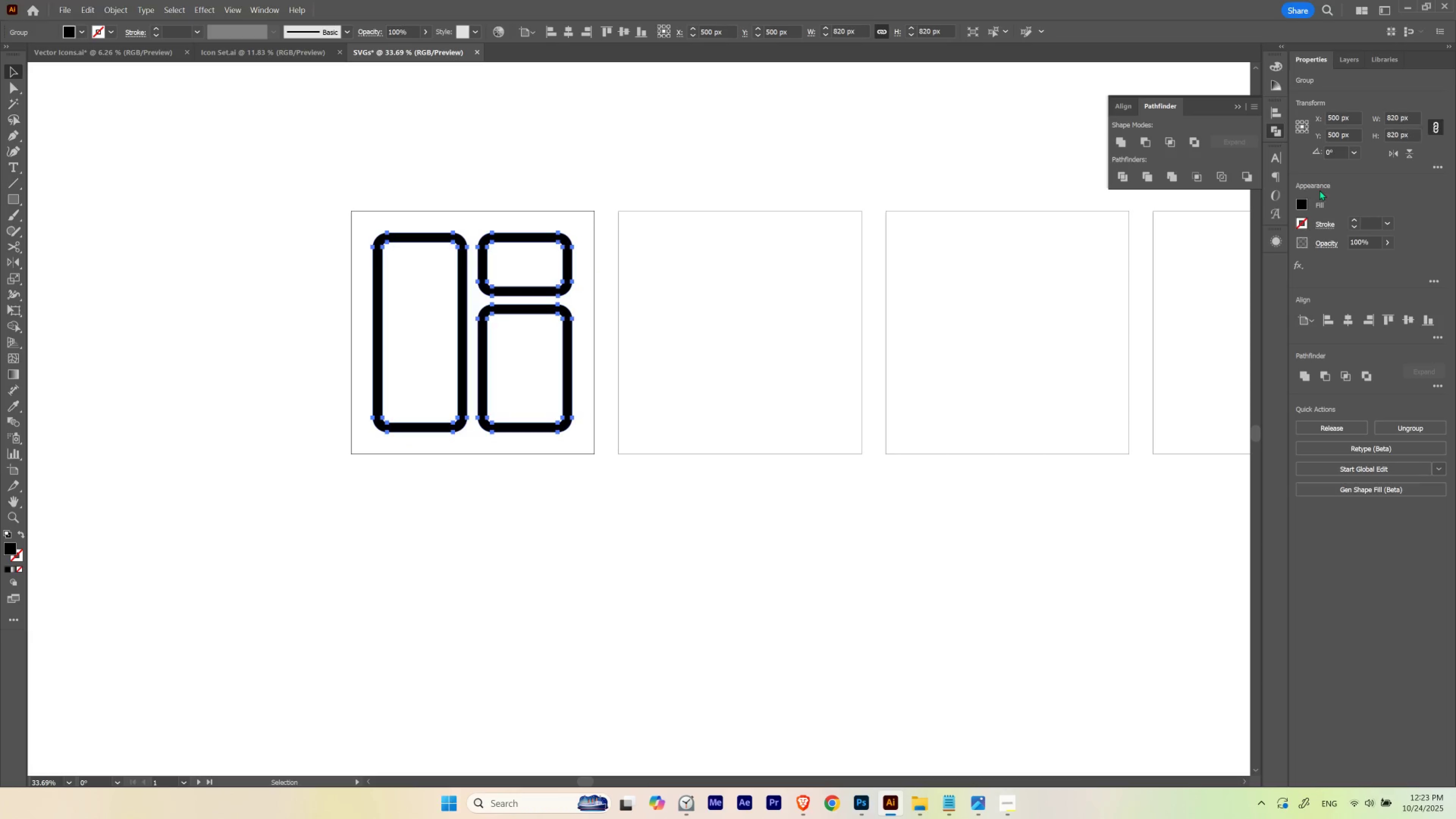 
hold_key(key=ShiftLeft, duration=0.41)
 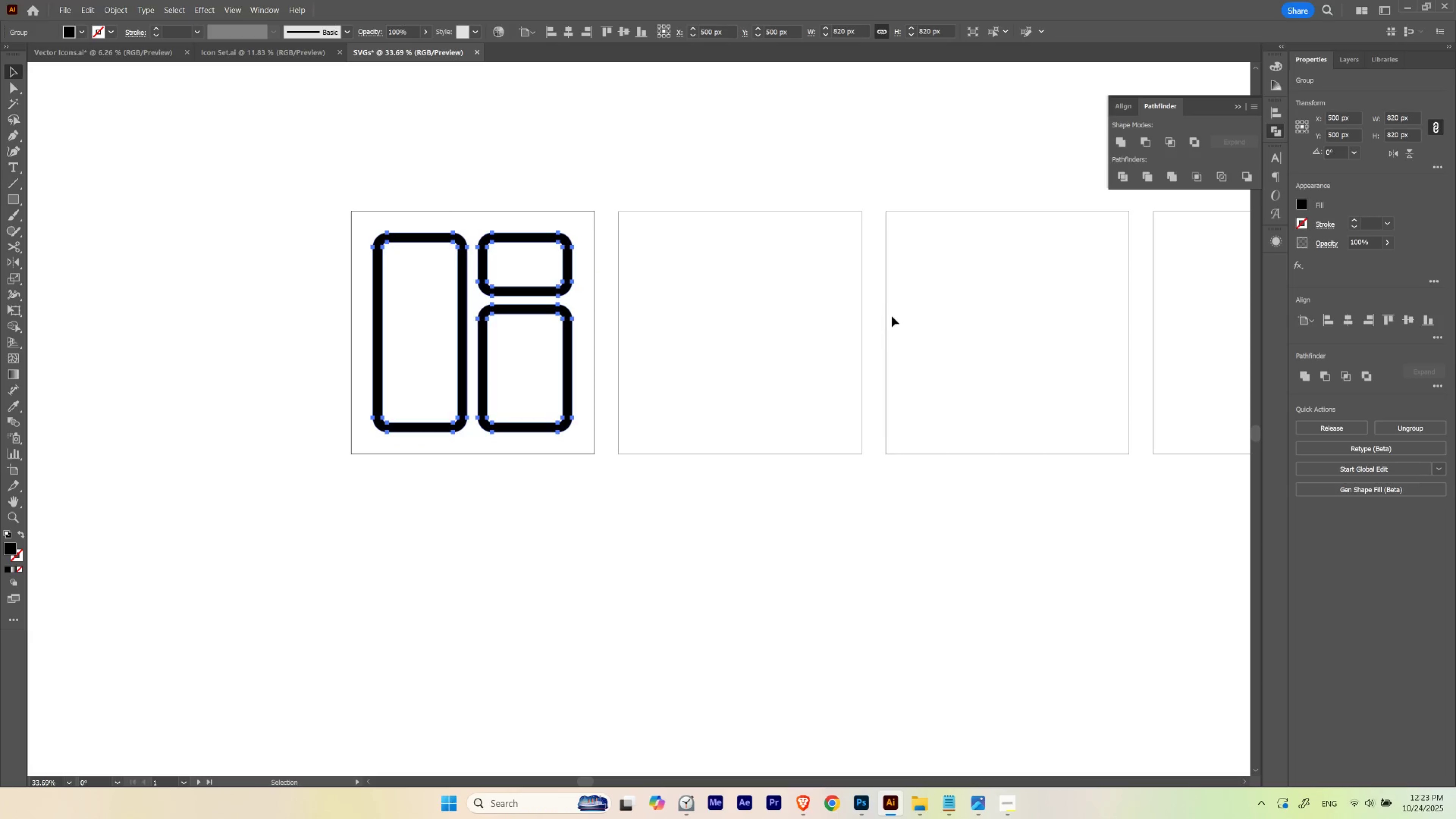 
key(Control+ControlLeft)
 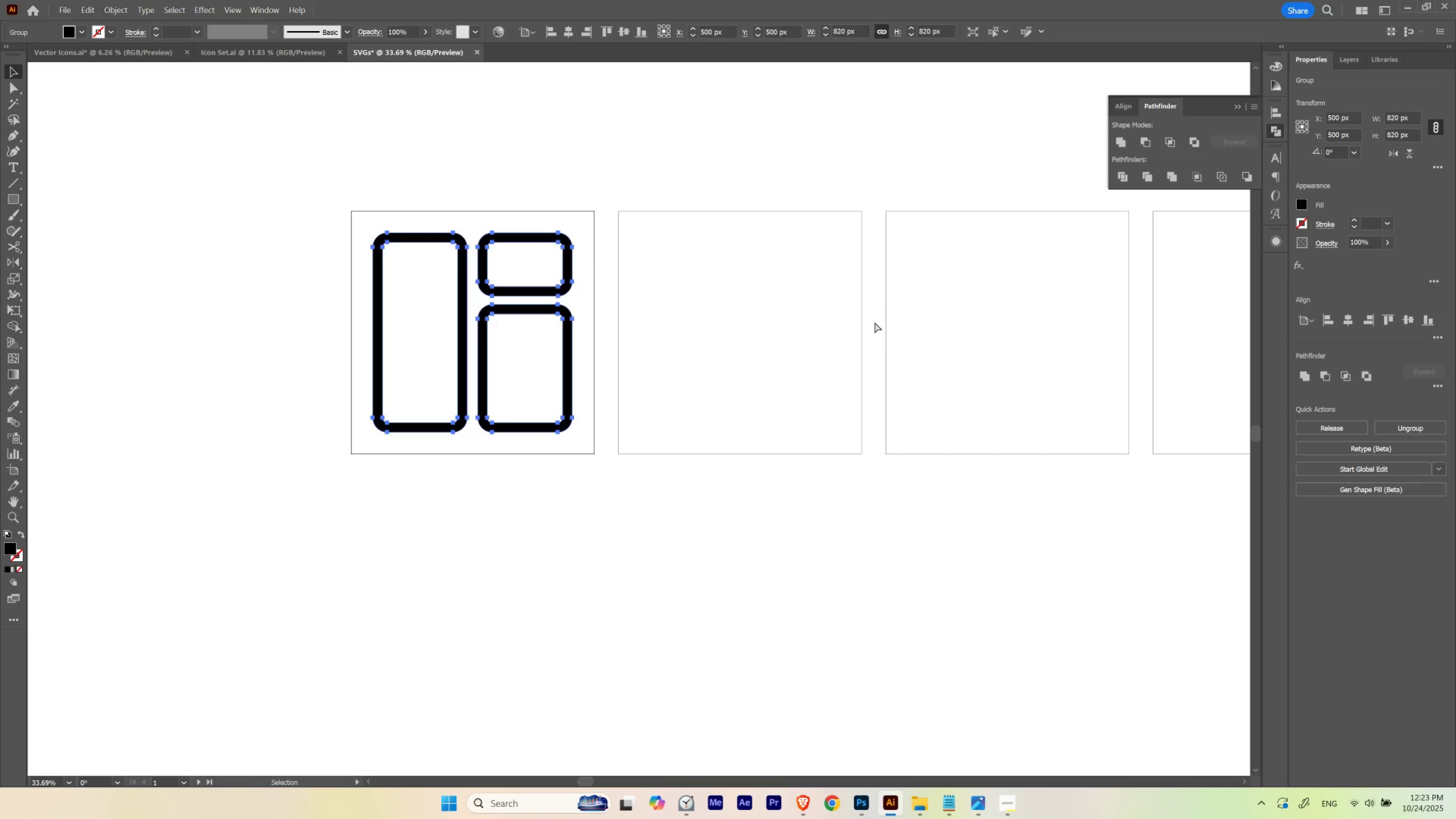 
key(Control+H)
 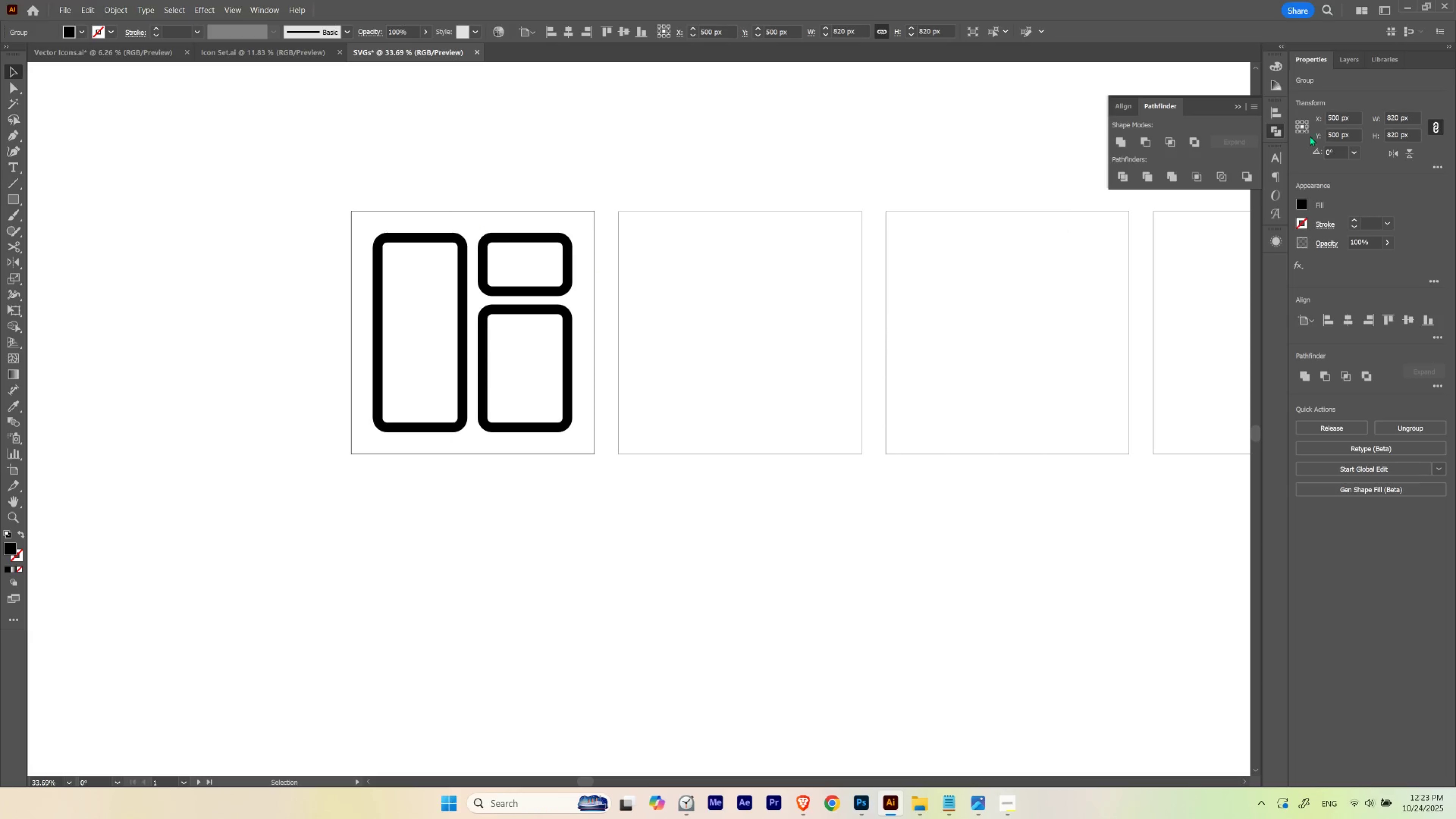 
hold_key(key=ShiftLeft, duration=1.5)
scroll: coordinate [1395, 115], scroll_direction: none, amount: 0.0
 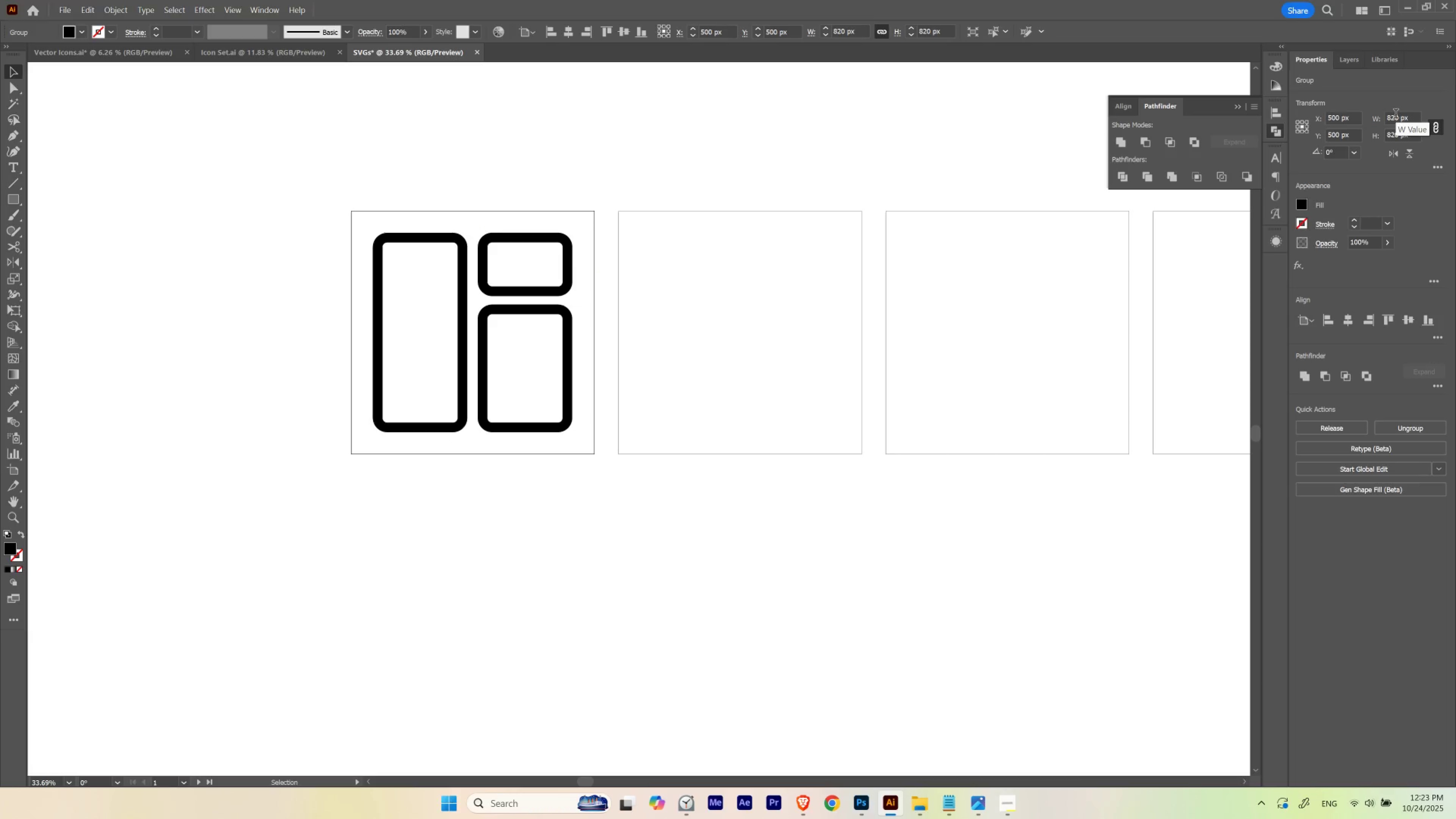 
hold_key(key=ShiftLeft, duration=1.51)
 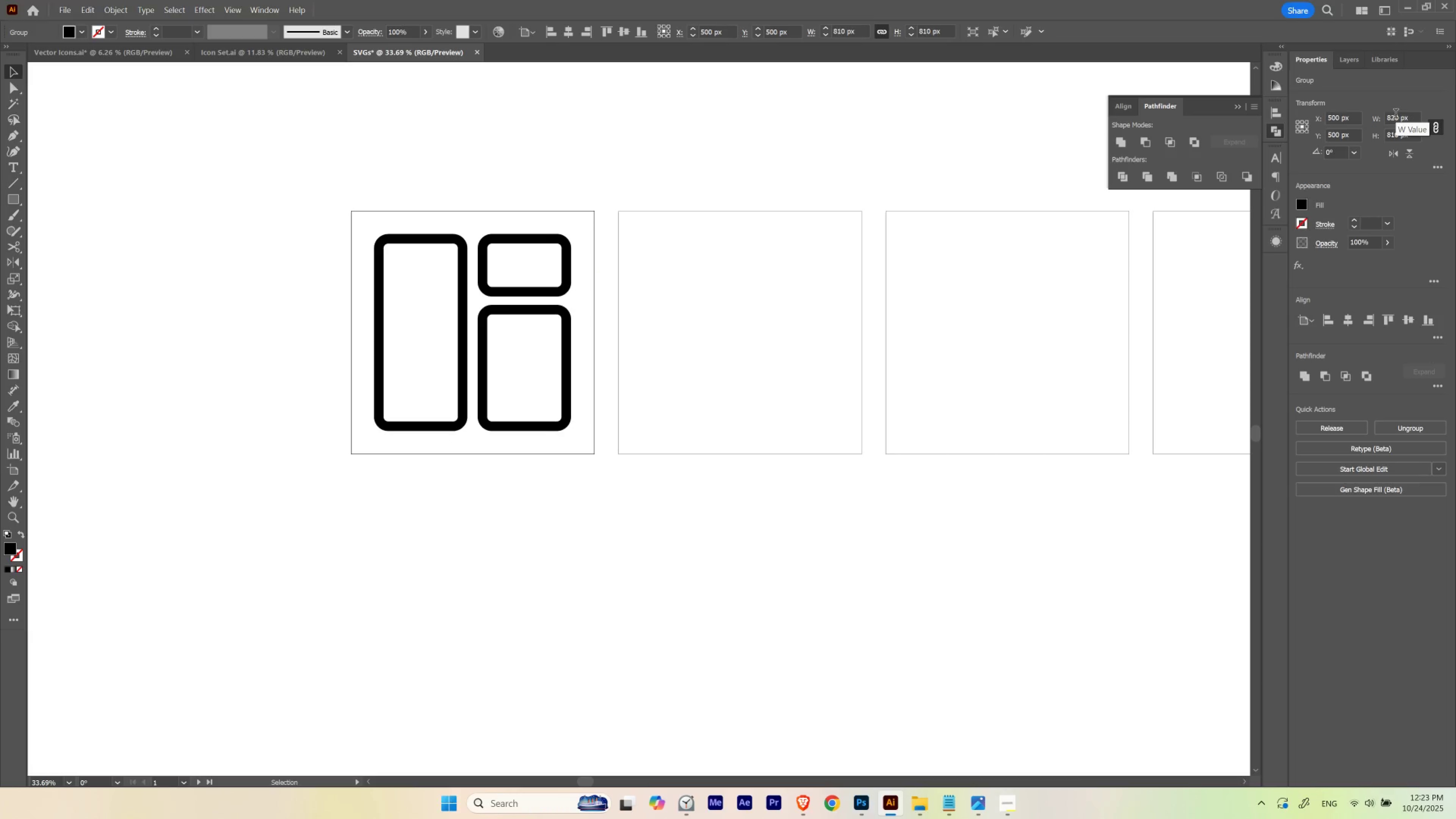 
hold_key(key=ShiftLeft, duration=1.52)
 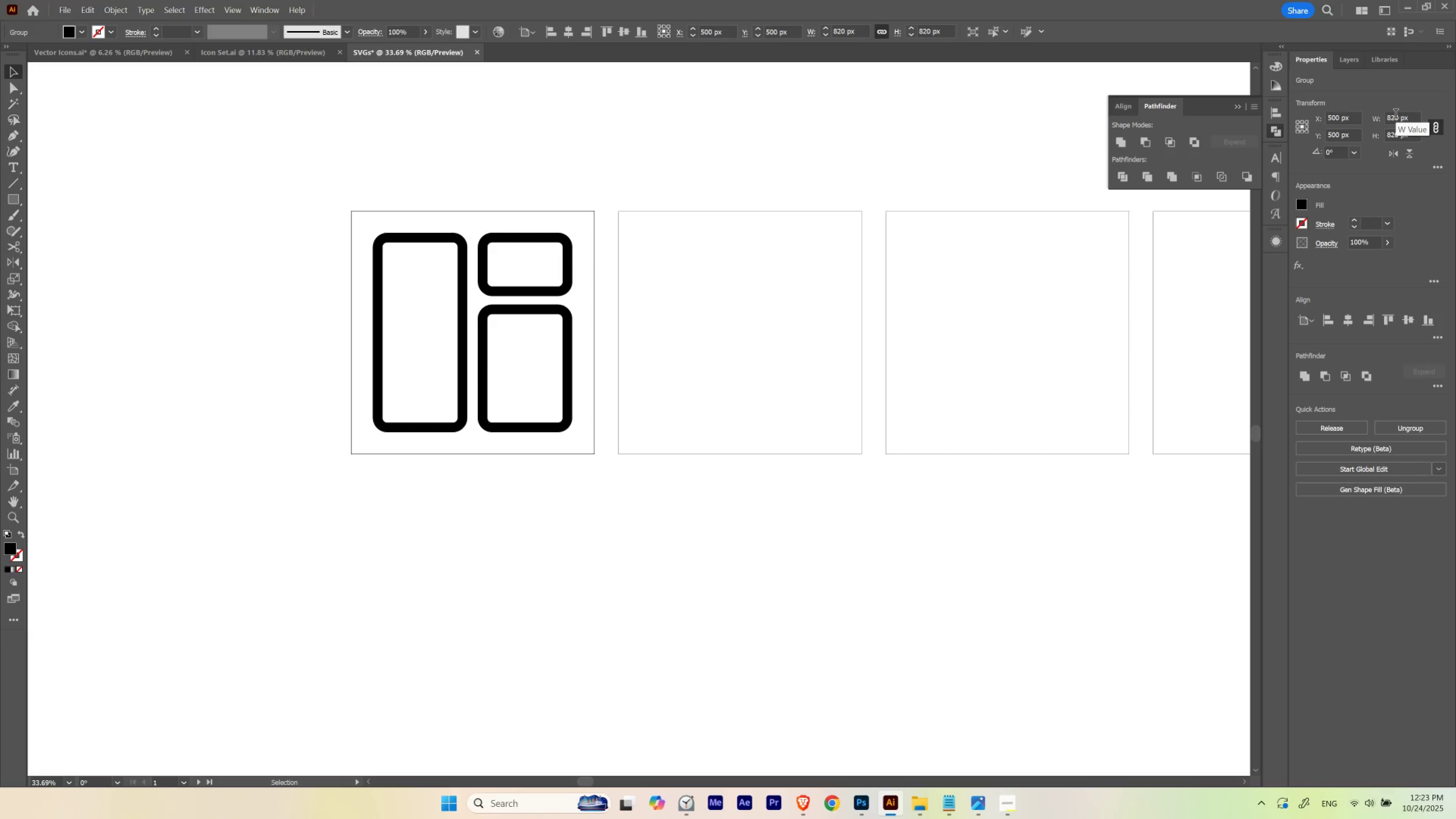 
hold_key(key=ShiftLeft, duration=1.37)
 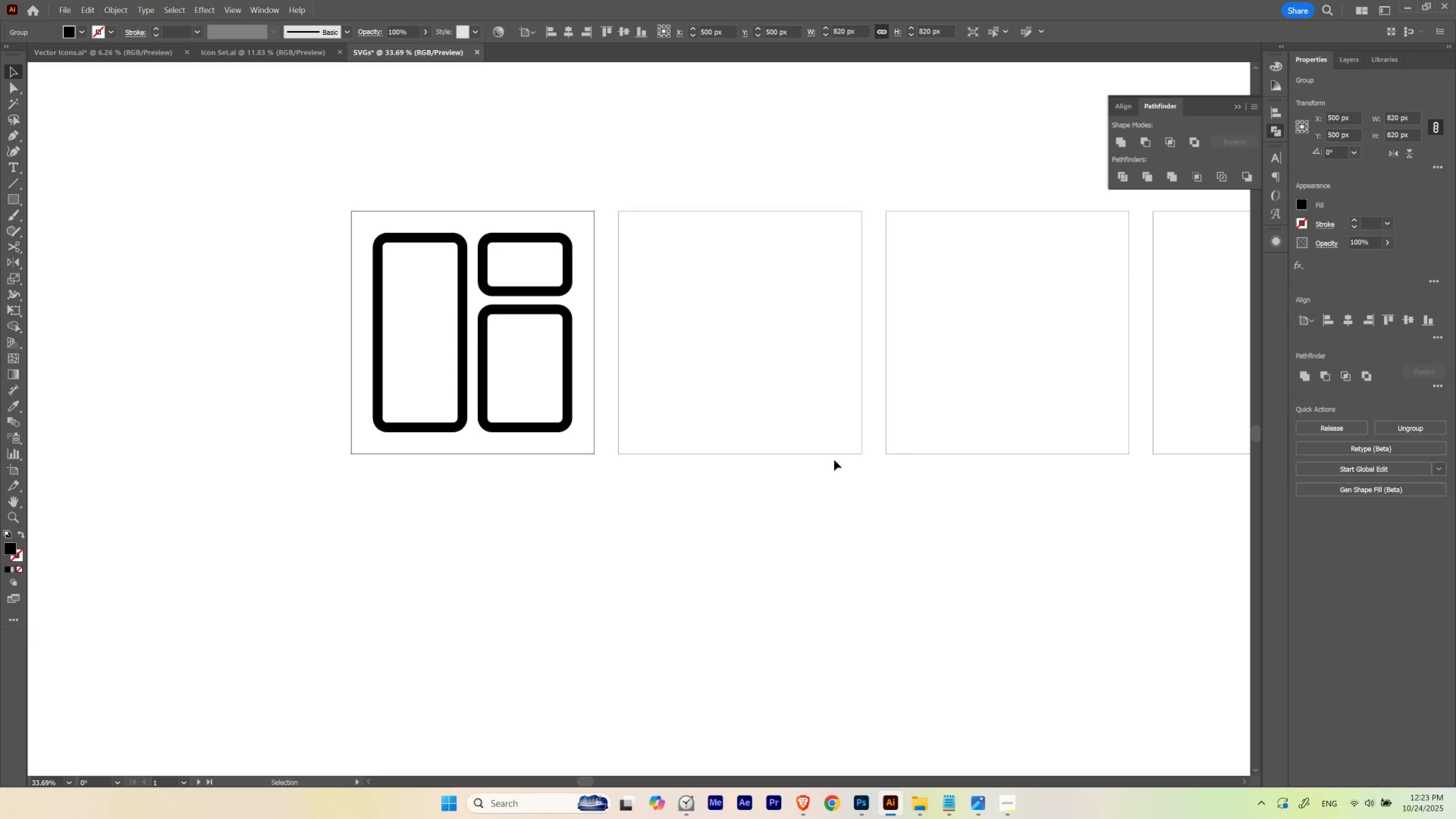 
left_click_drag(start_coordinate=[834, 460], to_coordinate=[826, 452])
 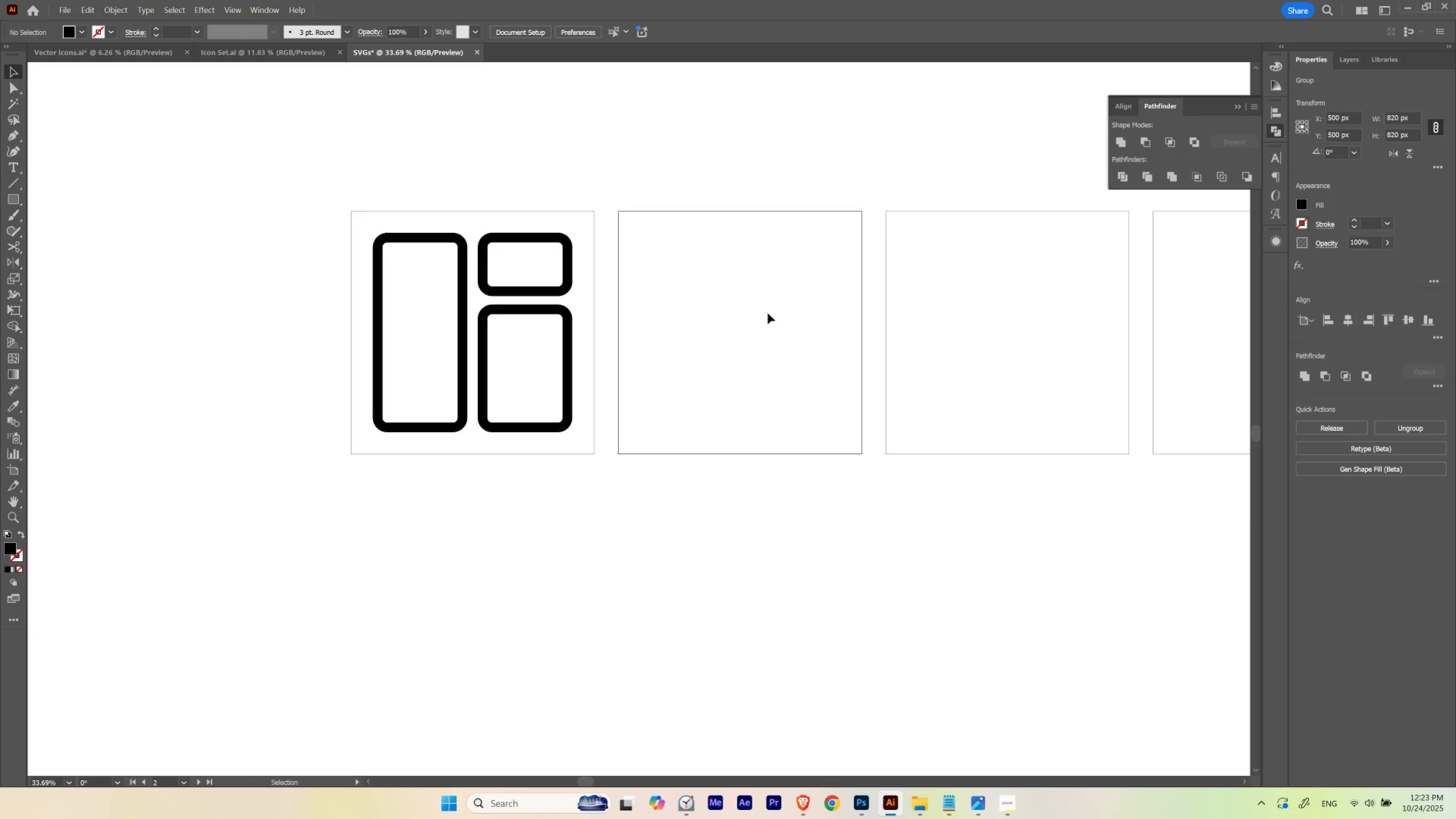 
hold_key(key=ControlLeft, duration=0.37)
 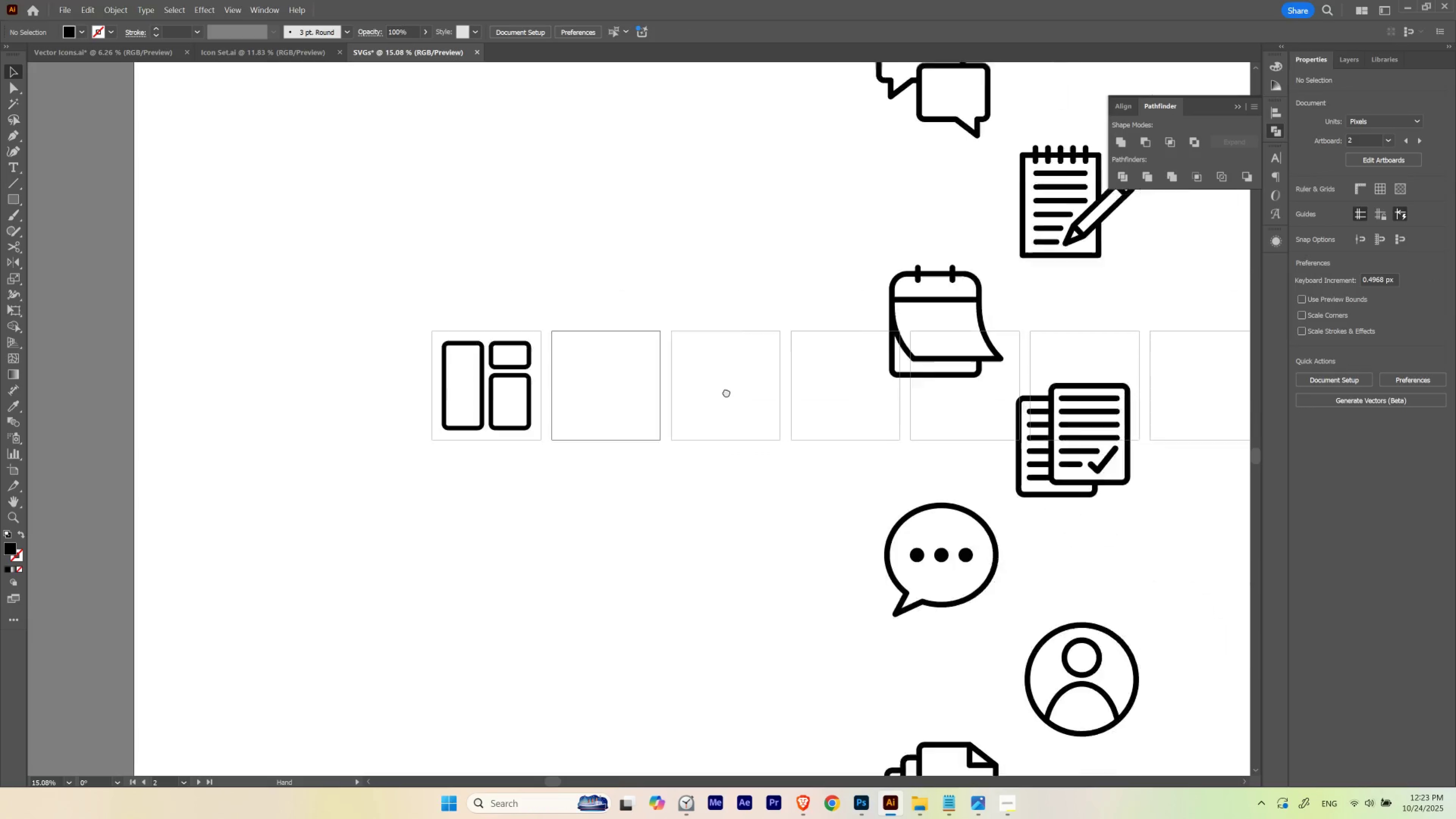 
hold_key(key=Space, duration=2.3)
 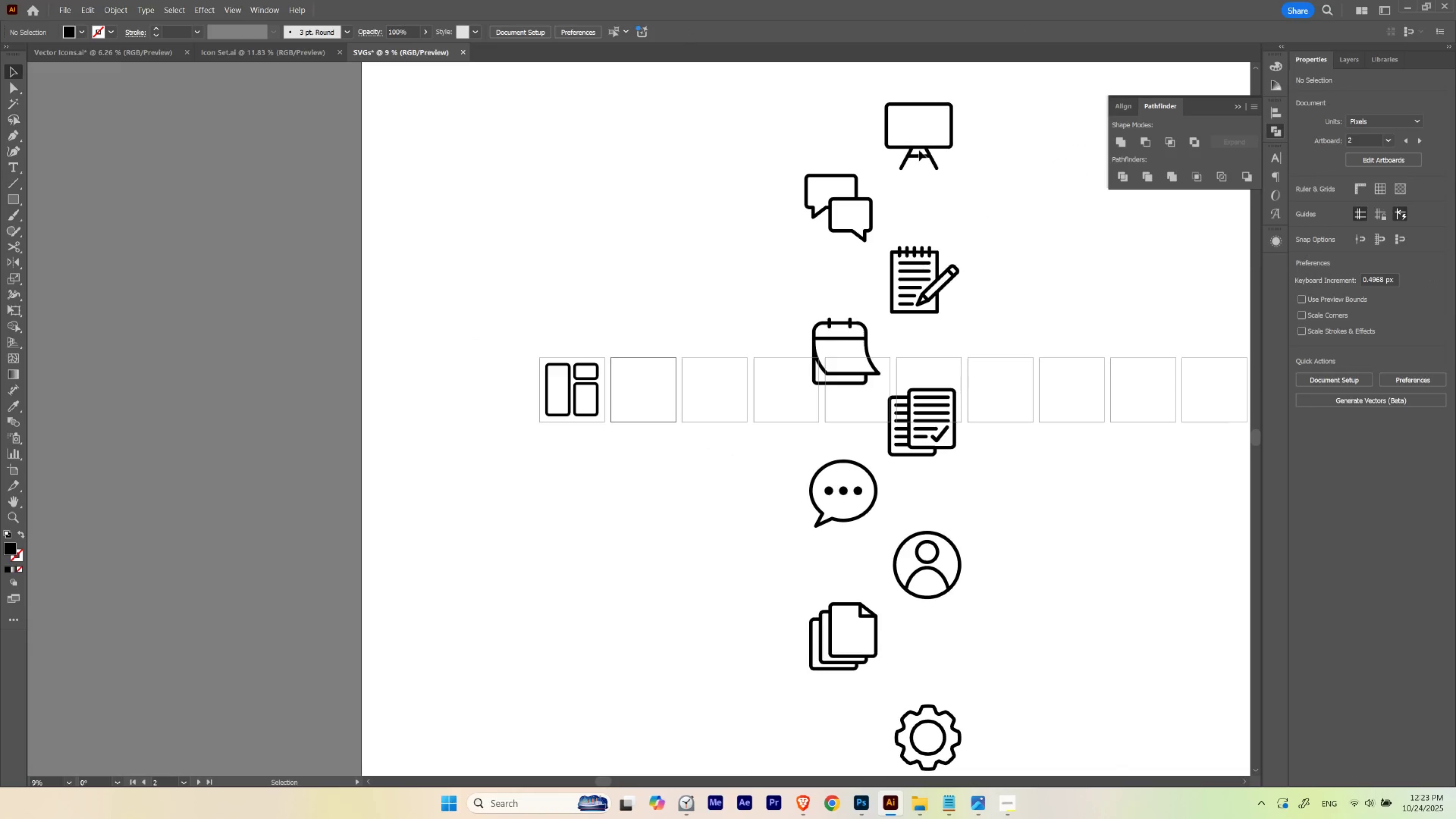 
left_click_drag(start_coordinate=[763, 310], to_coordinate=[675, 331])
 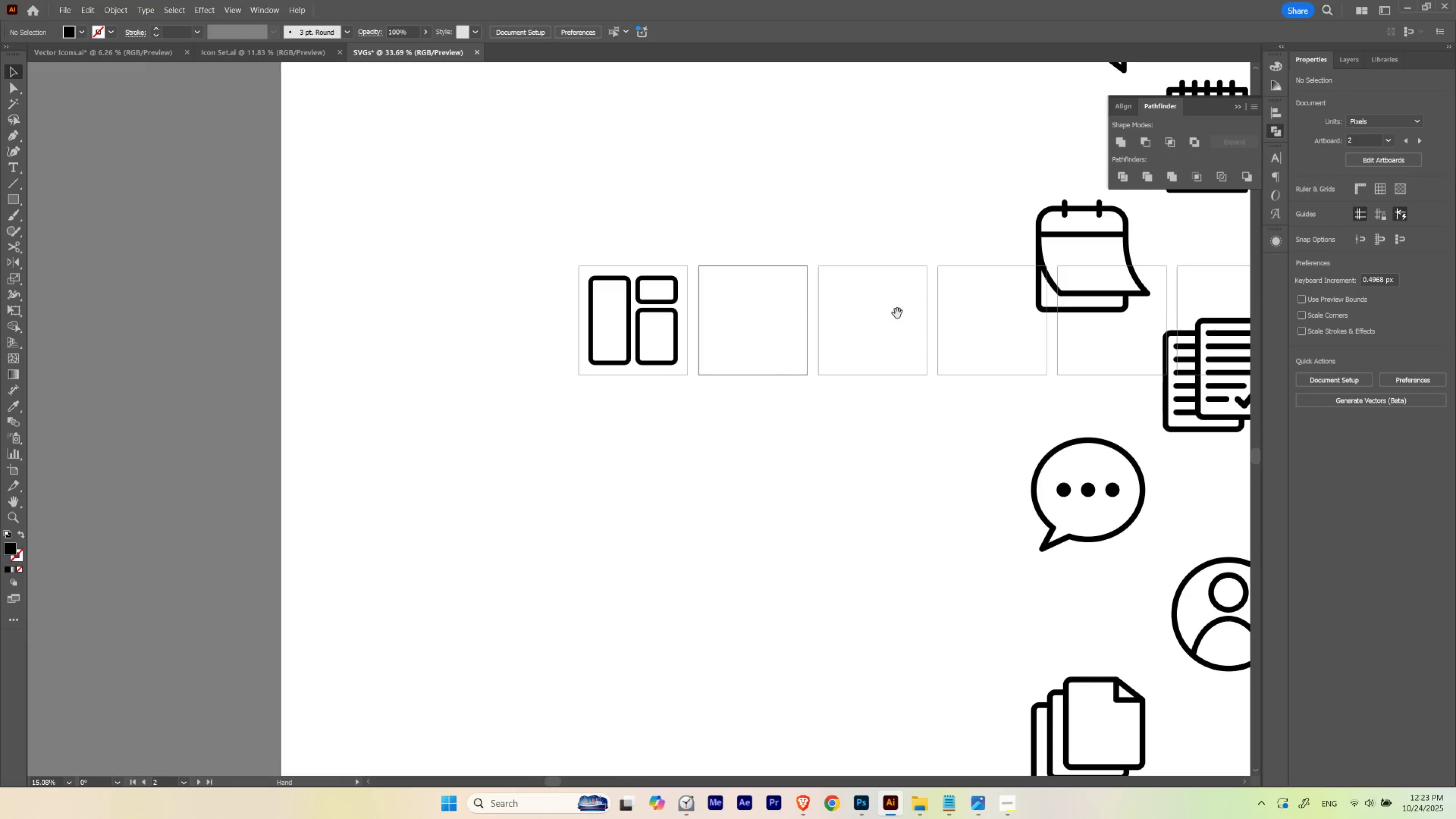 
left_click_drag(start_coordinate=[893, 313], to_coordinate=[707, 411])
 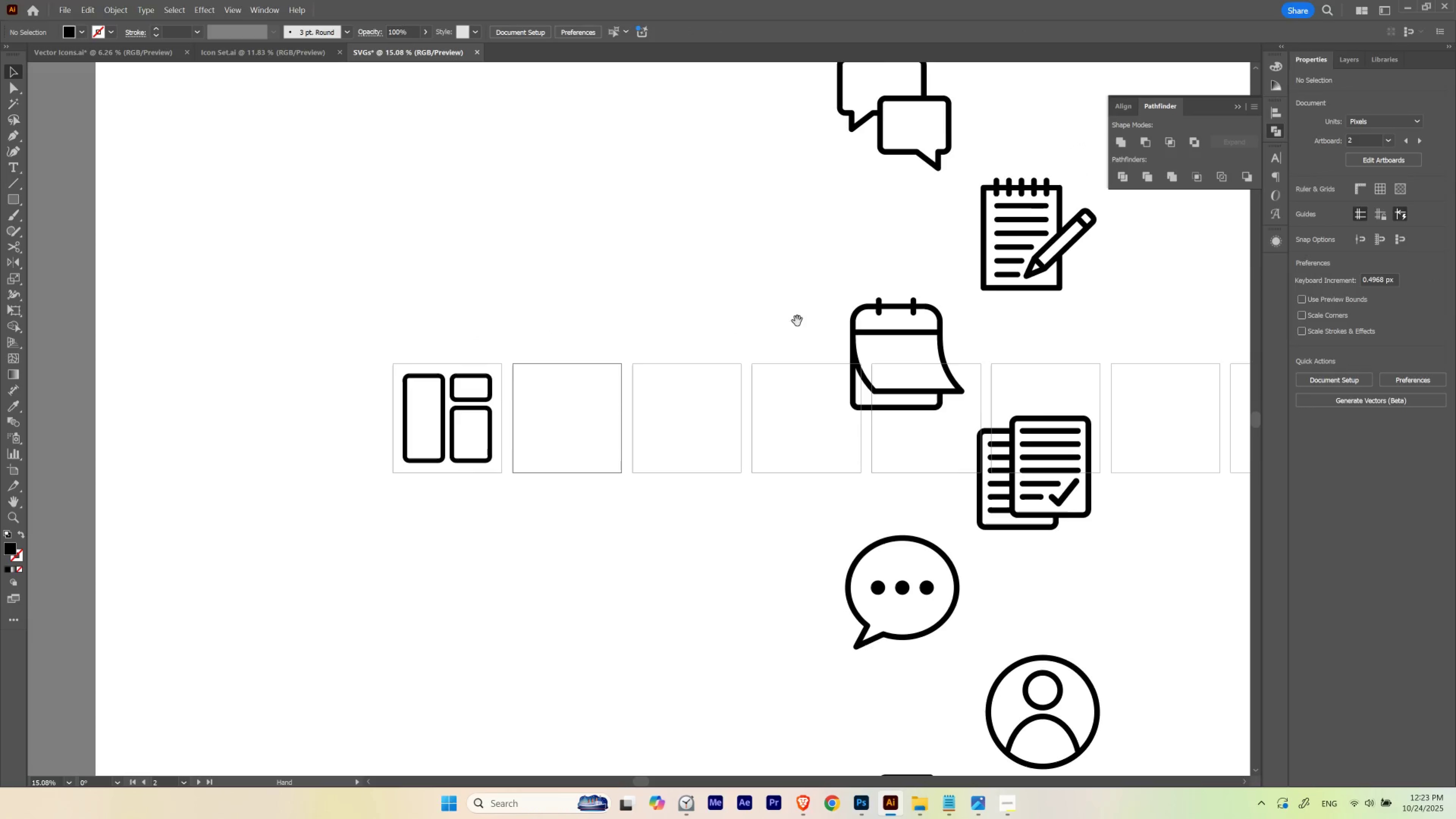 
hold_key(key=ControlLeft, duration=0.54)
left_click_drag(start_coordinate=[810, 296], to_coordinate=[754, 324])
 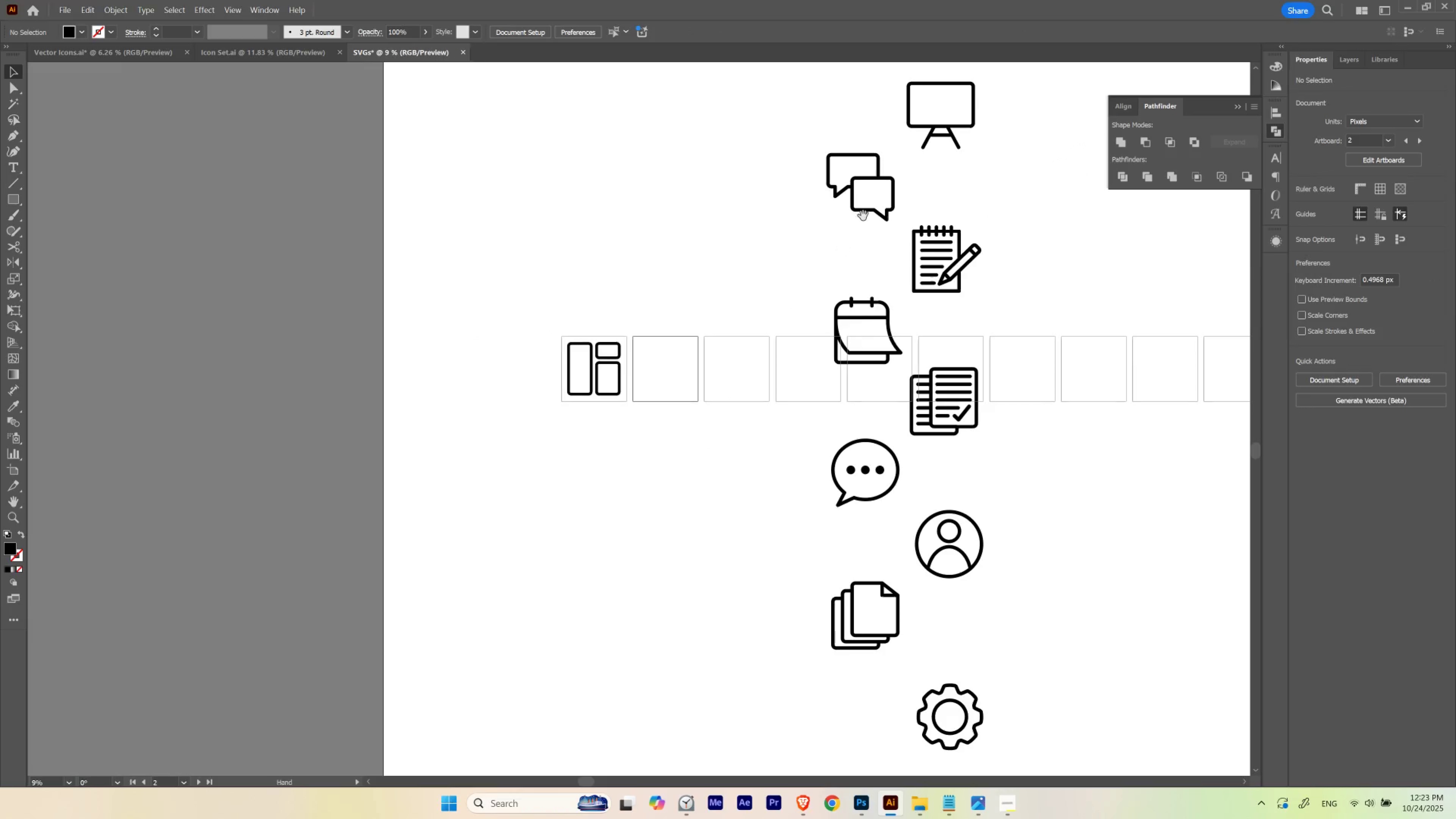 
left_click_drag(start_coordinate=[862, 216], to_coordinate=[840, 237])
 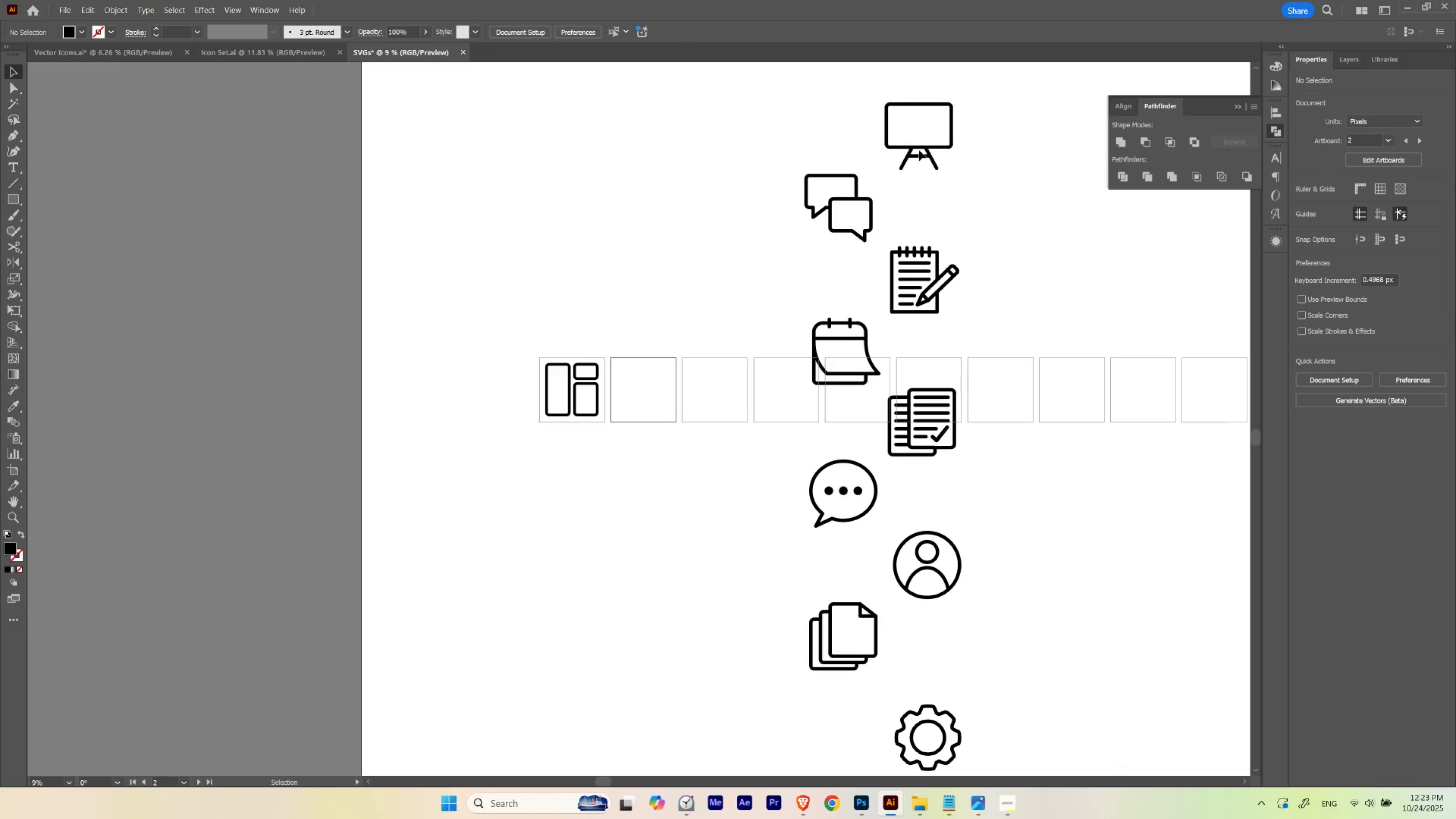 
left_click_drag(start_coordinate=[920, 148], to_coordinate=[655, 402])
 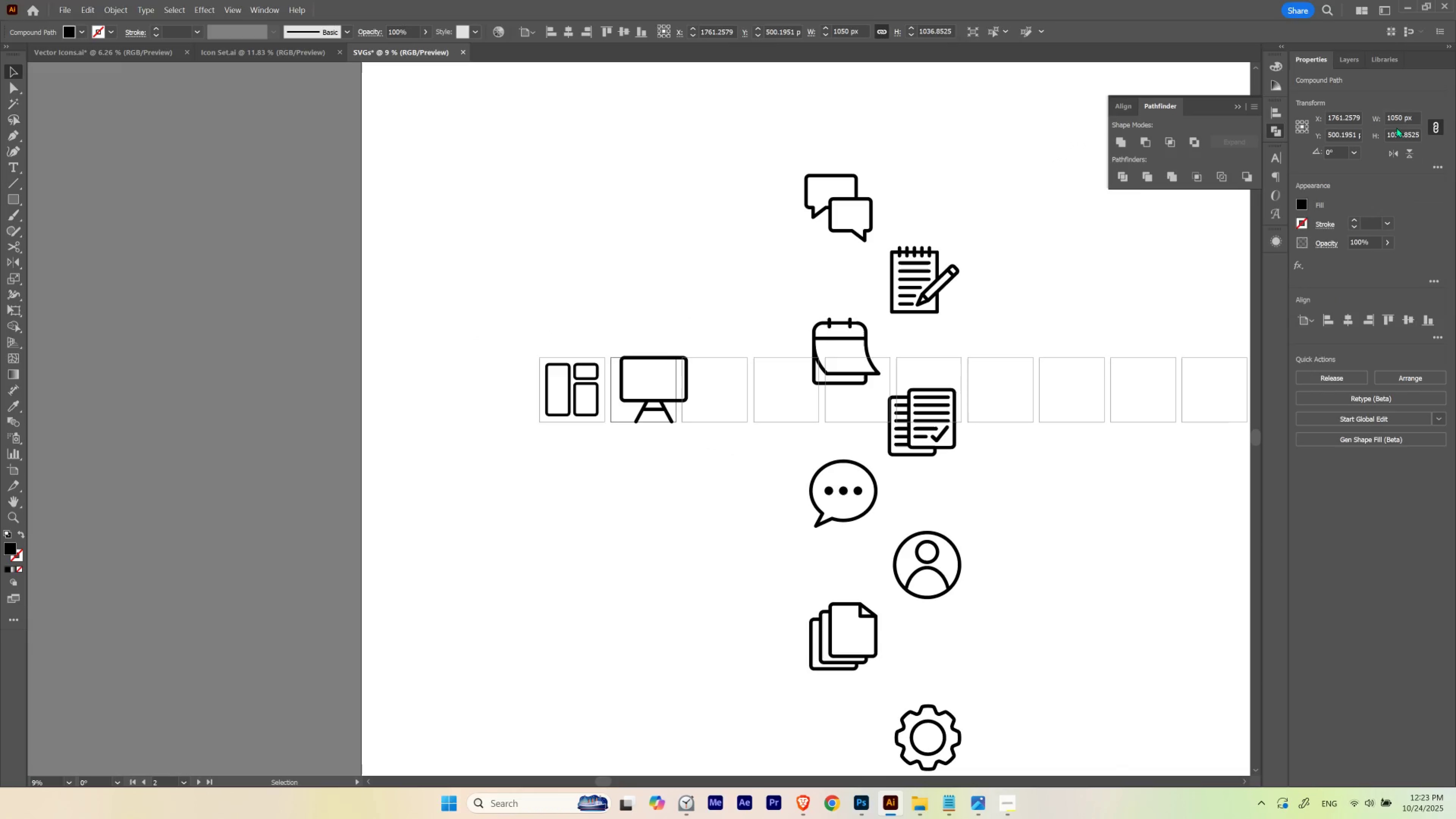 
left_click([1396, 120])
 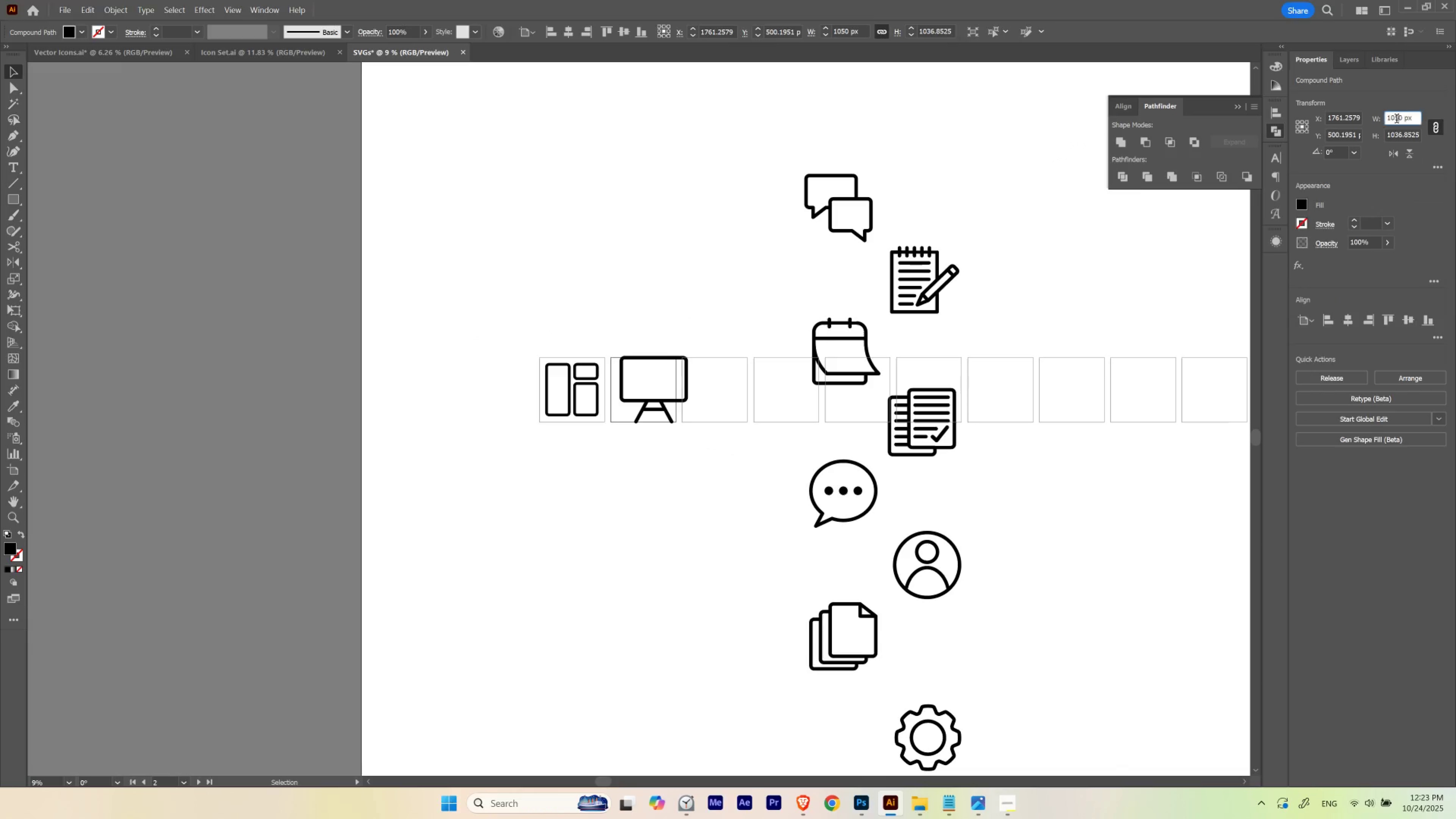 
key(Control+ControlLeft)
 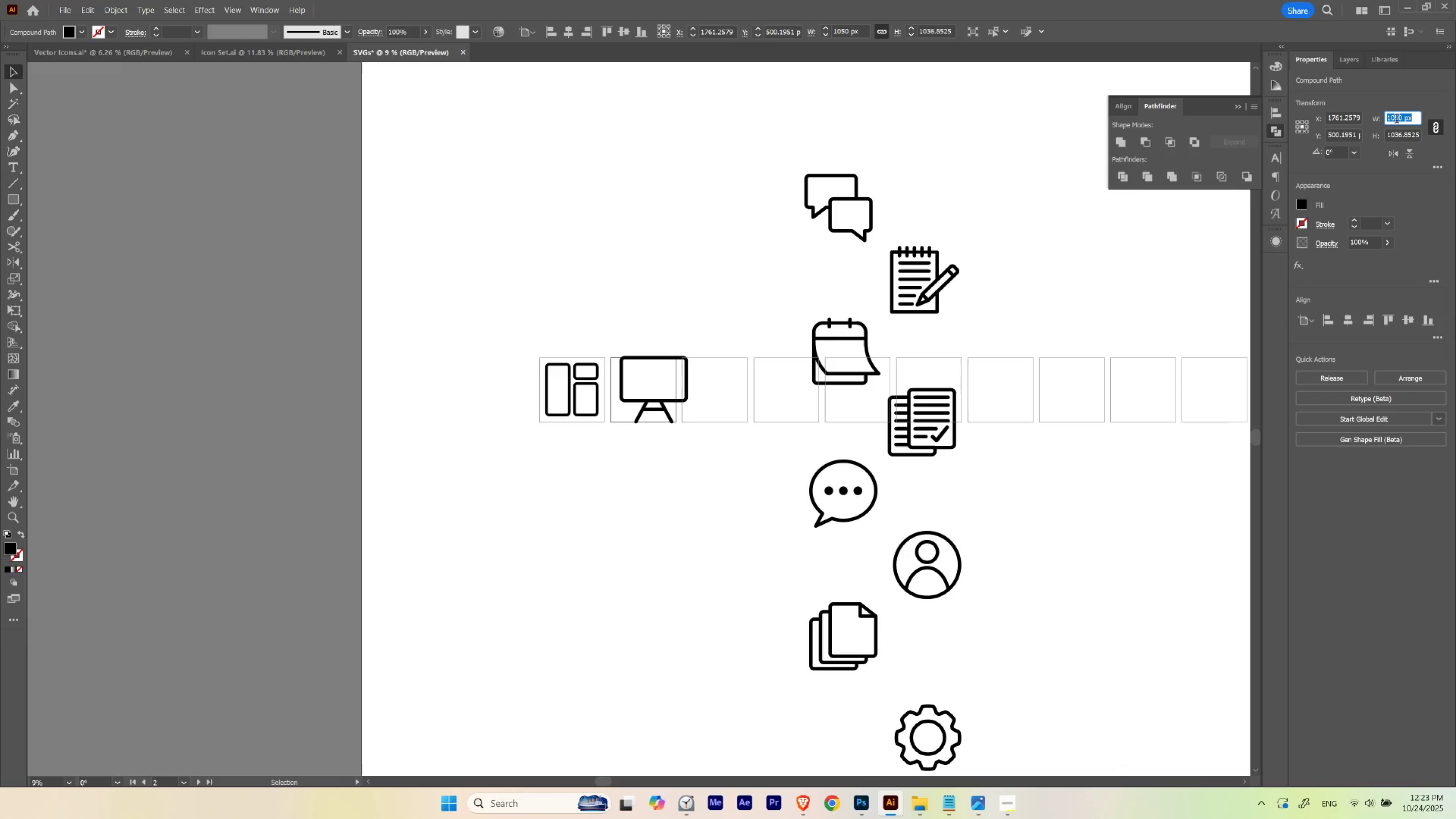 
key(Control+A)
 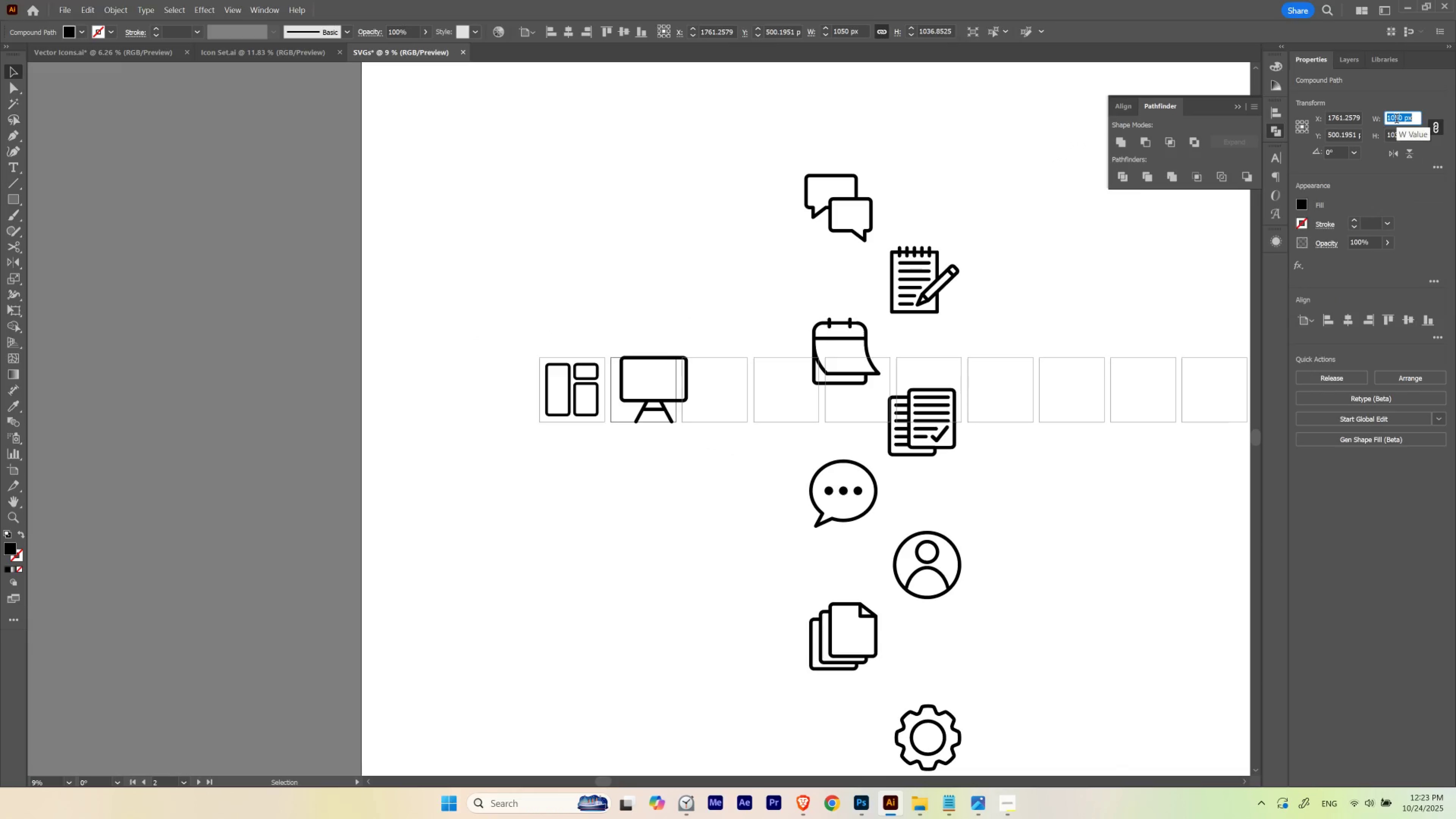 
key(Numpad8)
 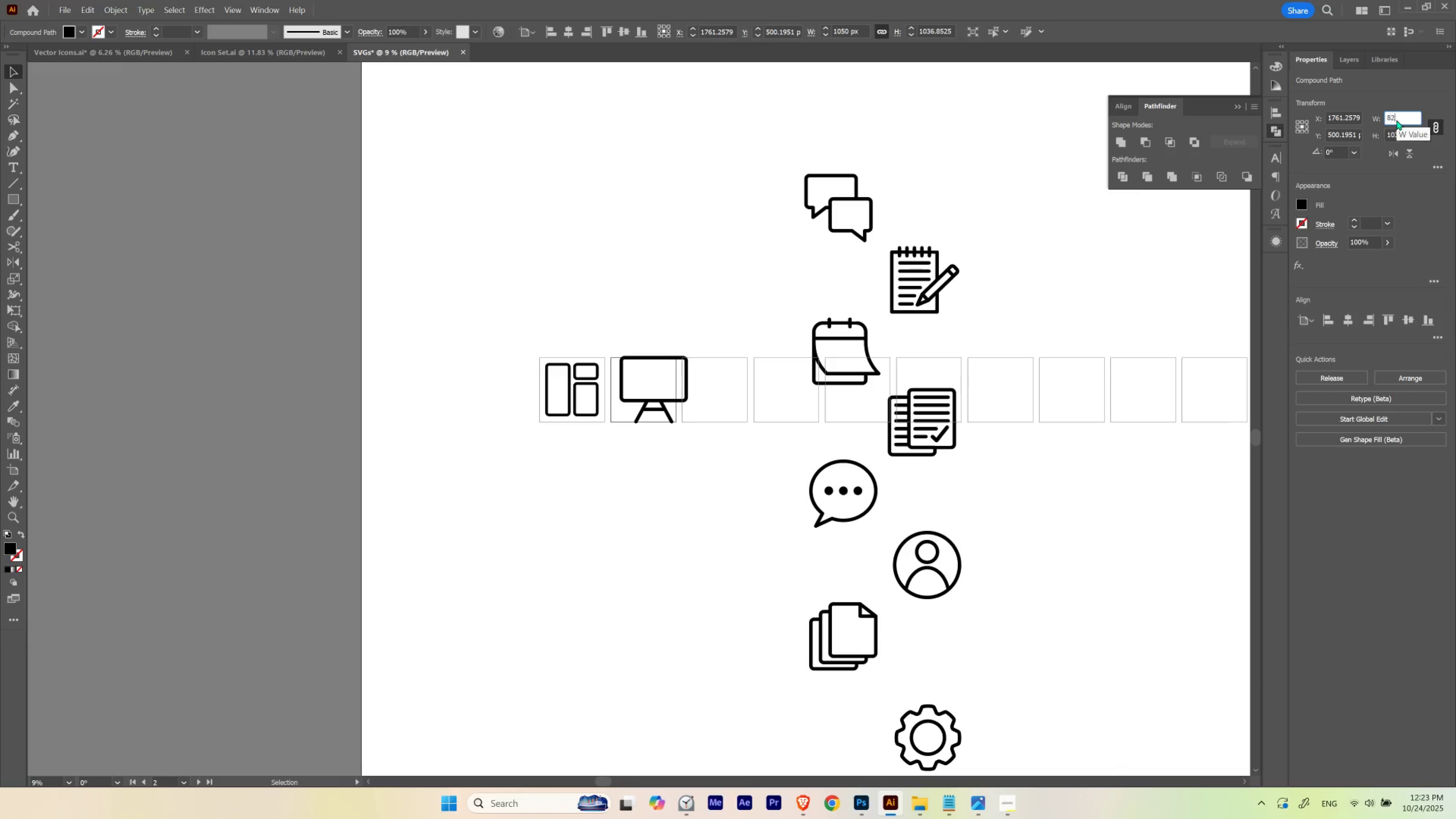 
key(Numpad2)
 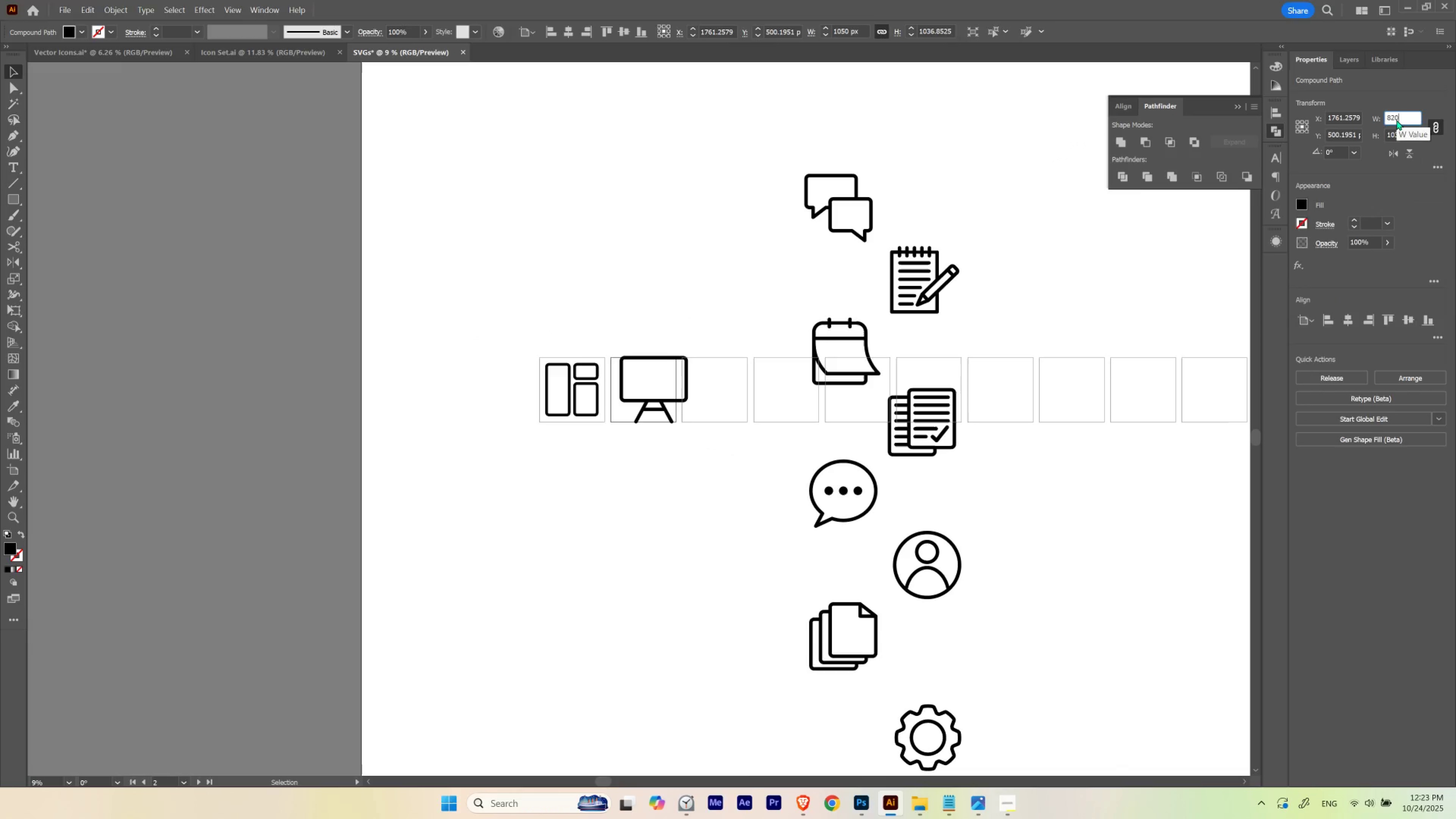 
key(Numpad0)
 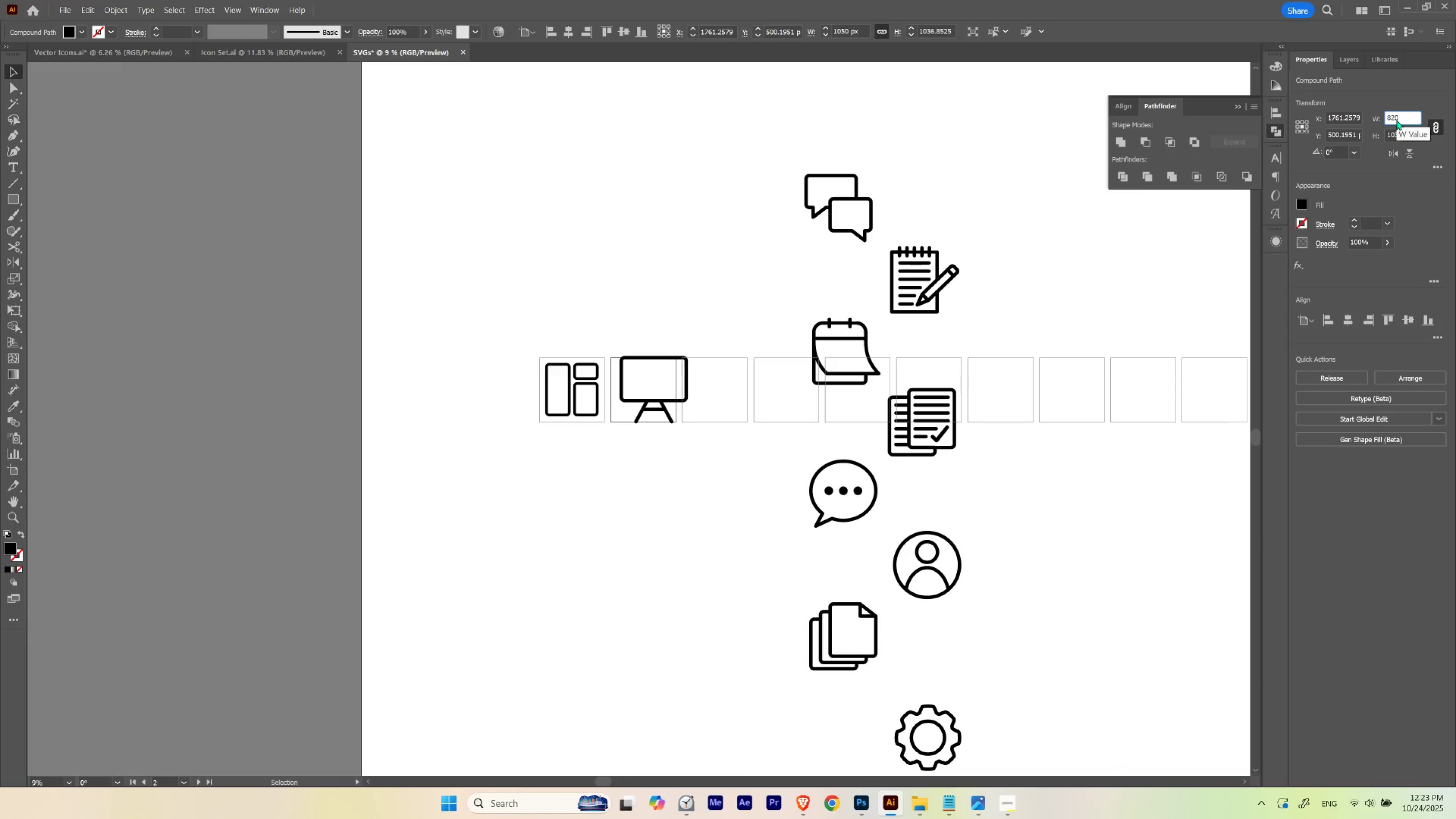 
key(NumpadEnter)
 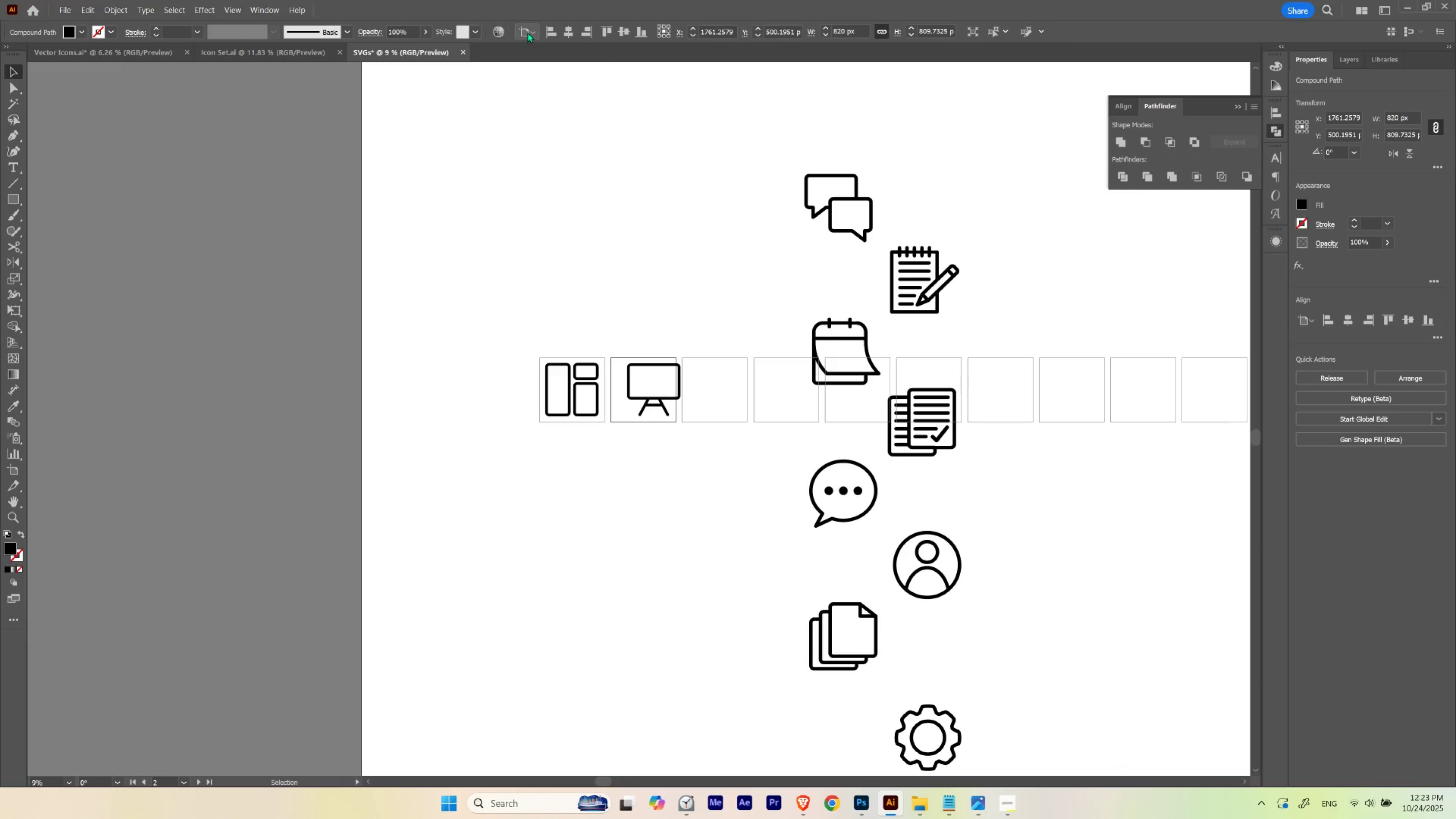 
left_click([570, 31])
 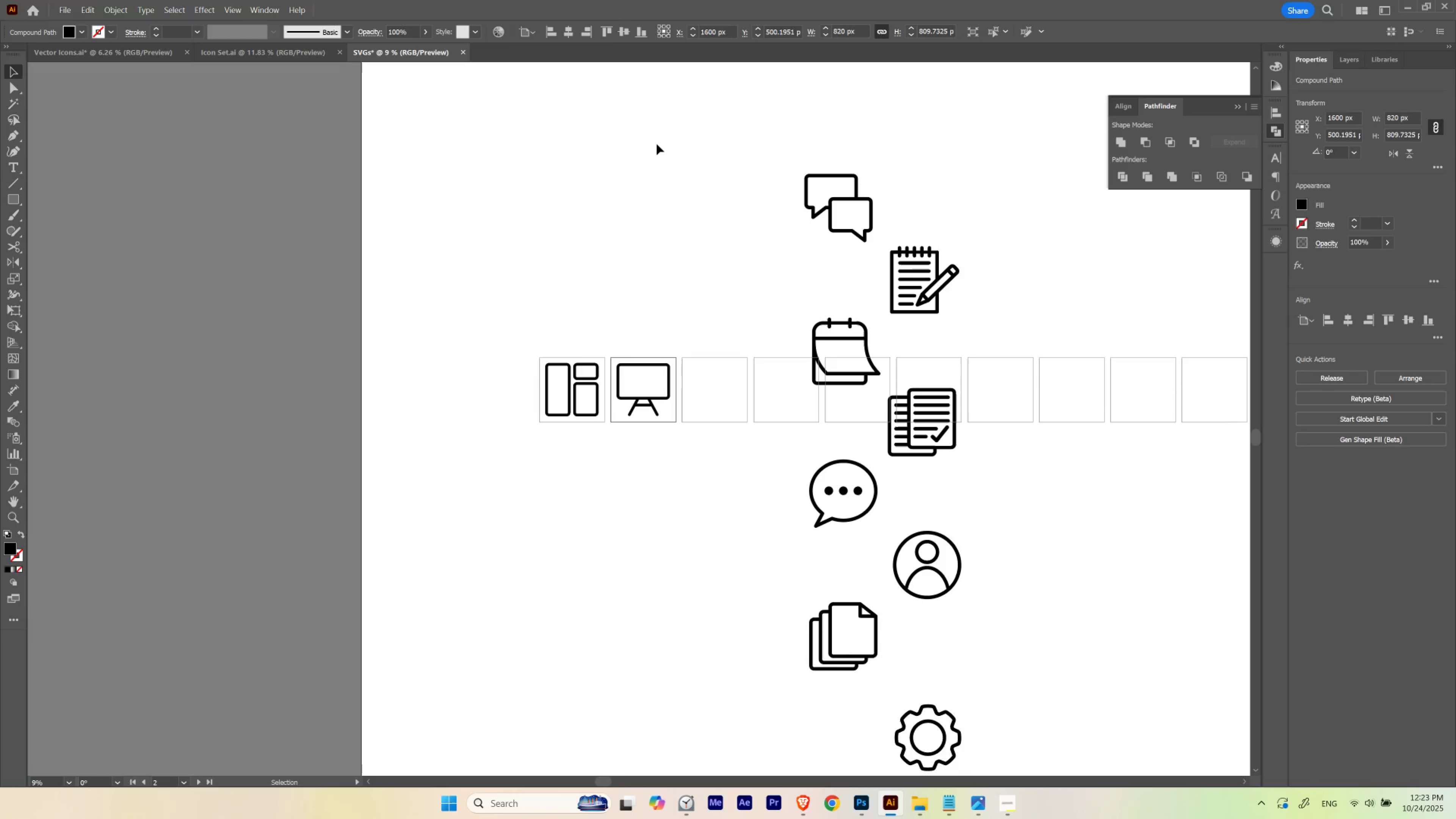 
double_click([660, 158])
 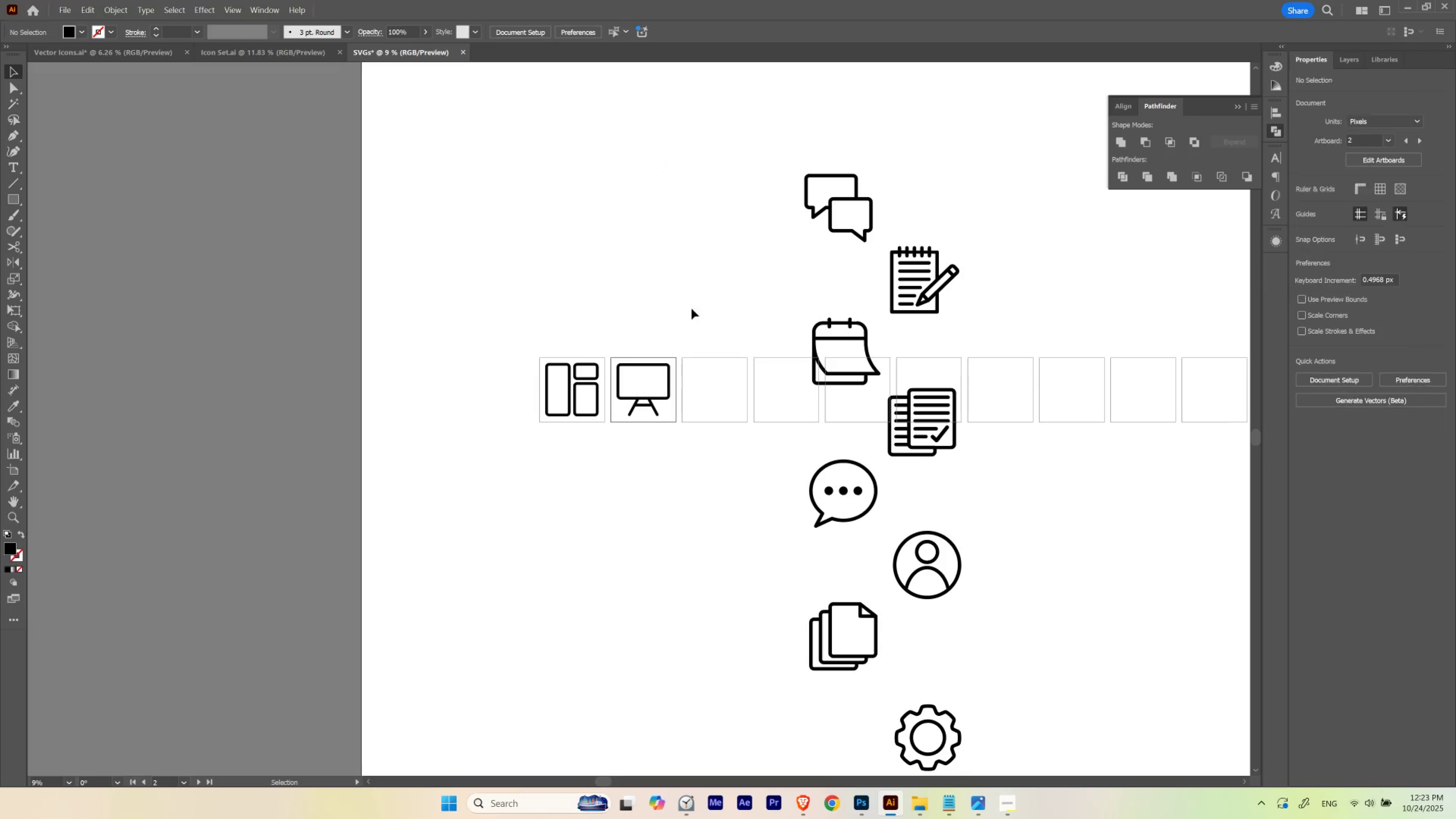 
hold_key(key=Space, duration=0.69)
 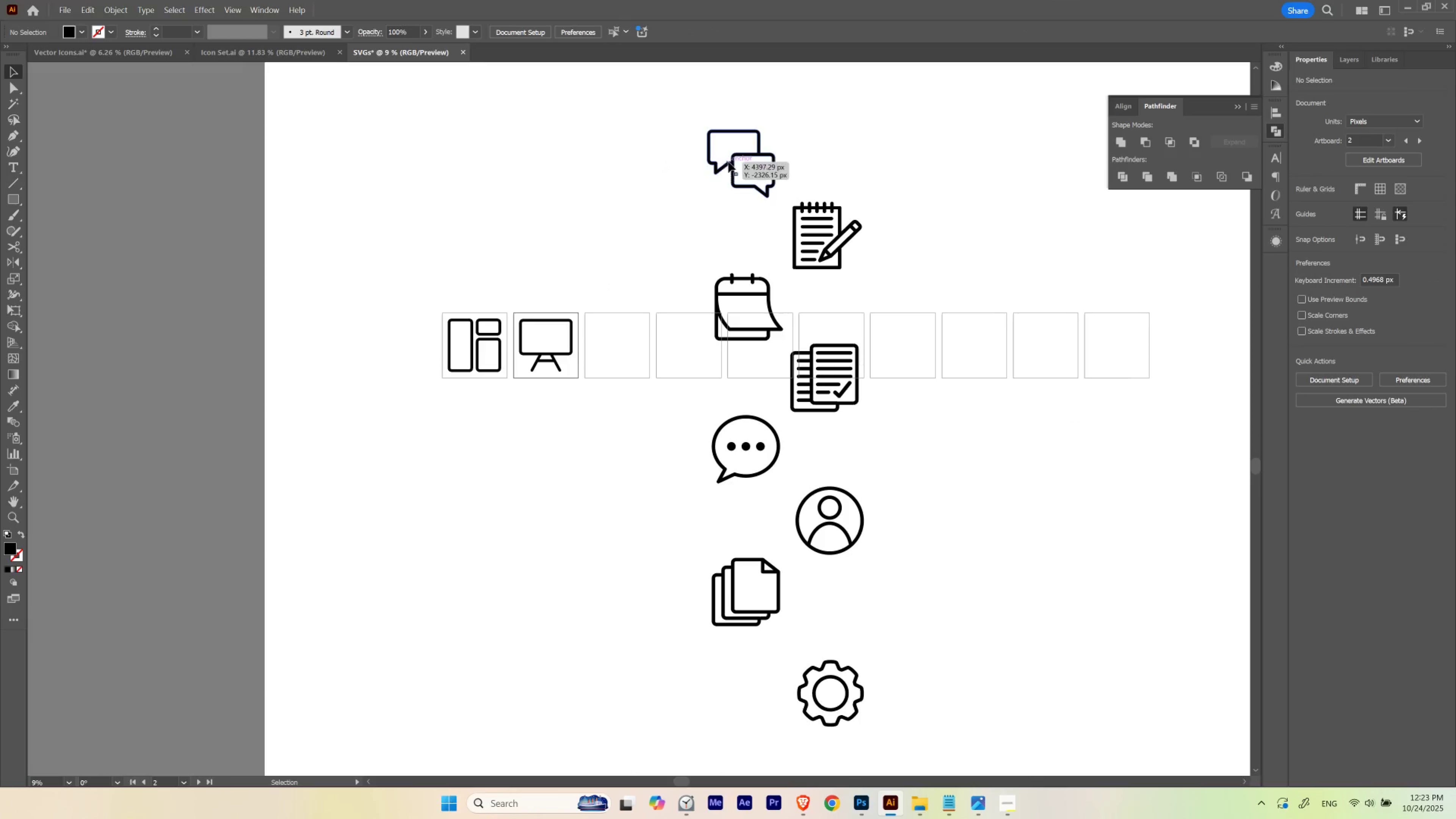 
left_click_drag(start_coordinate=[703, 328], to_coordinate=[606, 284])
 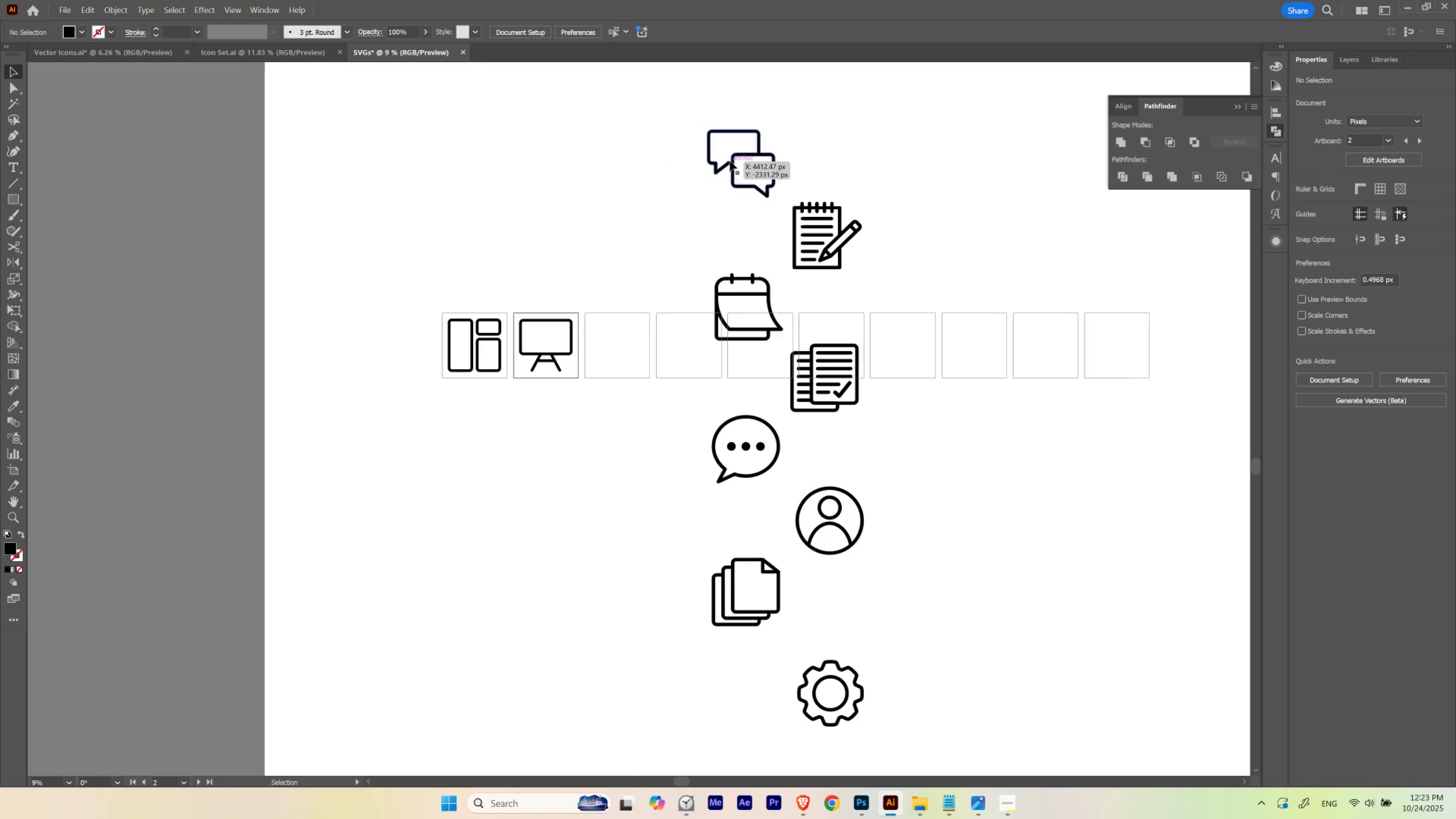 
left_click_drag(start_coordinate=[732, 160], to_coordinate=[608, 349])
 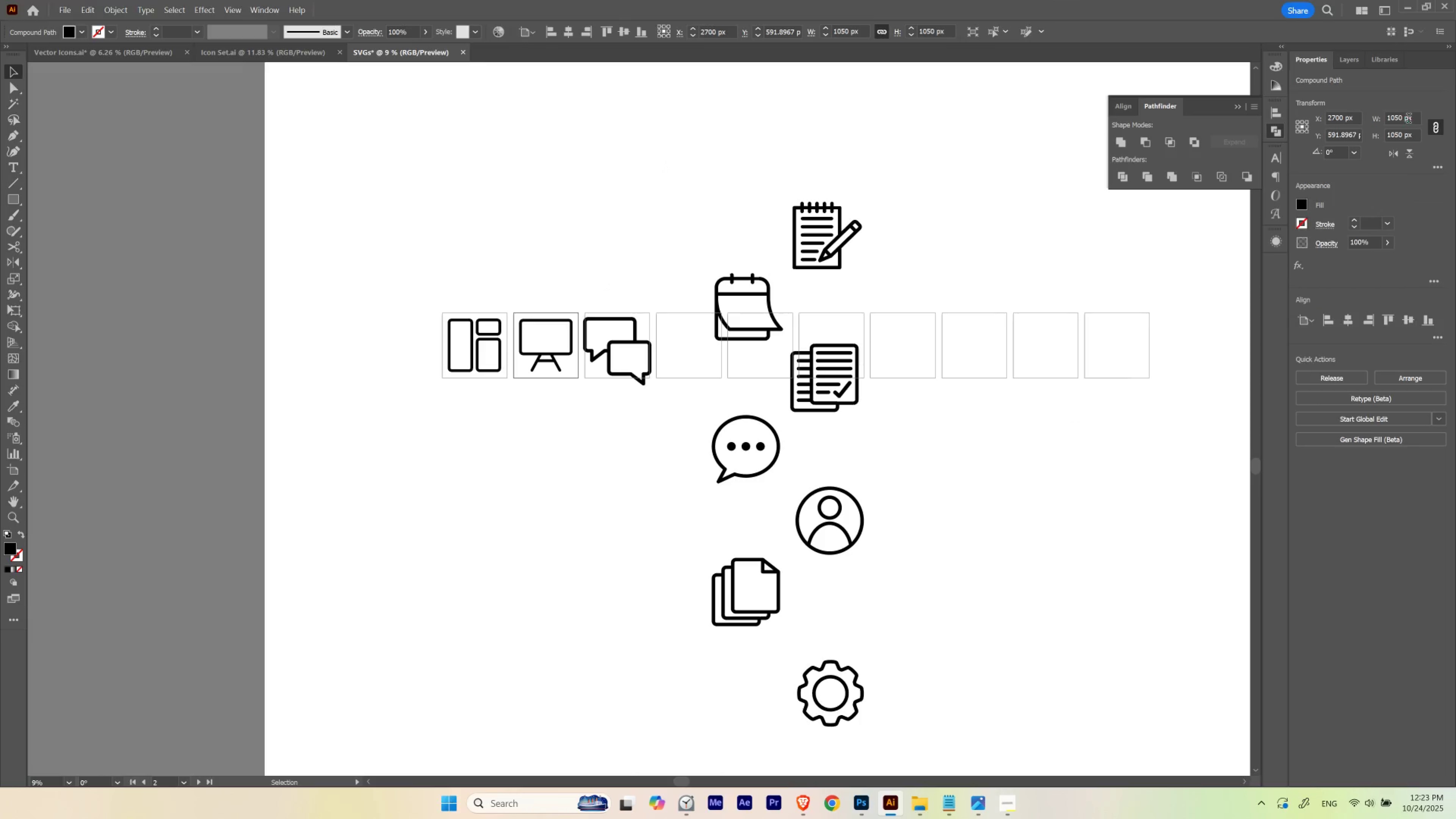 
left_click_drag(start_coordinate=[1414, 119], to_coordinate=[1251, 109])
 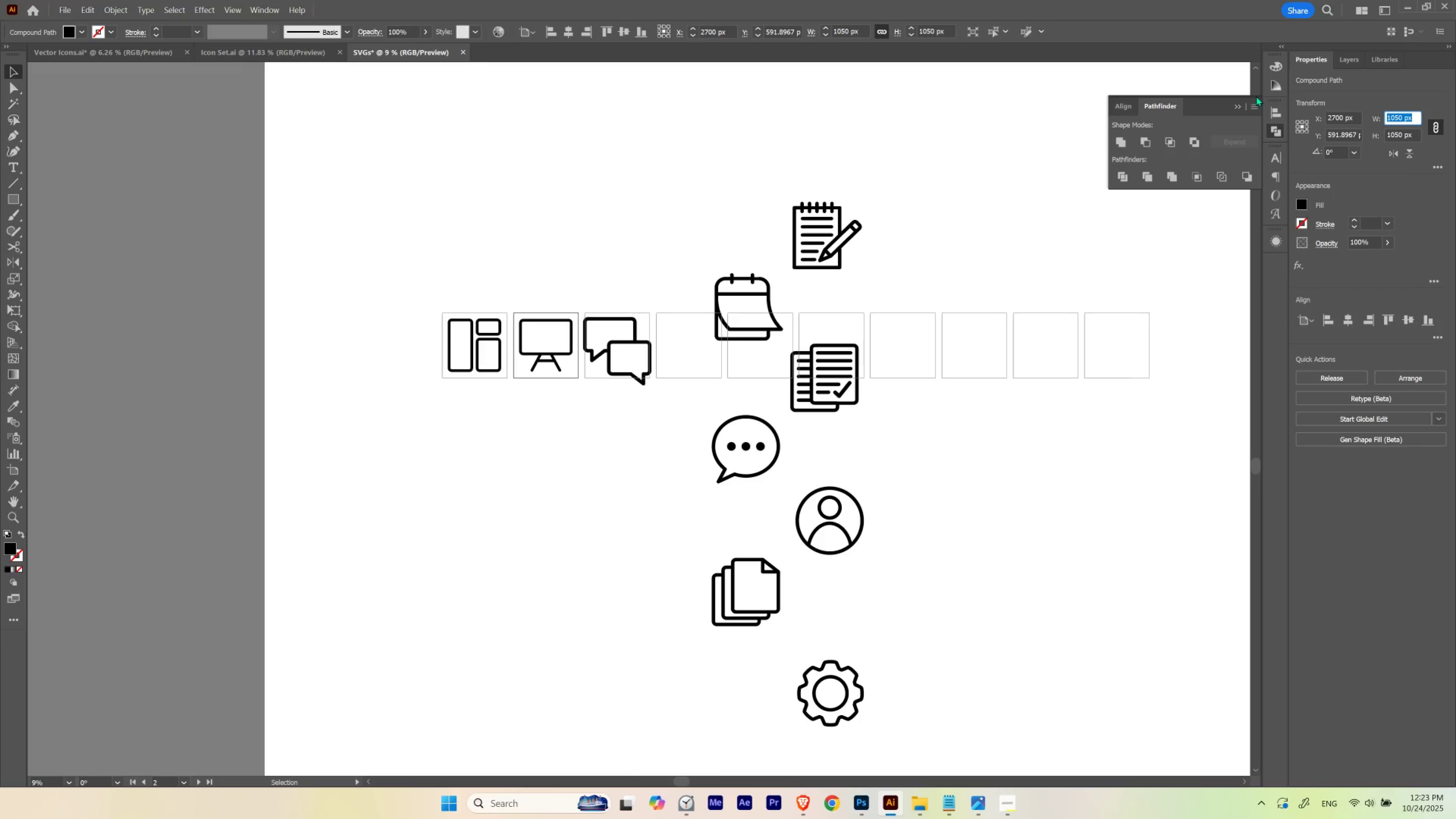 
key(Numpad8)
 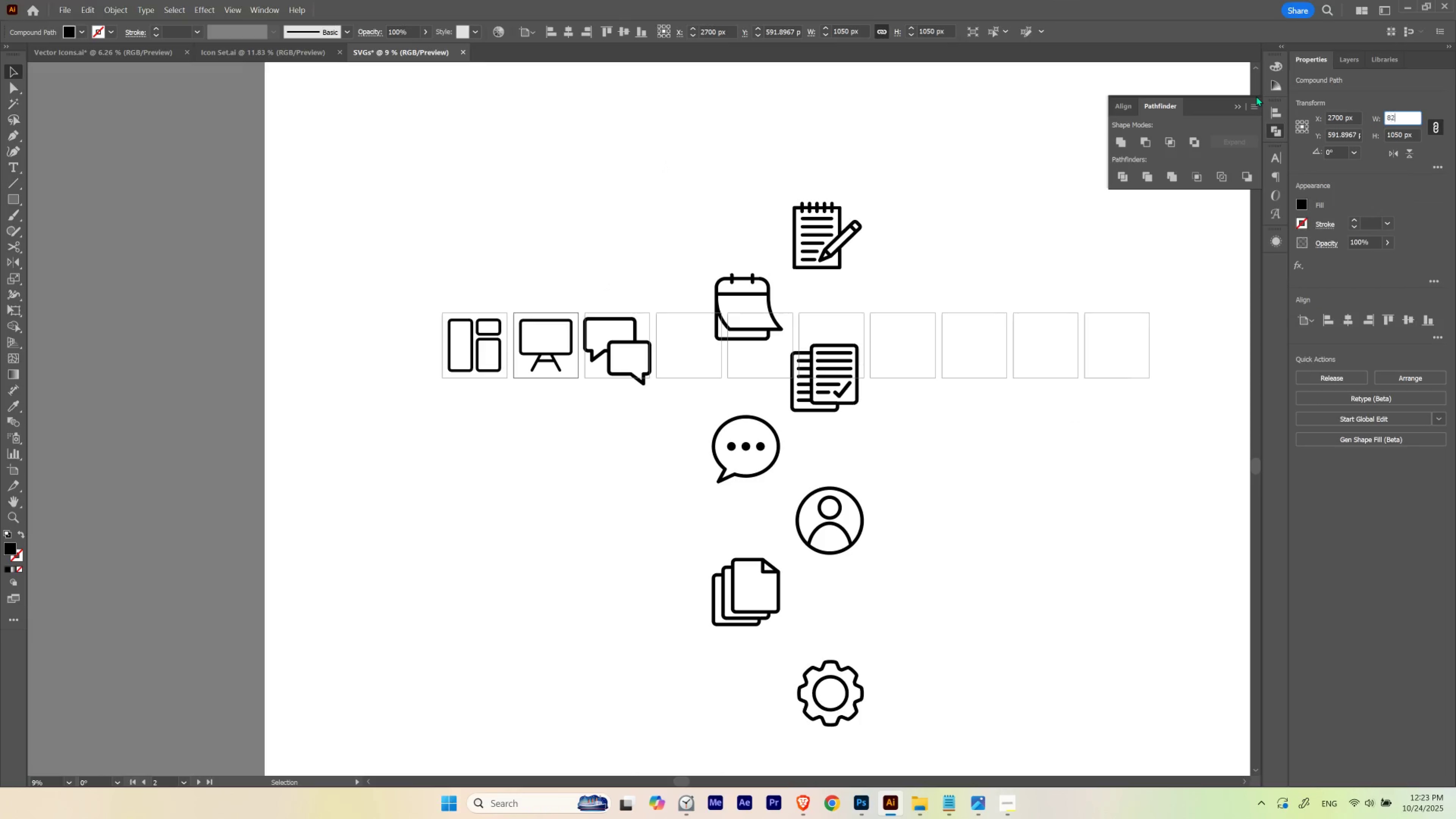 
key(Numpad2)
 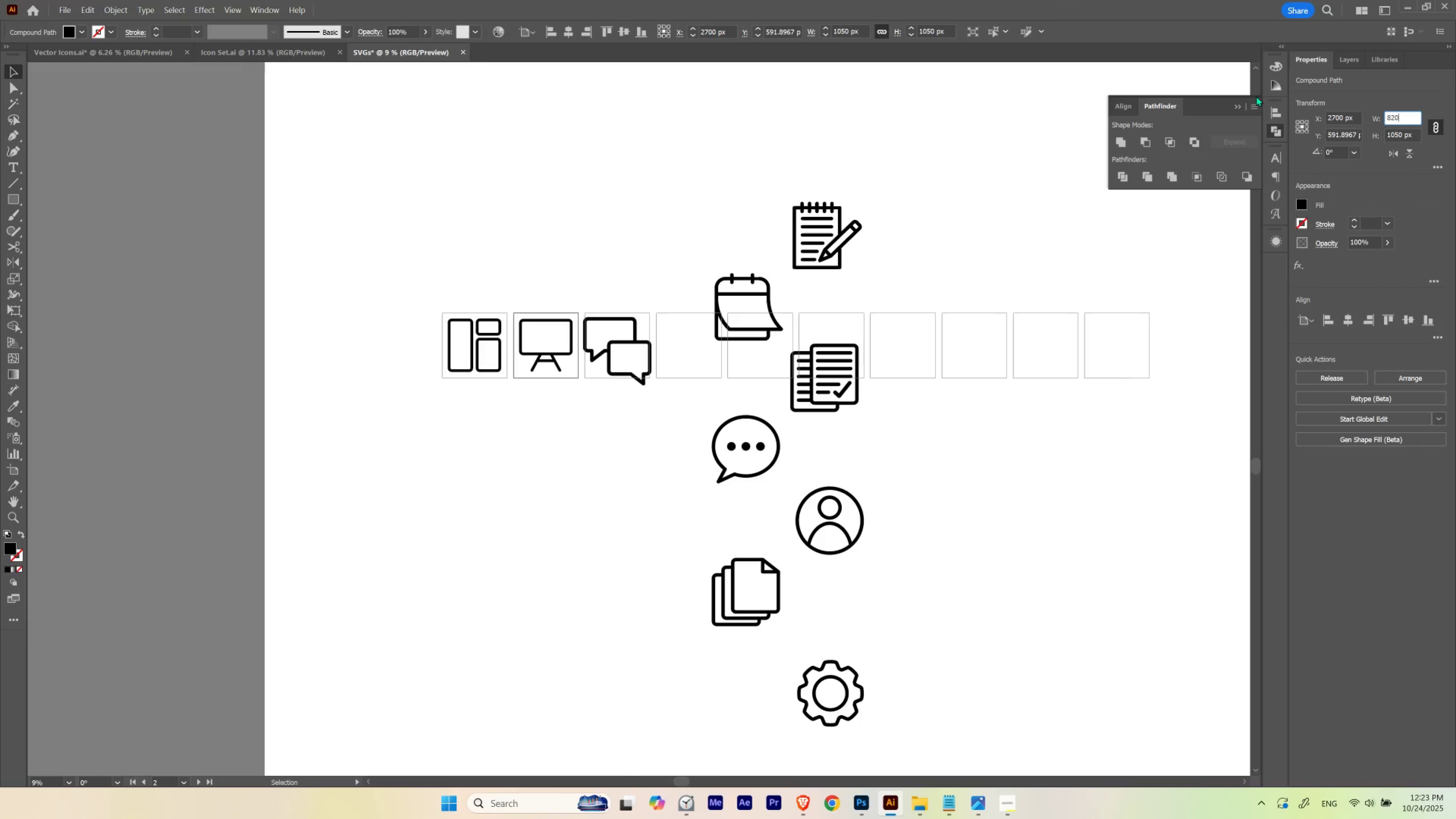 
key(Numpad0)
 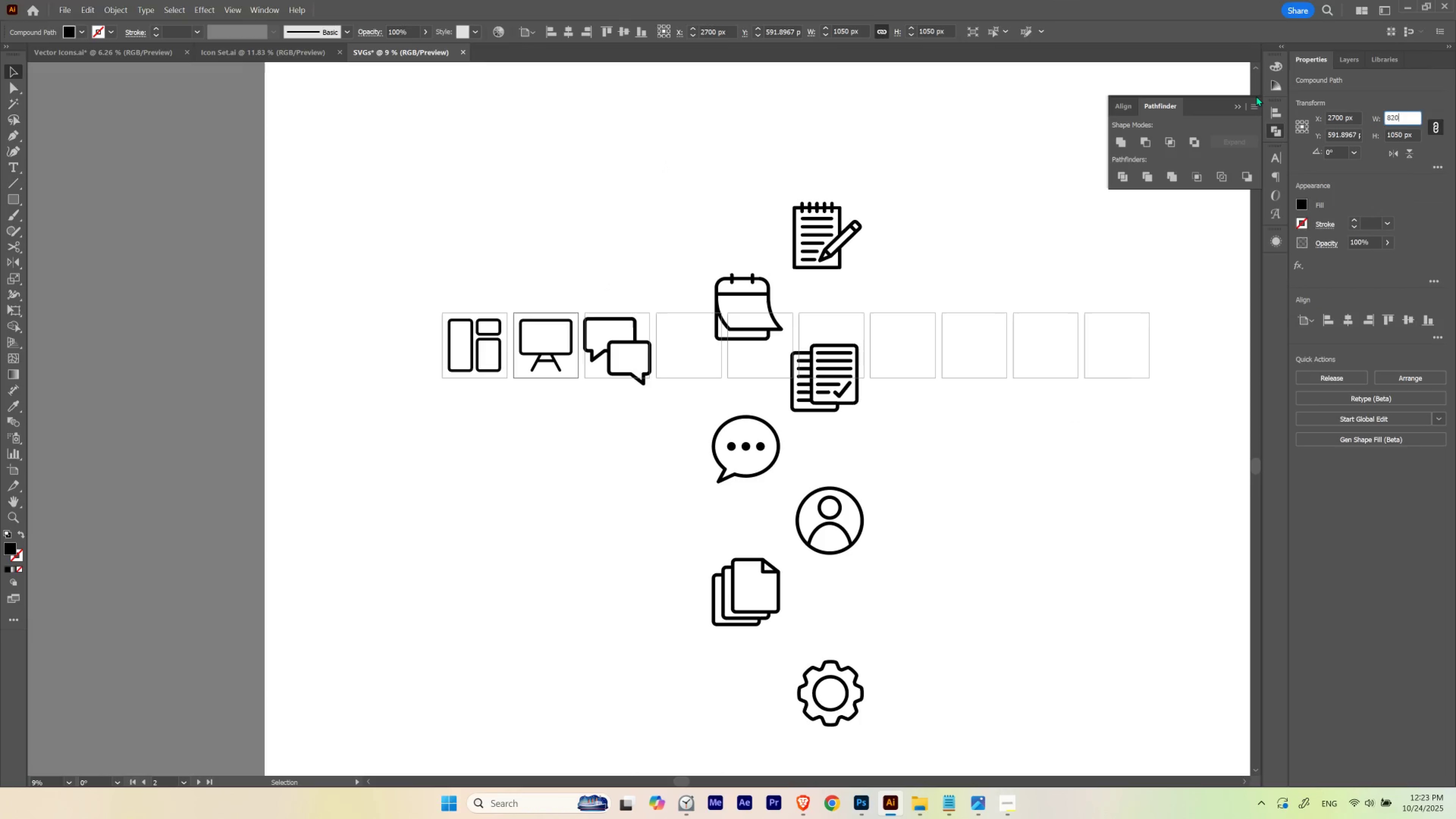 
key(NumpadEnter)
 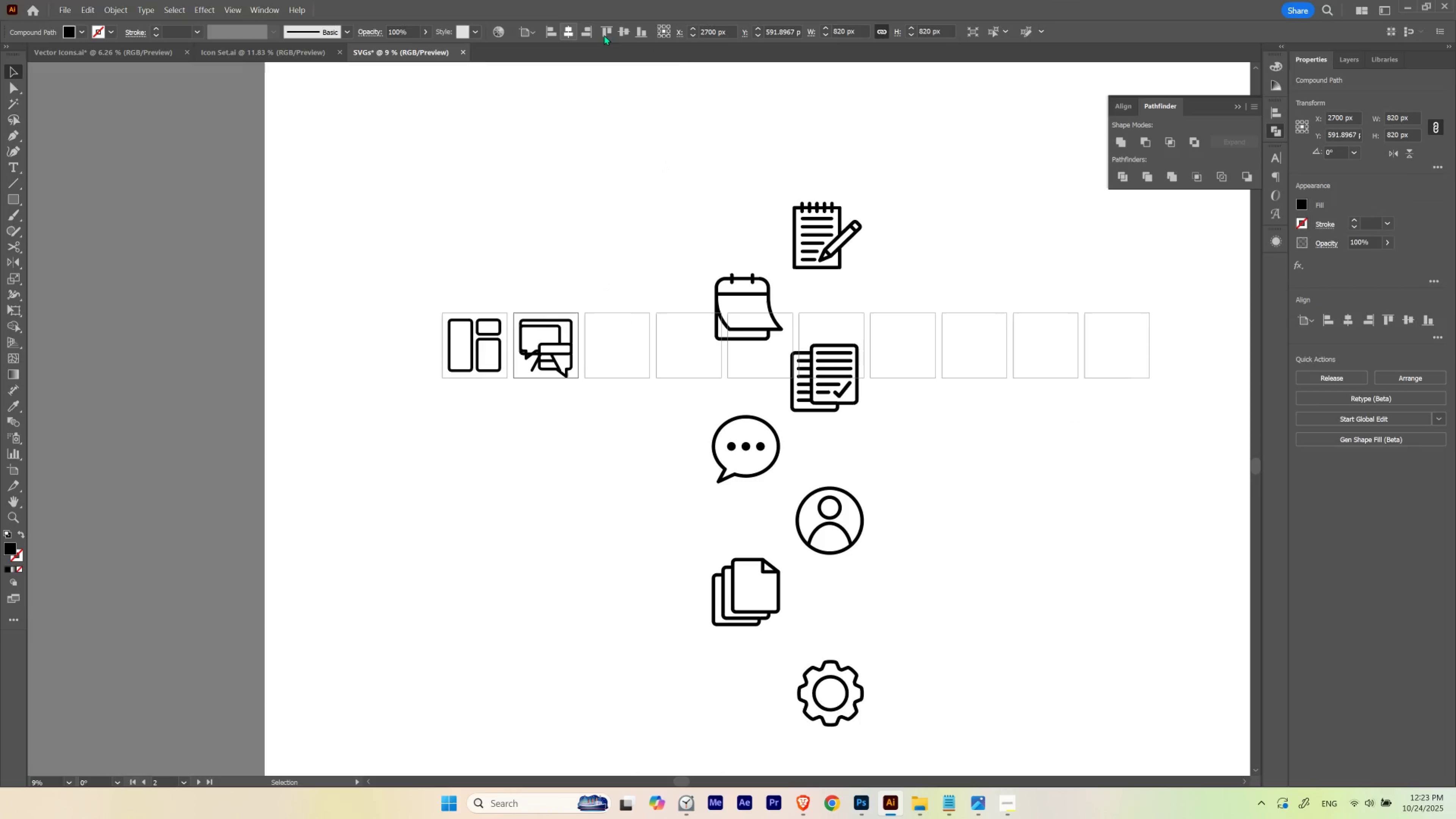 
key(Control+Z)
 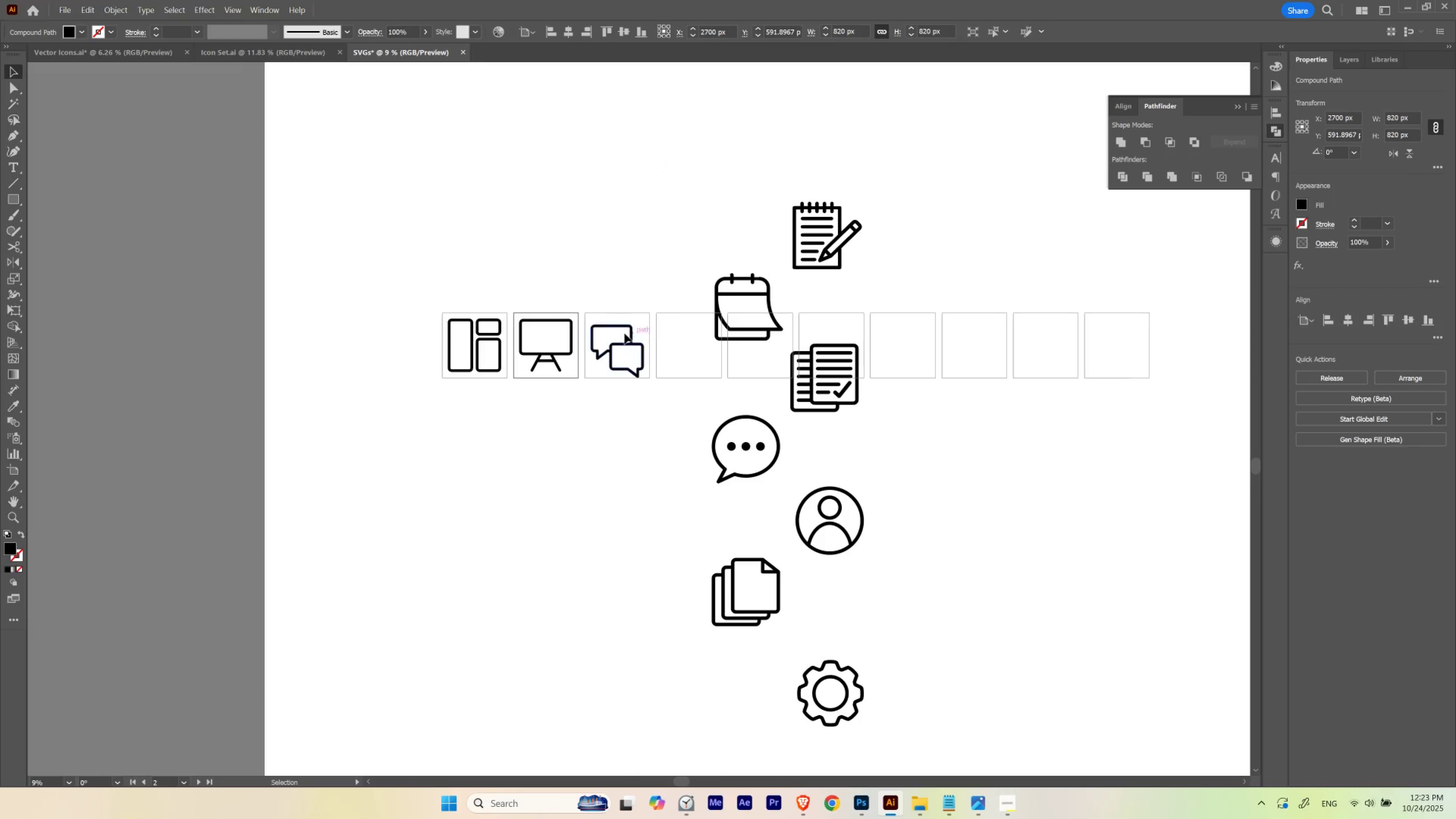 
hold_key(key=ControlLeft, duration=0.38)
 